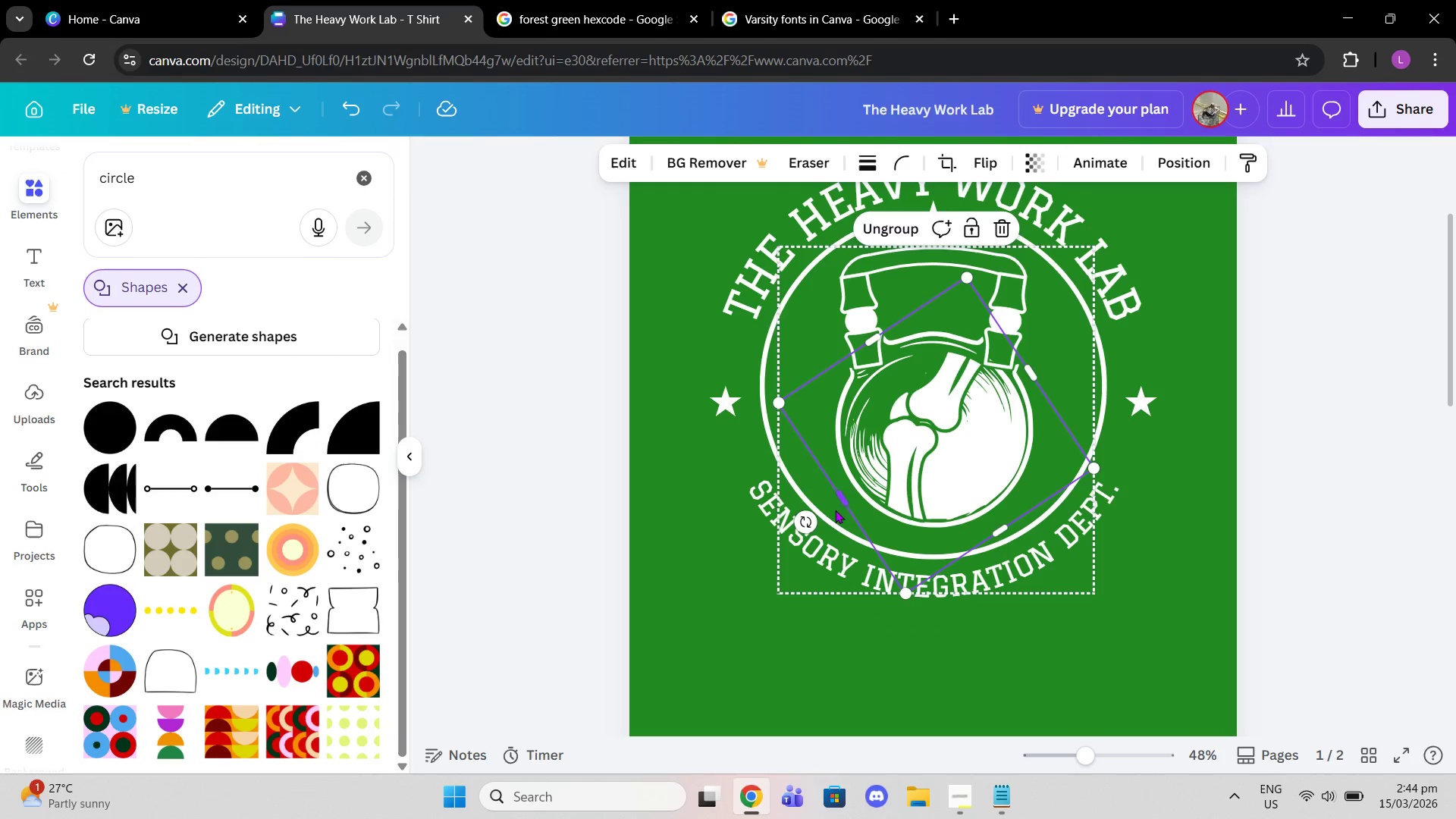 
left_click_drag(start_coordinate=[802, 524], to_coordinate=[752, 434])
 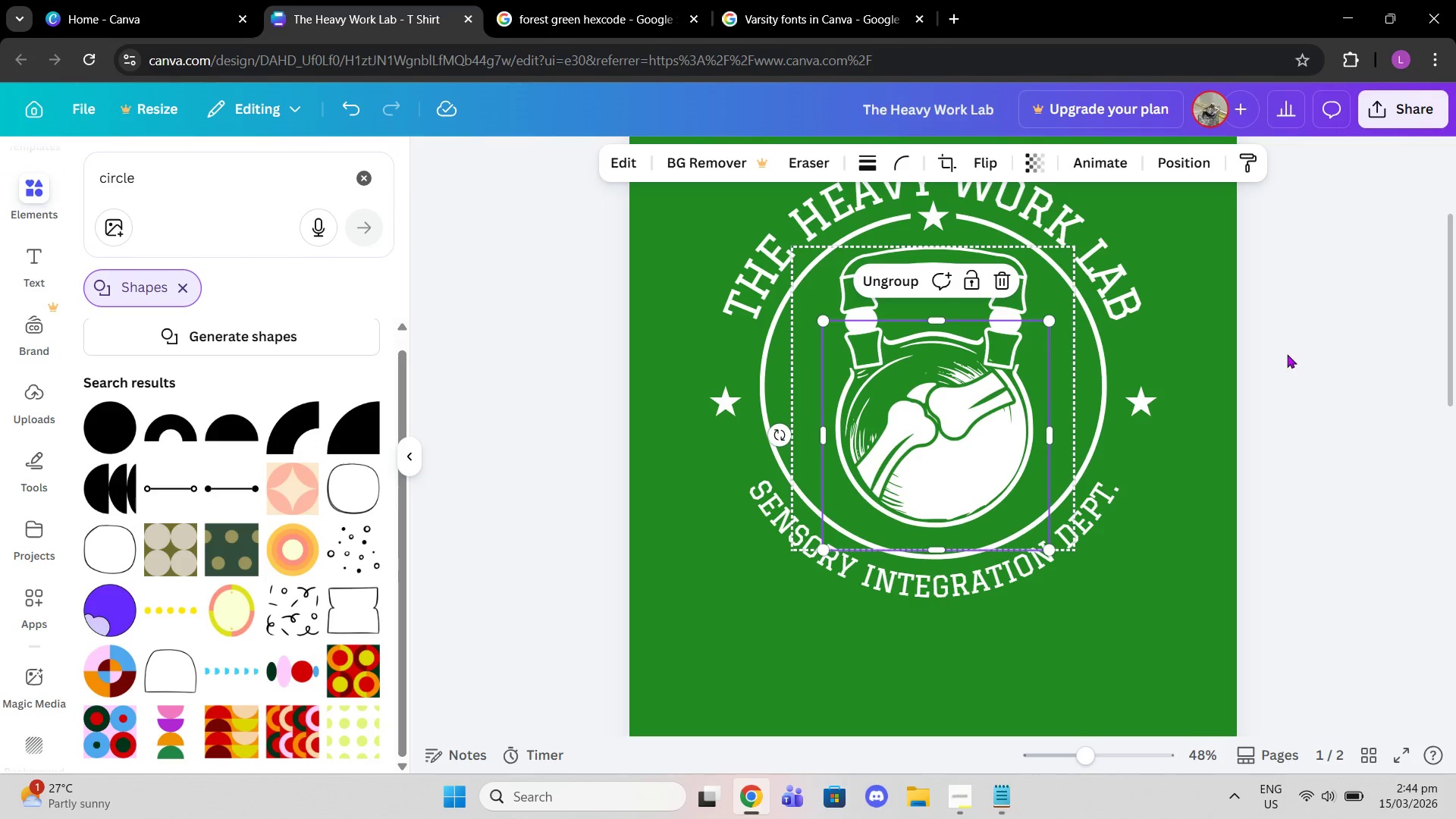 
double_click([1287, 354])
 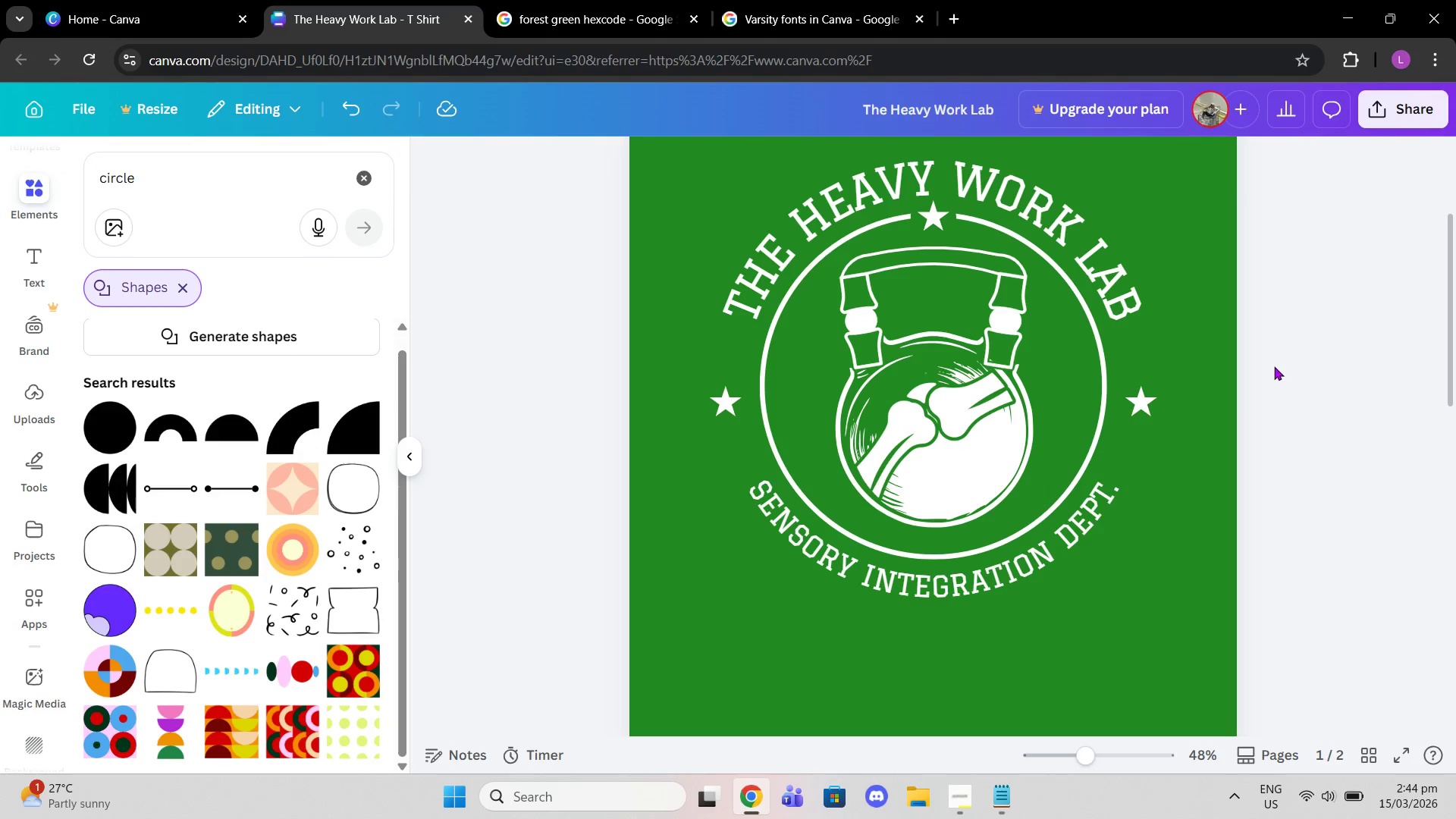 
scroll: coordinate [1274, 362], scroll_direction: up, amount: 1.0
 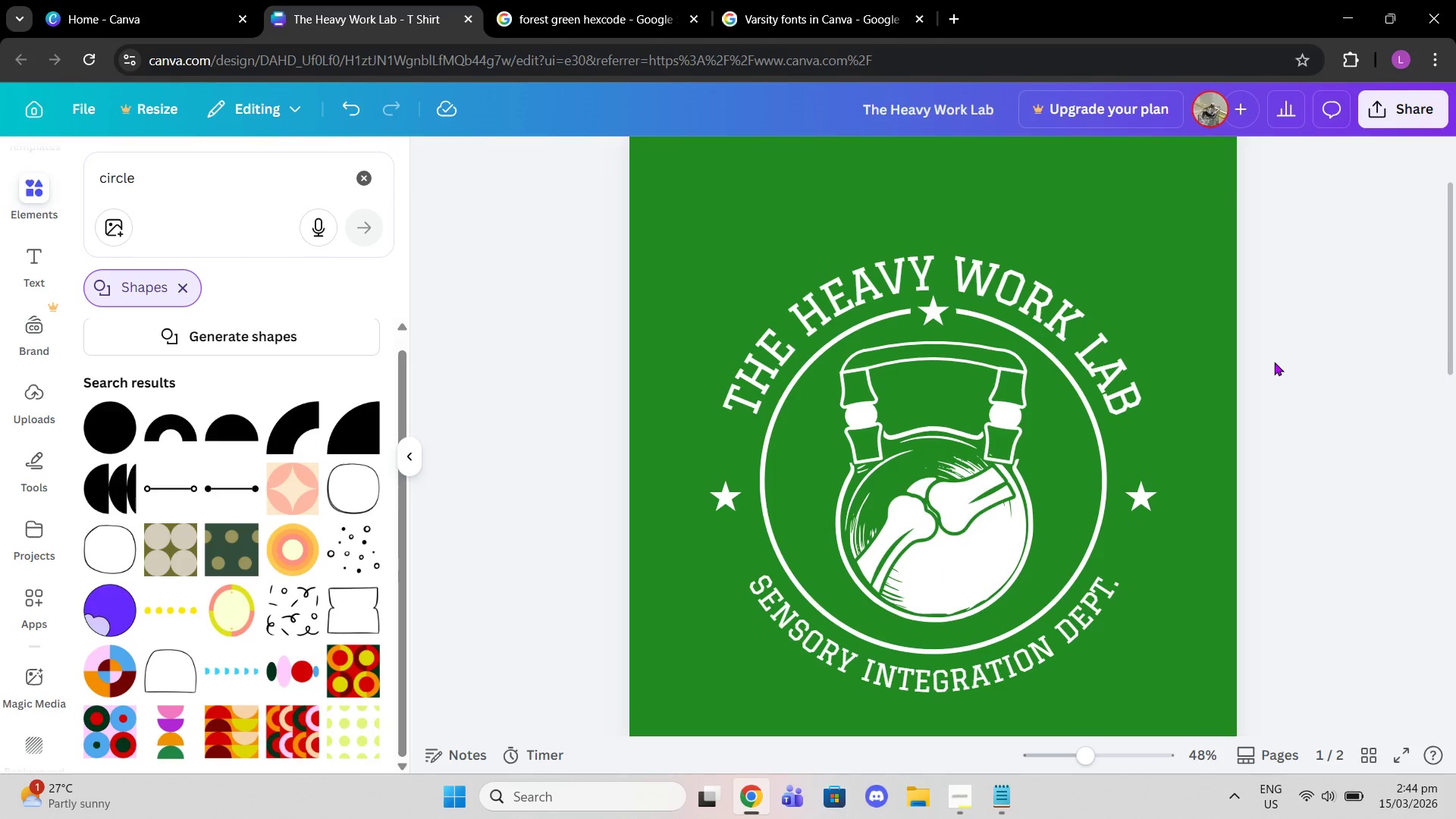 
scroll: coordinate [1274, 362], scroll_direction: down, amount: 1.0
 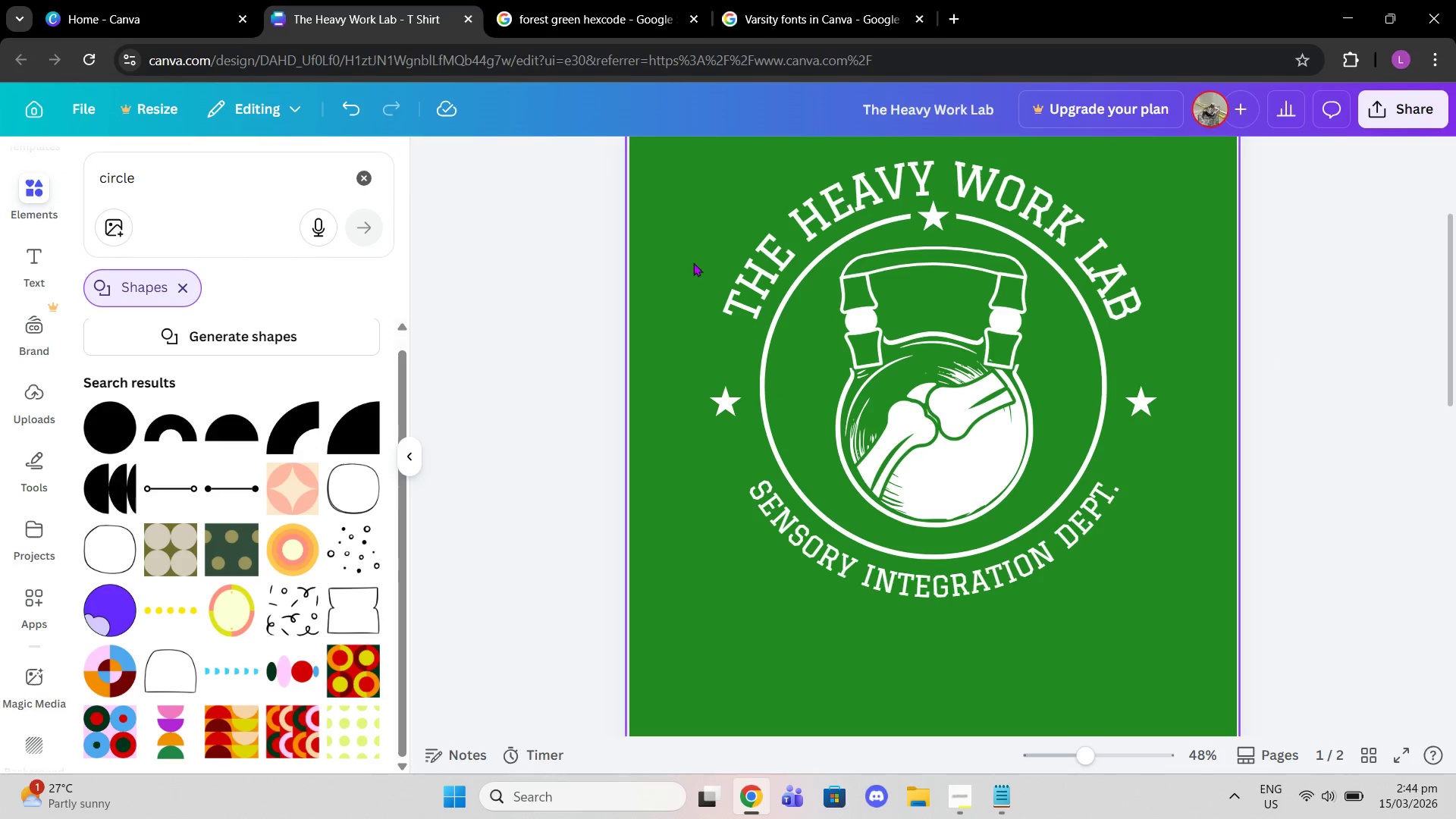 
scroll: coordinate [698, 281], scroll_direction: up, amount: 1.0
 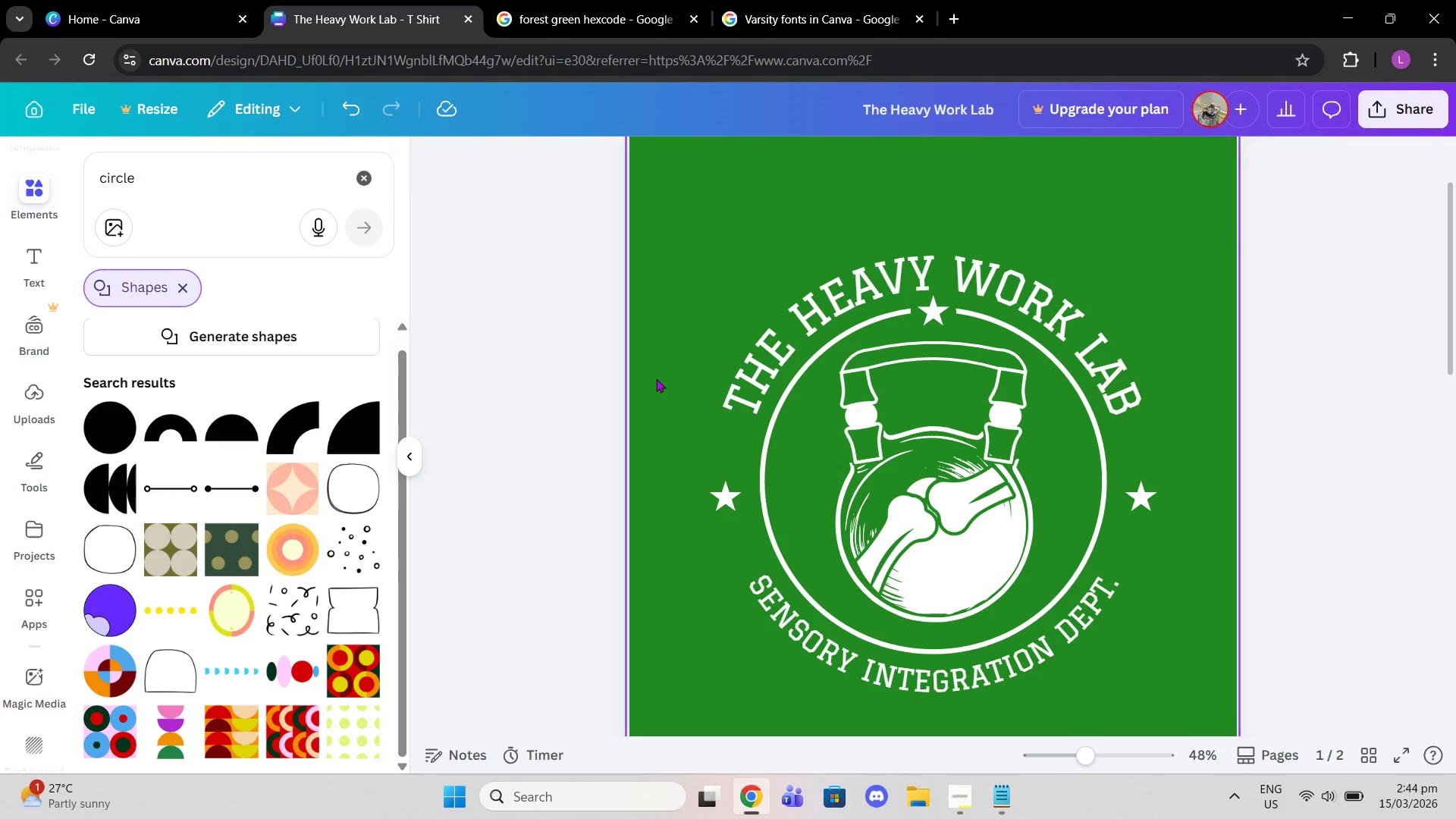 
left_click([778, 340])
 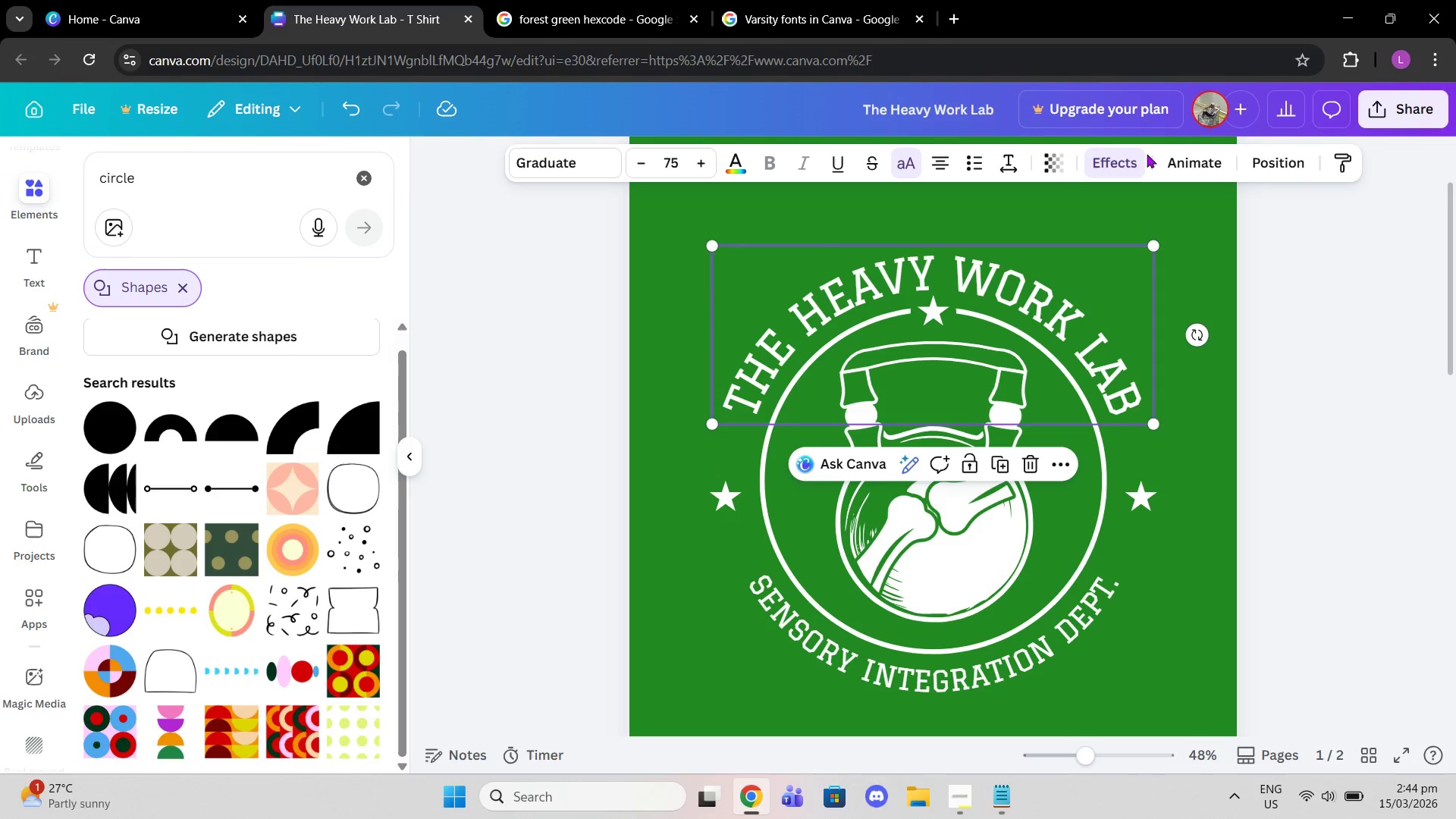 
left_click([1133, 154])
 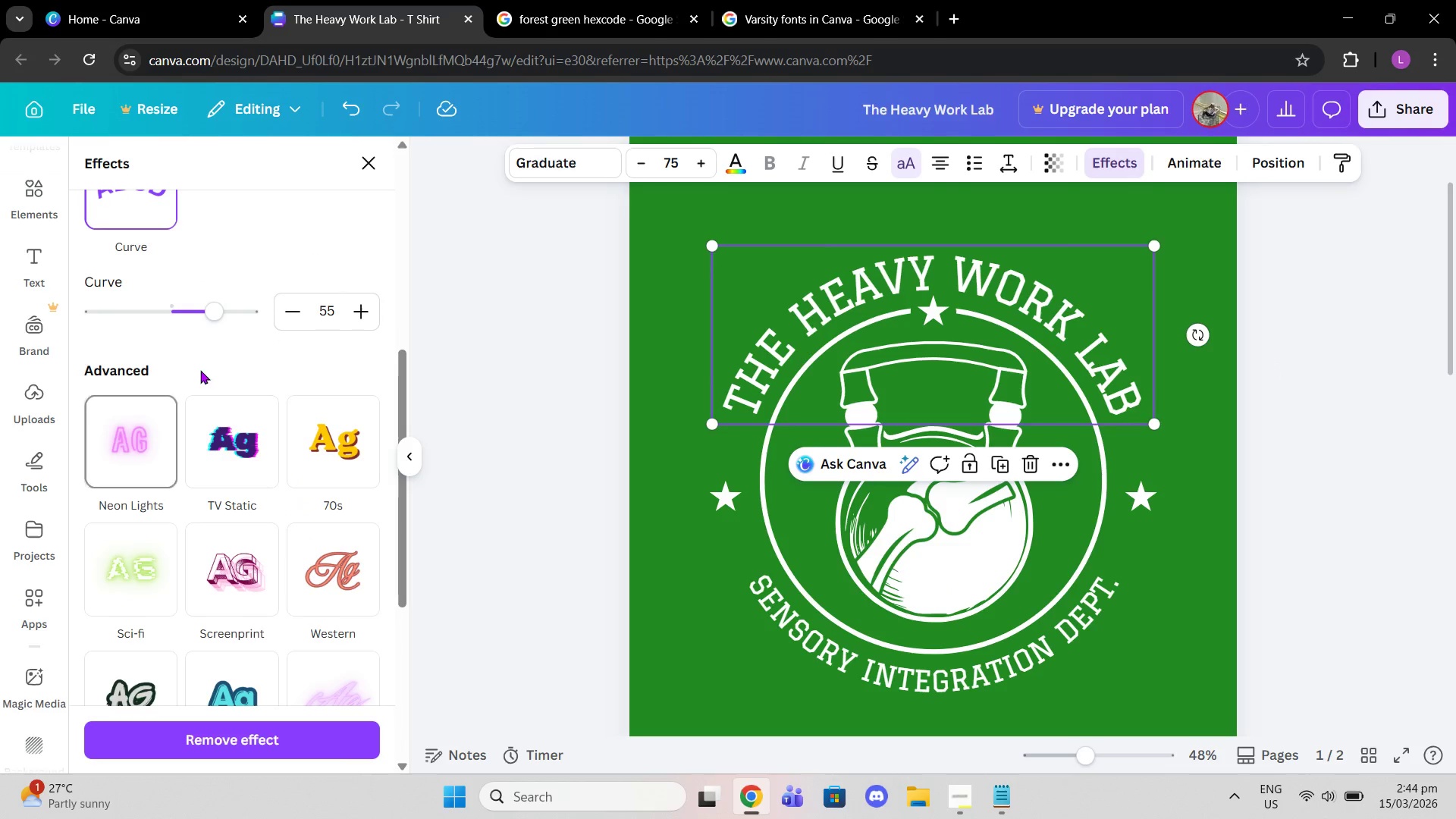 
scroll: coordinate [234, 389], scroll_direction: up, amount: 7.0
 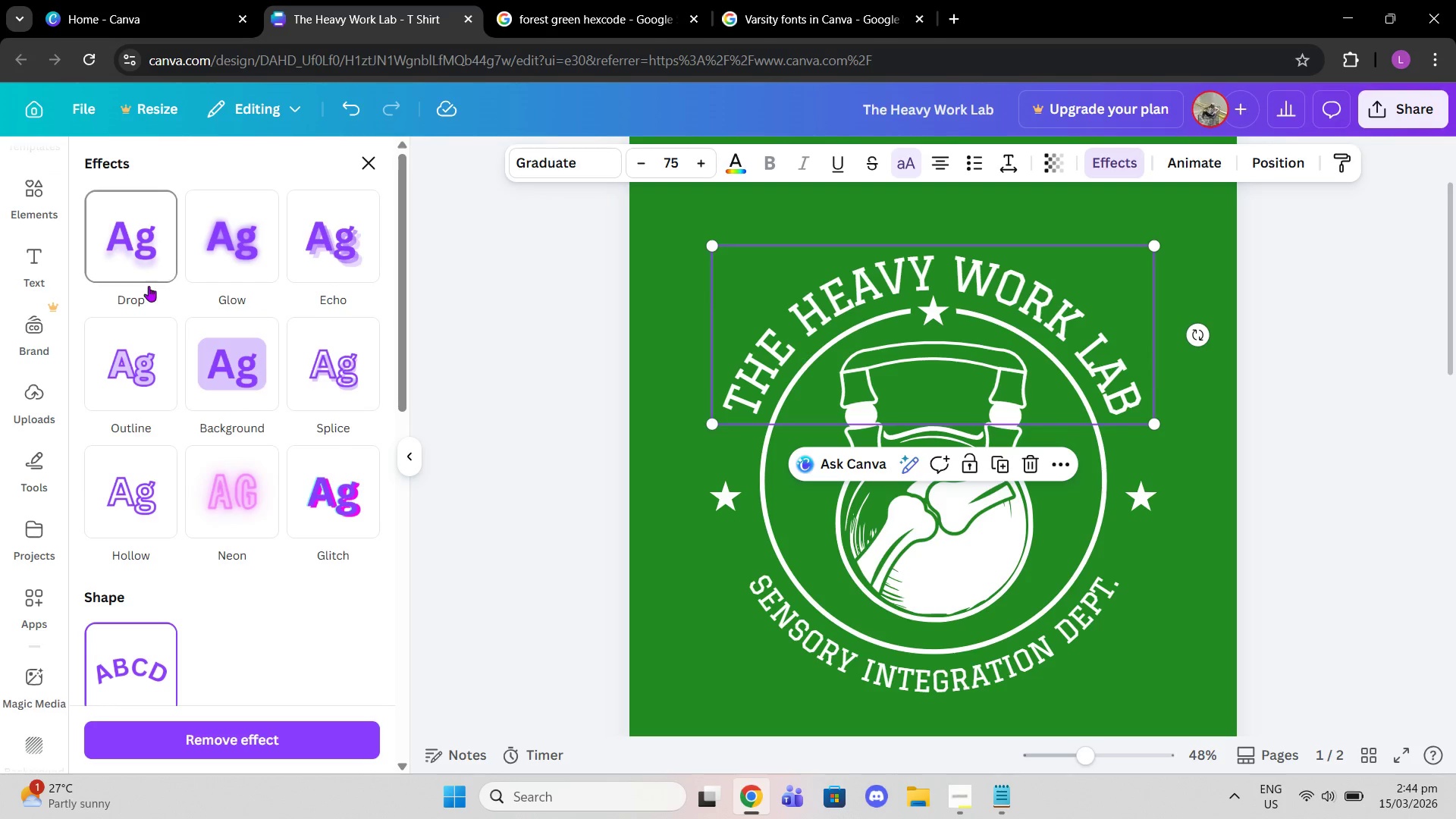 
left_click([115, 383])
 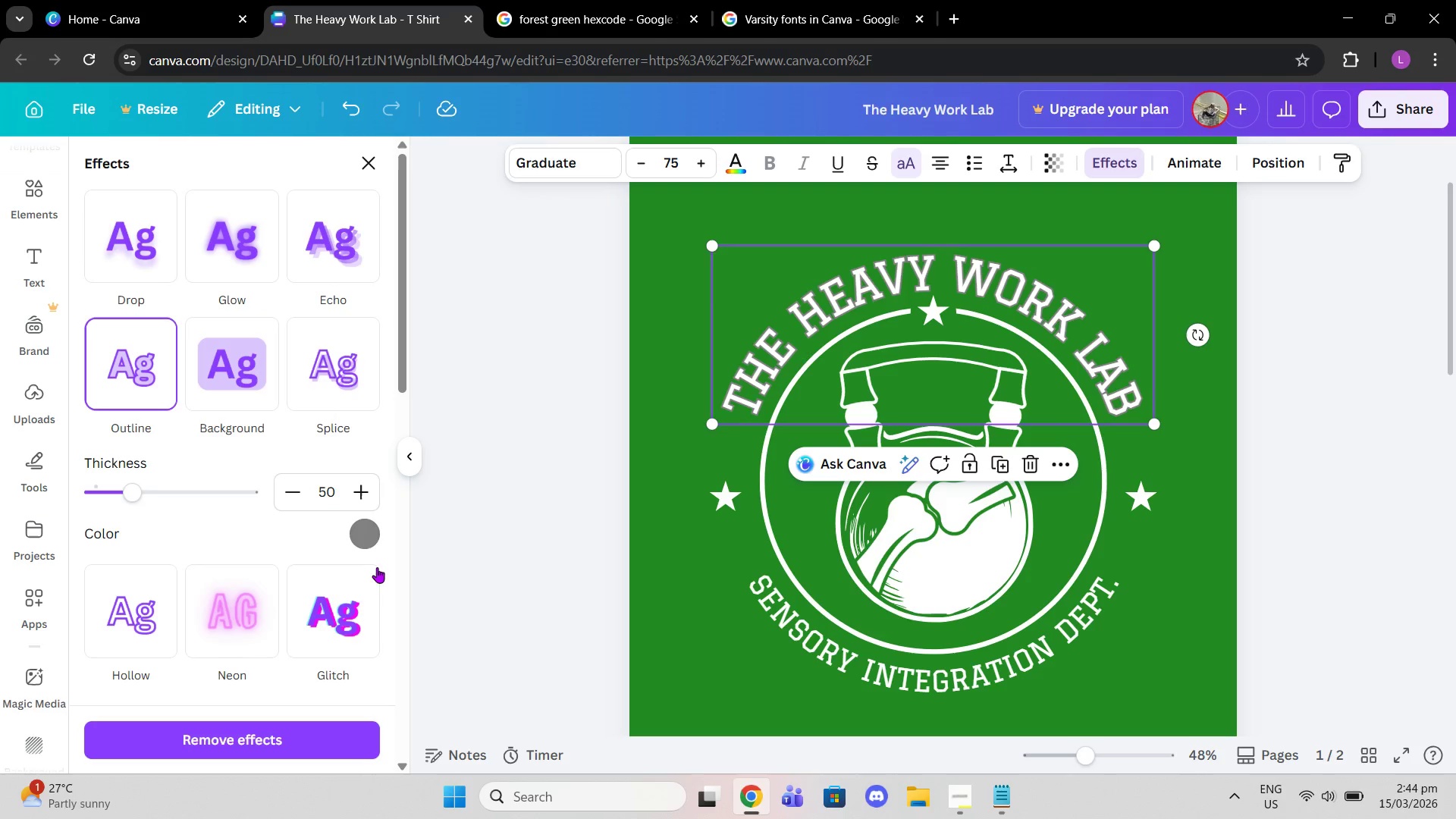 
left_click([369, 534])
 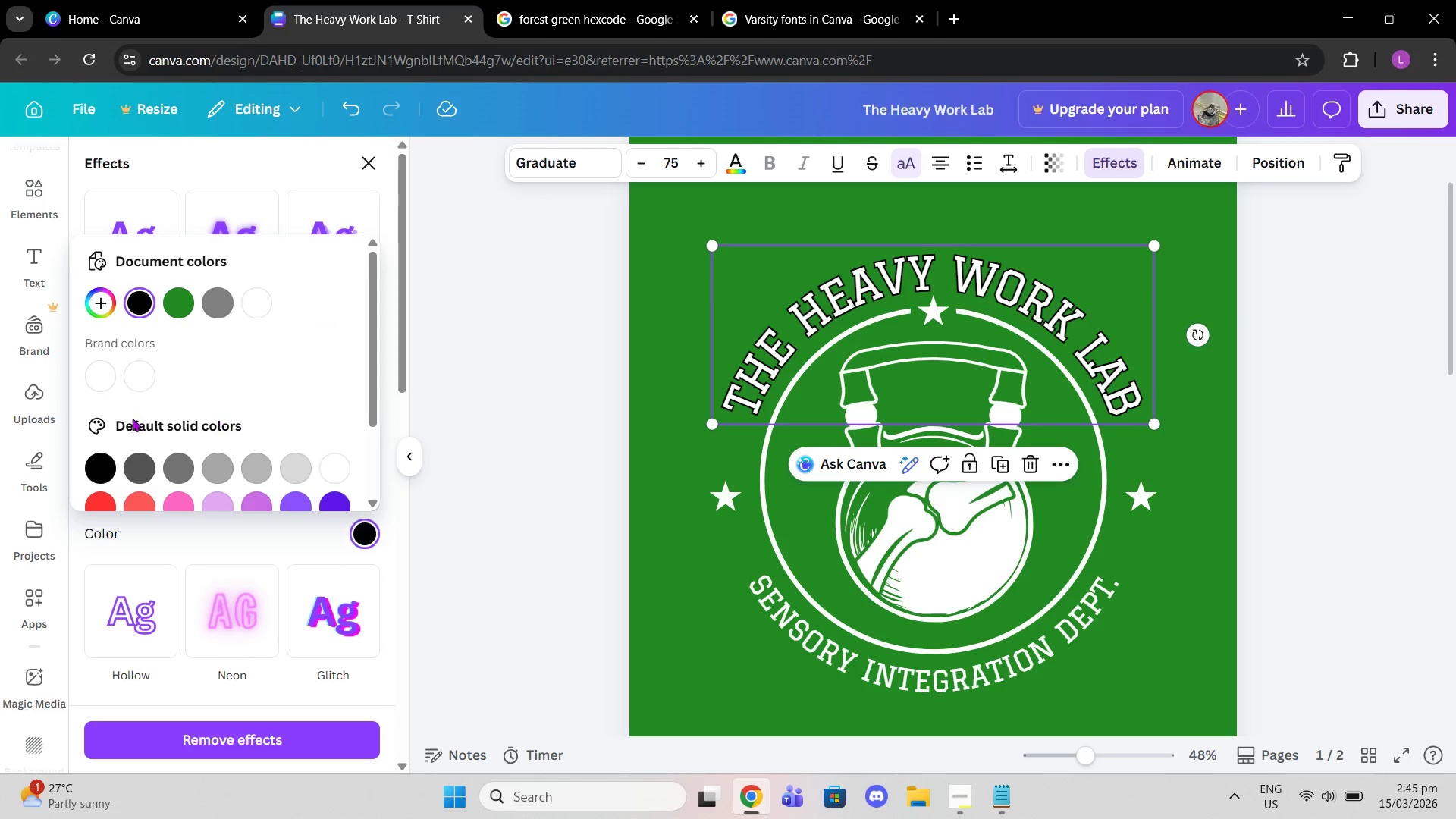 
wait(6.19)
 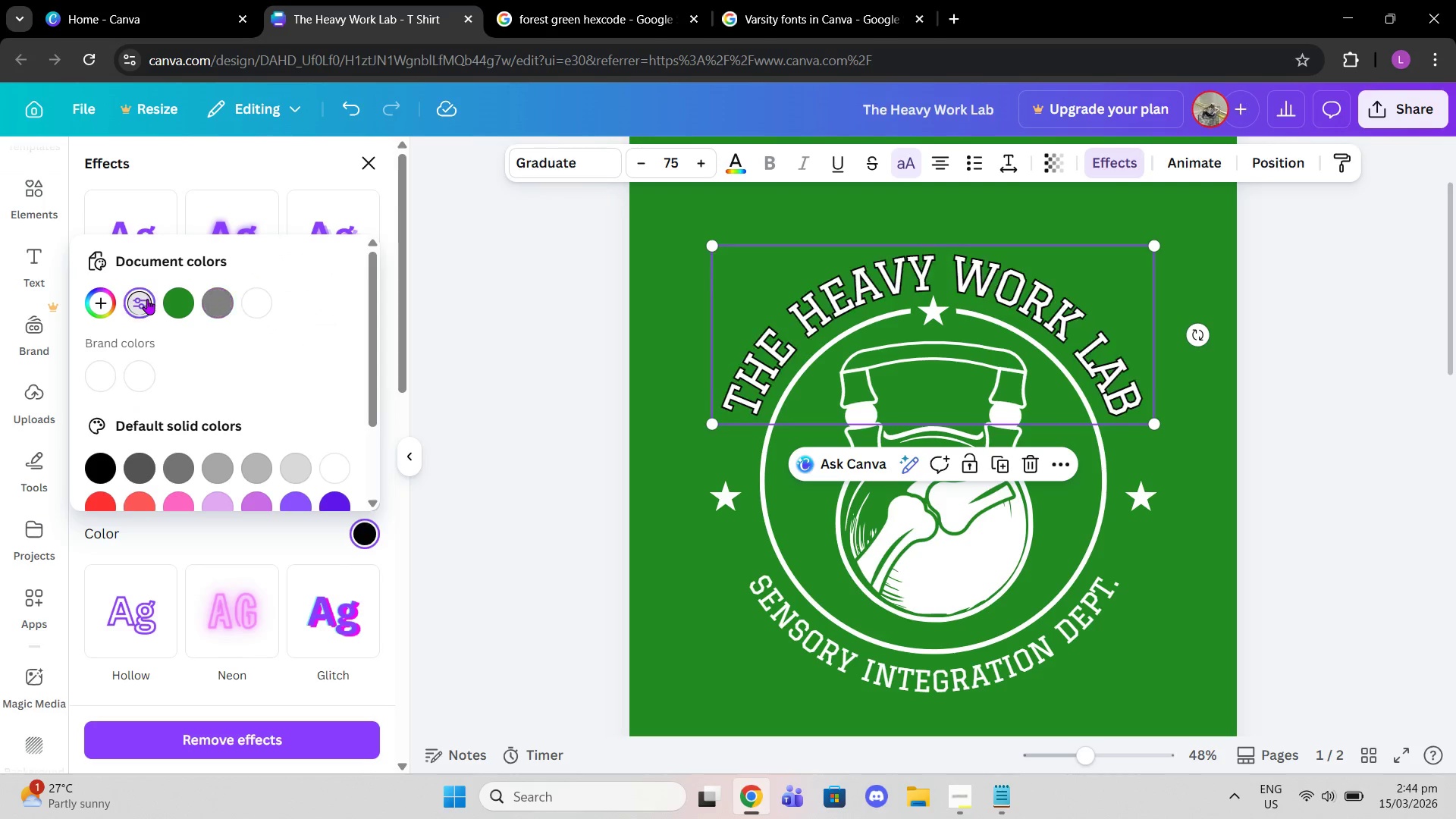 
left_click([246, 306])
 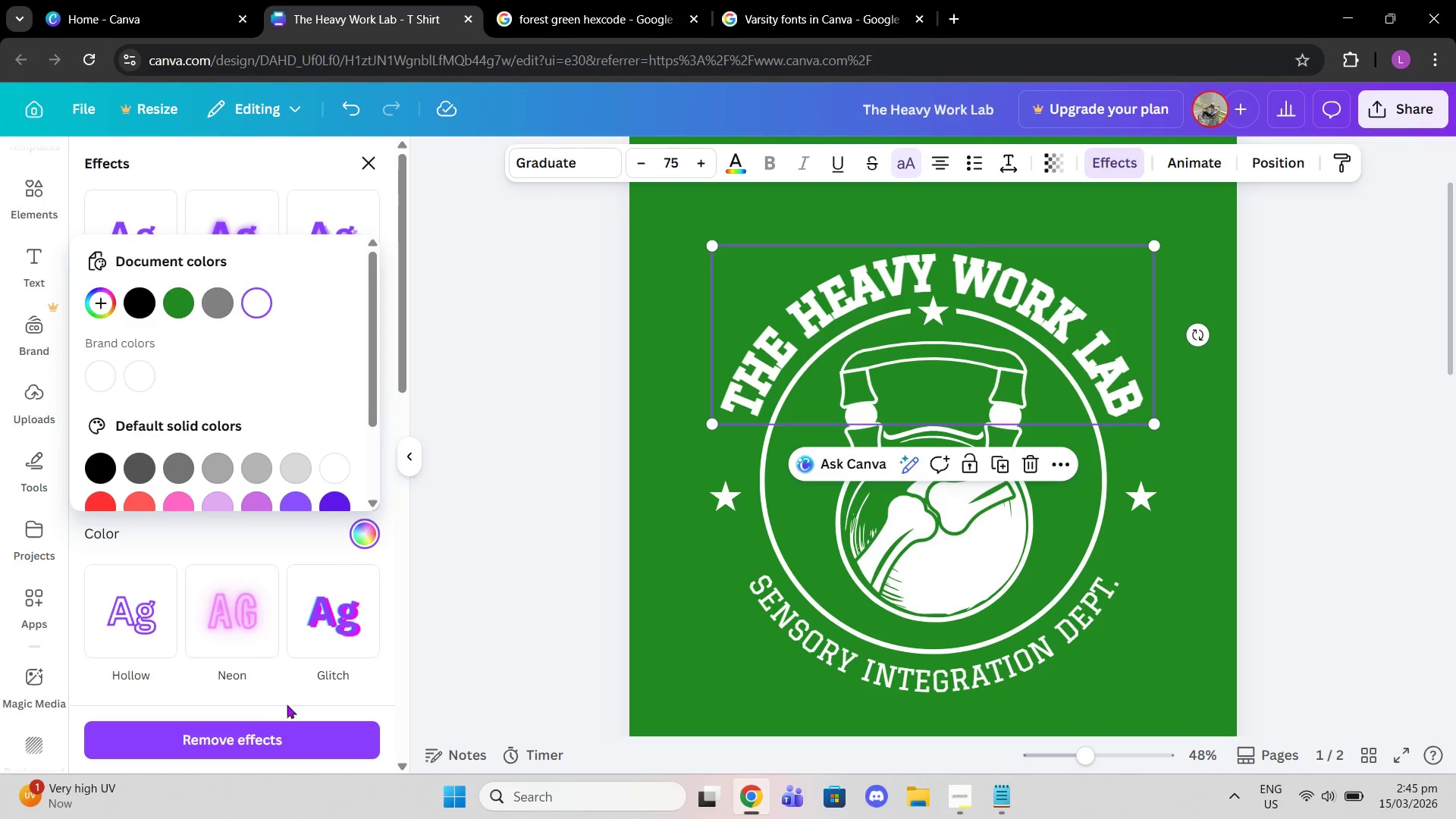 
double_click([468, 549])
 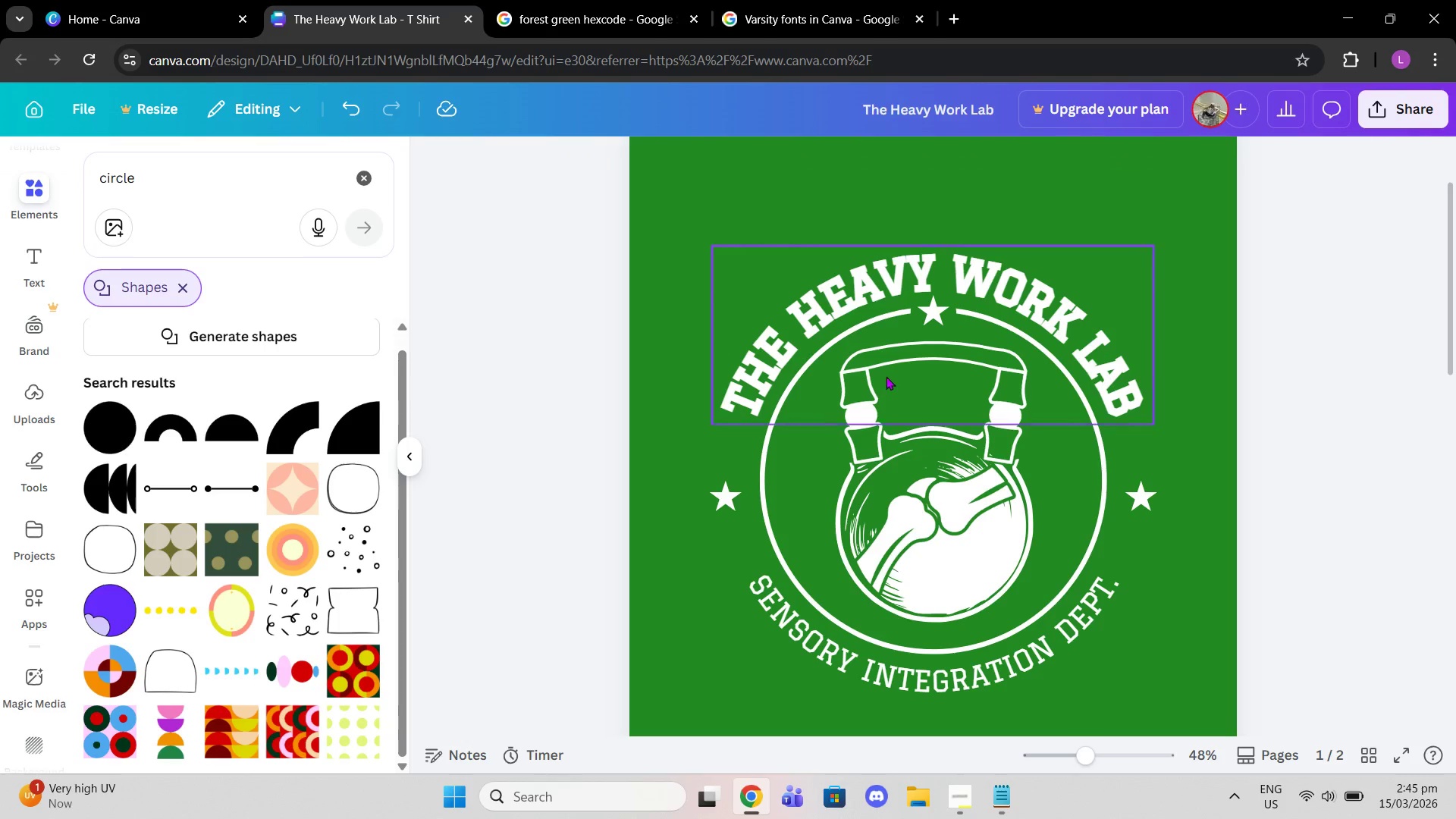 
left_click([851, 315])
 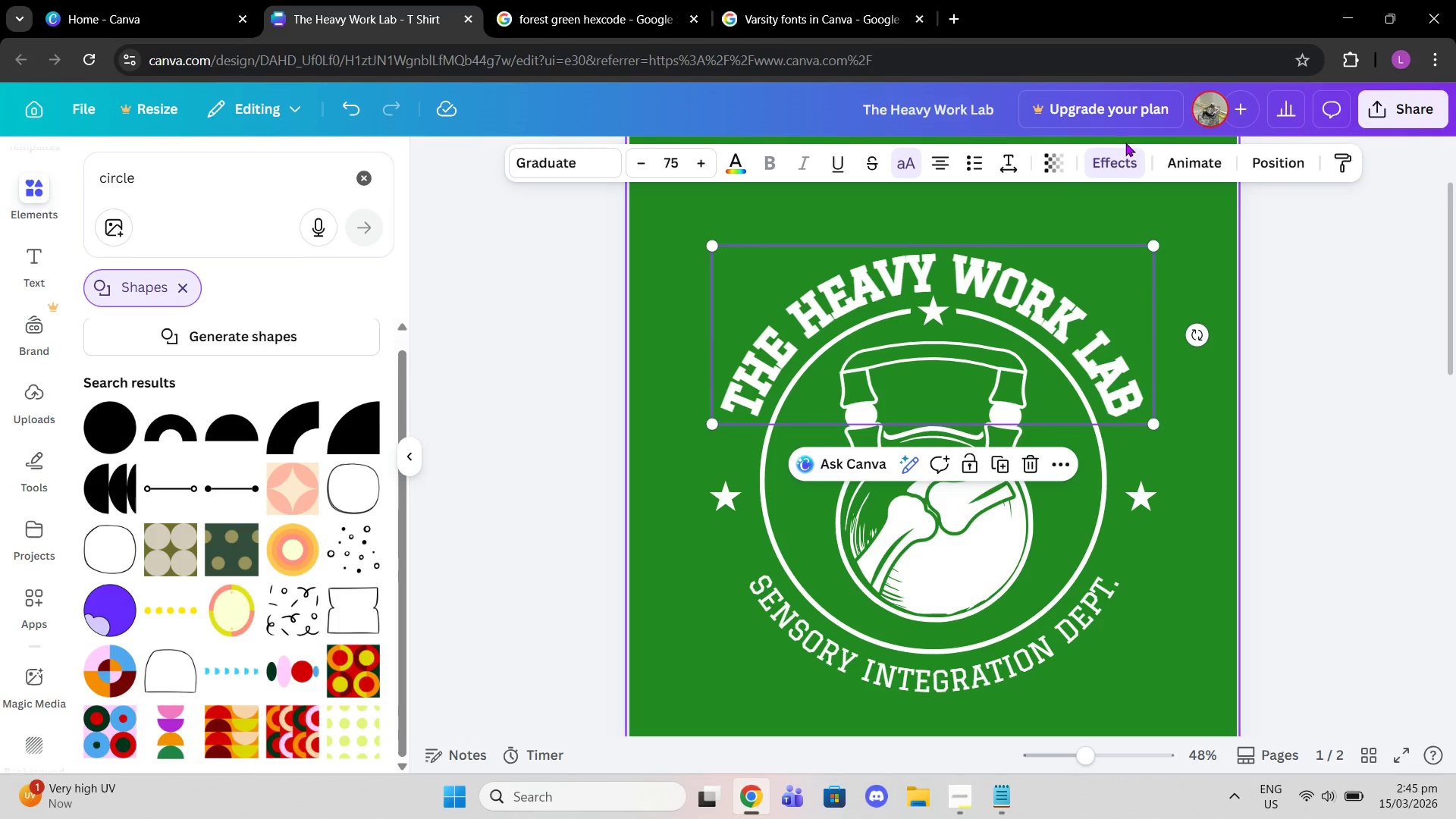 
left_click([1125, 152])
 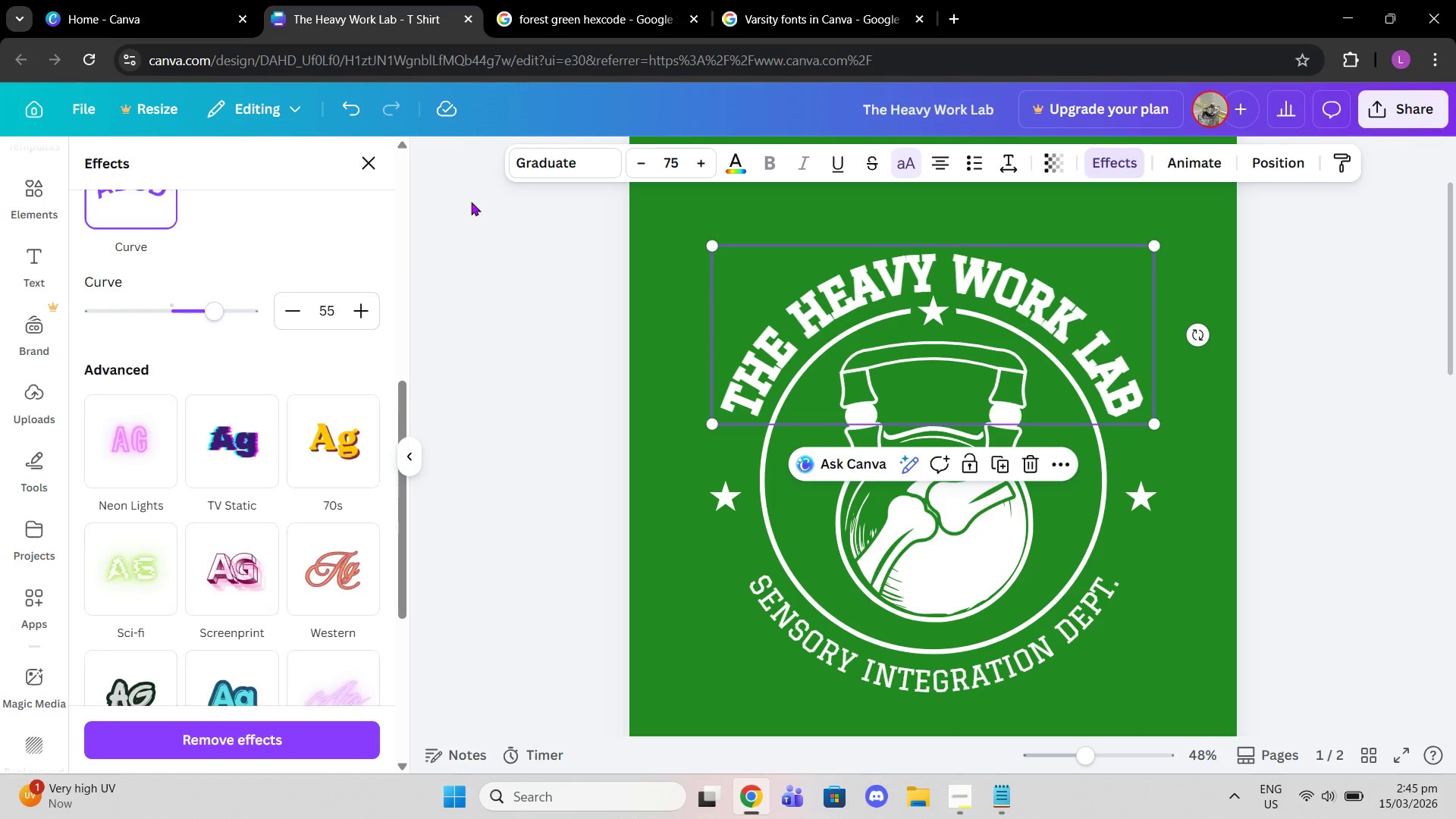 
scroll: coordinate [153, 294], scroll_direction: up, amount: 11.0
 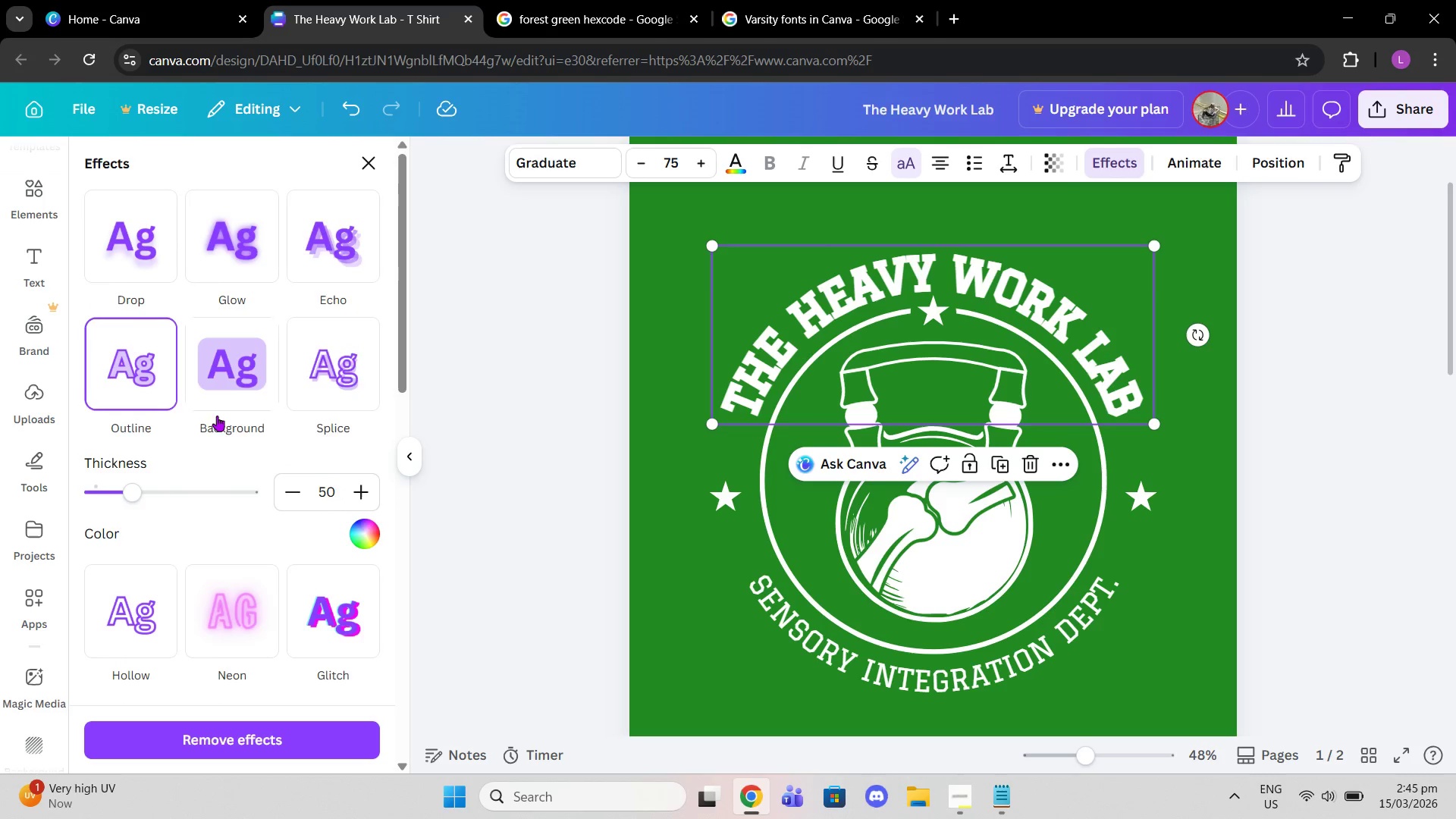 
scroll: coordinate [224, 403], scroll_direction: down, amount: 2.0
 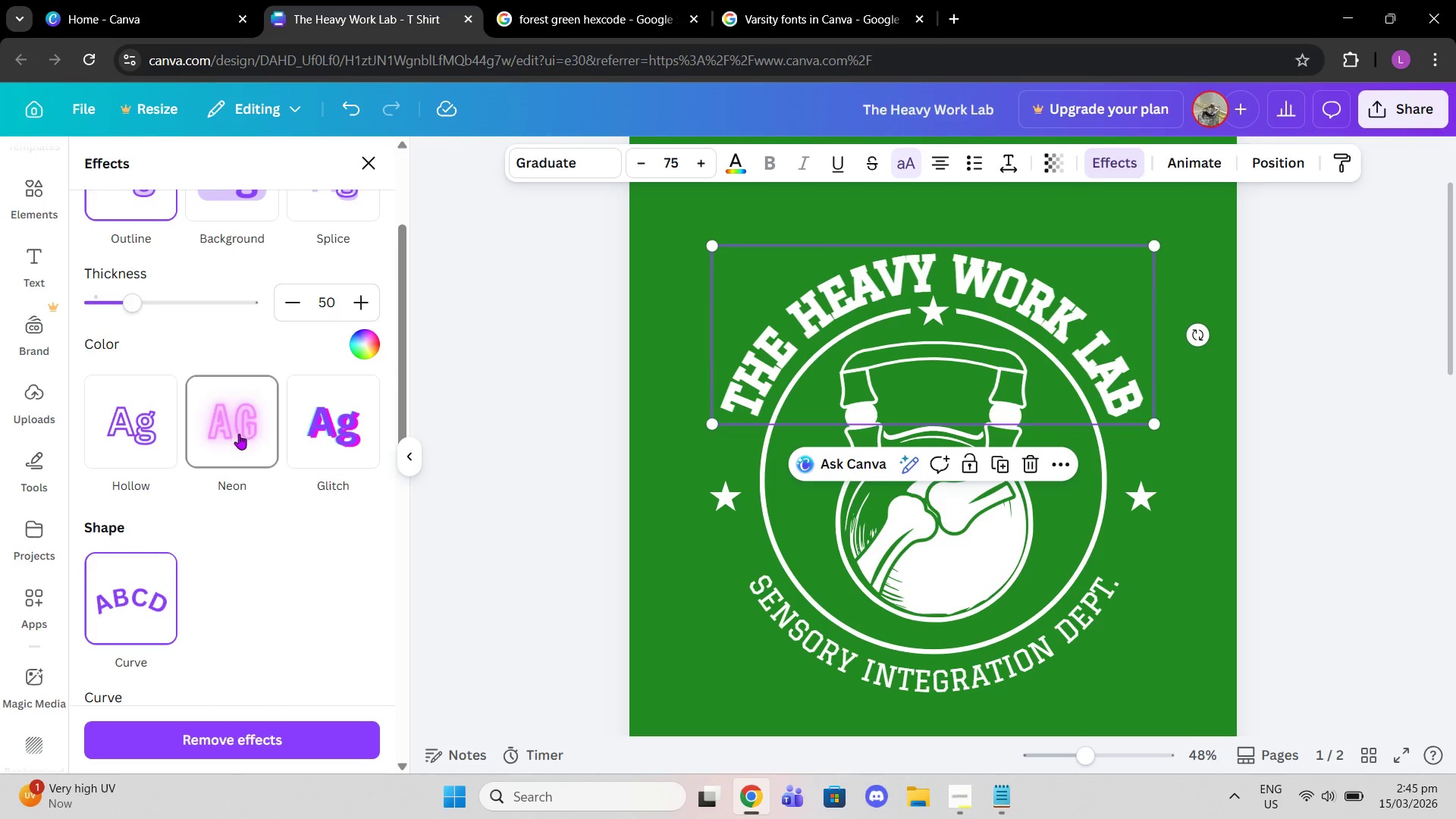 
scroll: coordinate [259, 426], scroll_direction: up, amount: 7.0
 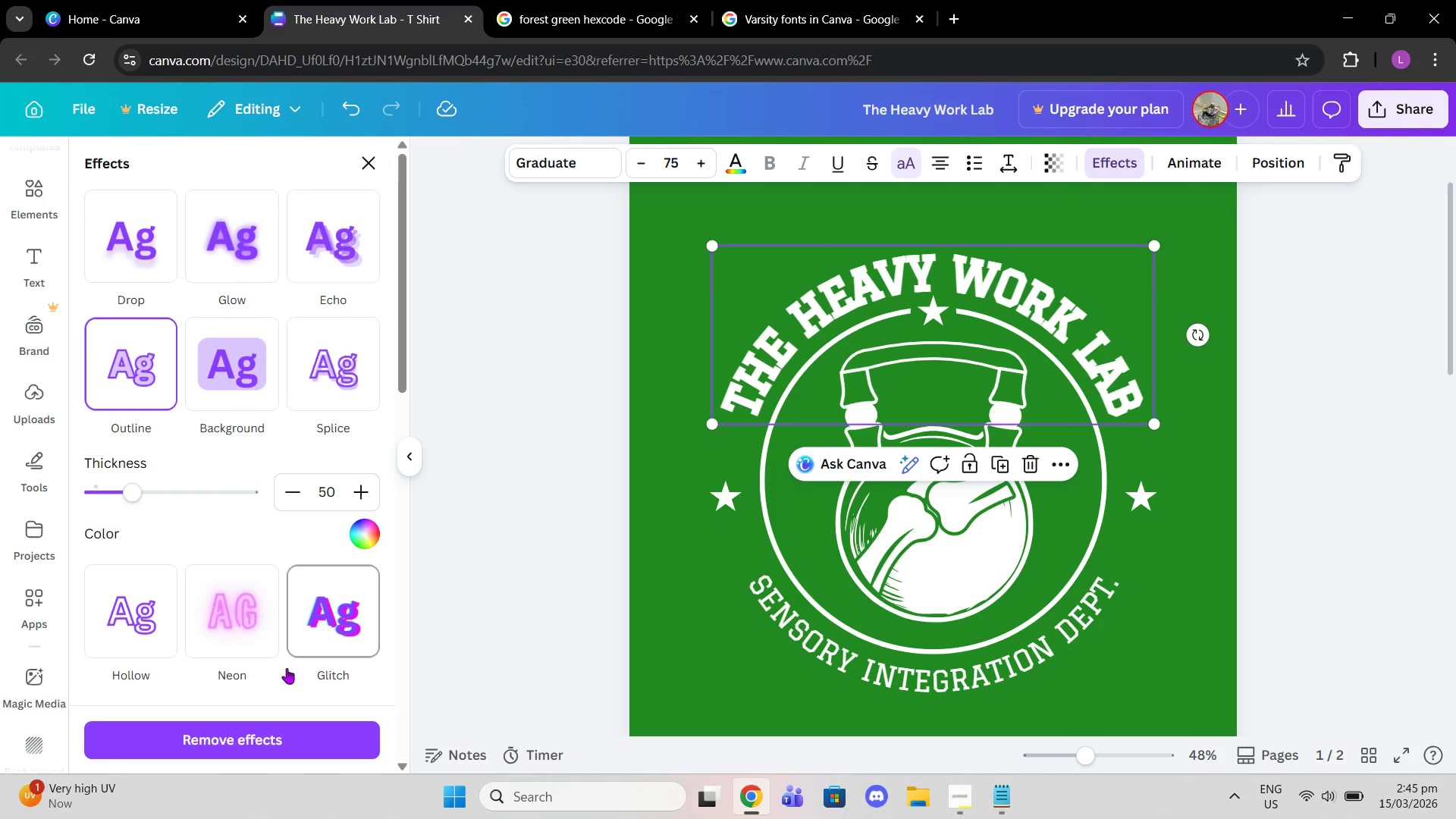 
scroll: coordinate [256, 618], scroll_direction: down, amount: 1.0
 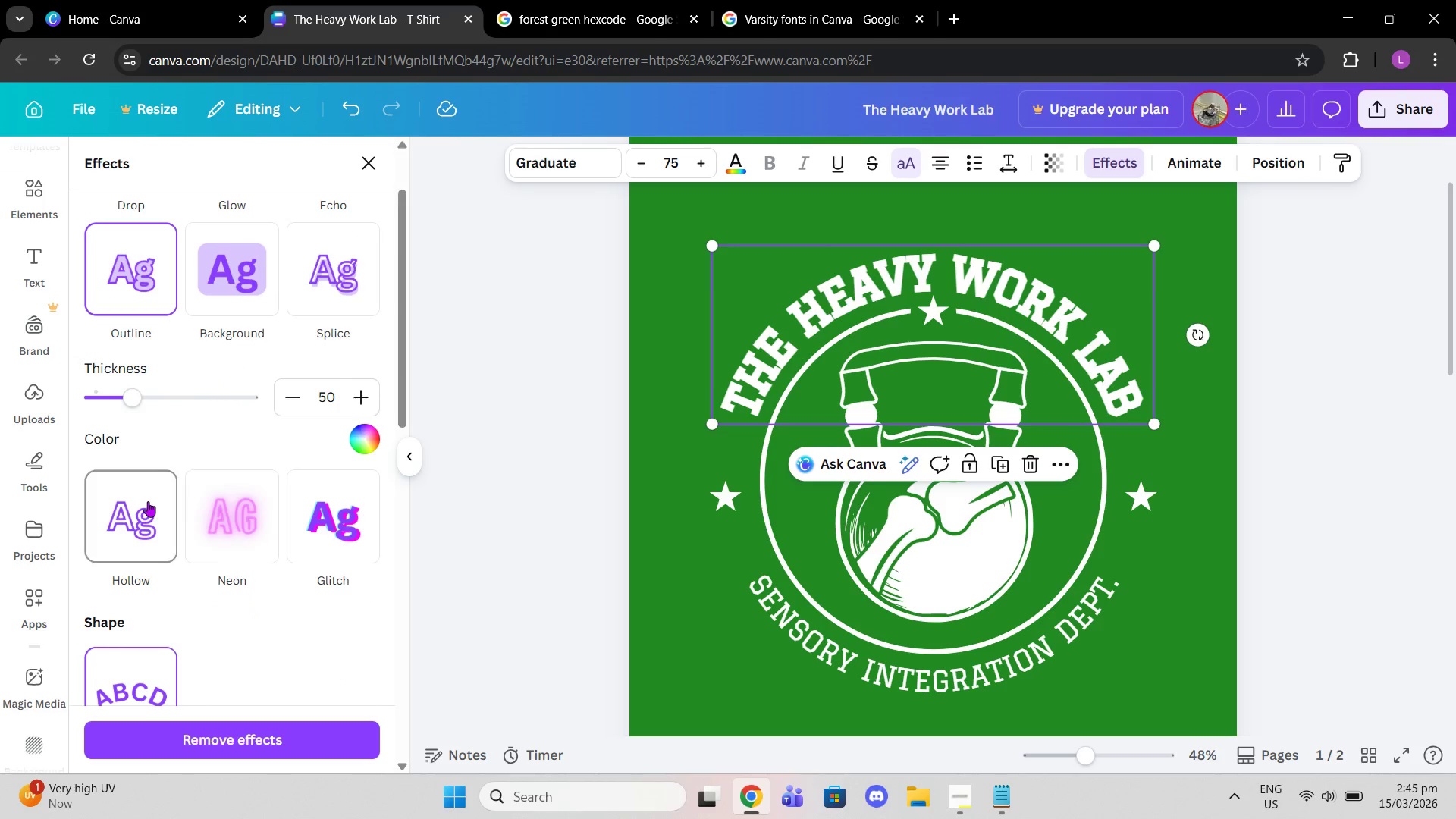 
left_click([148, 504])
 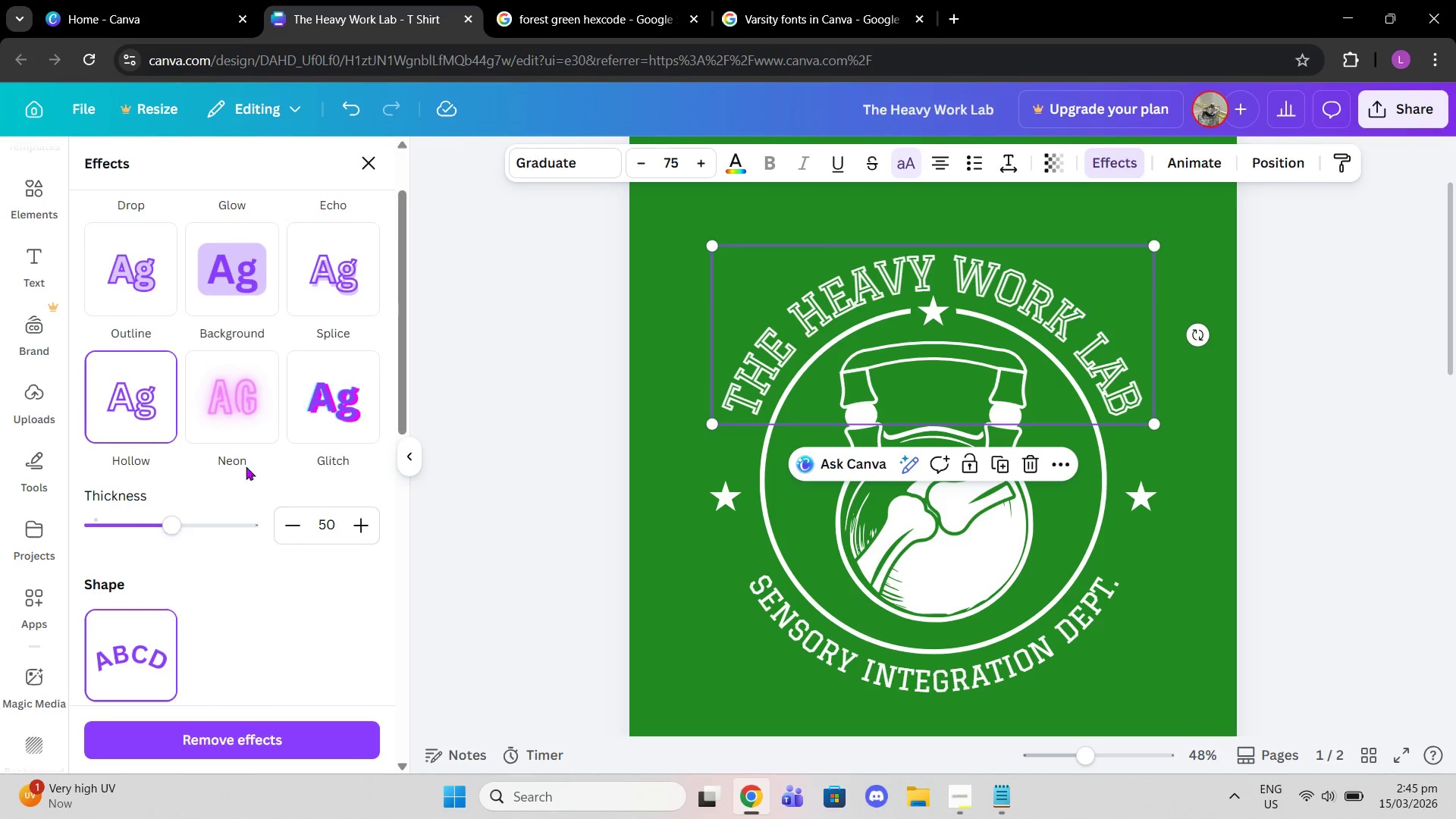 
scroll: coordinate [342, 432], scroll_direction: up, amount: 2.0
 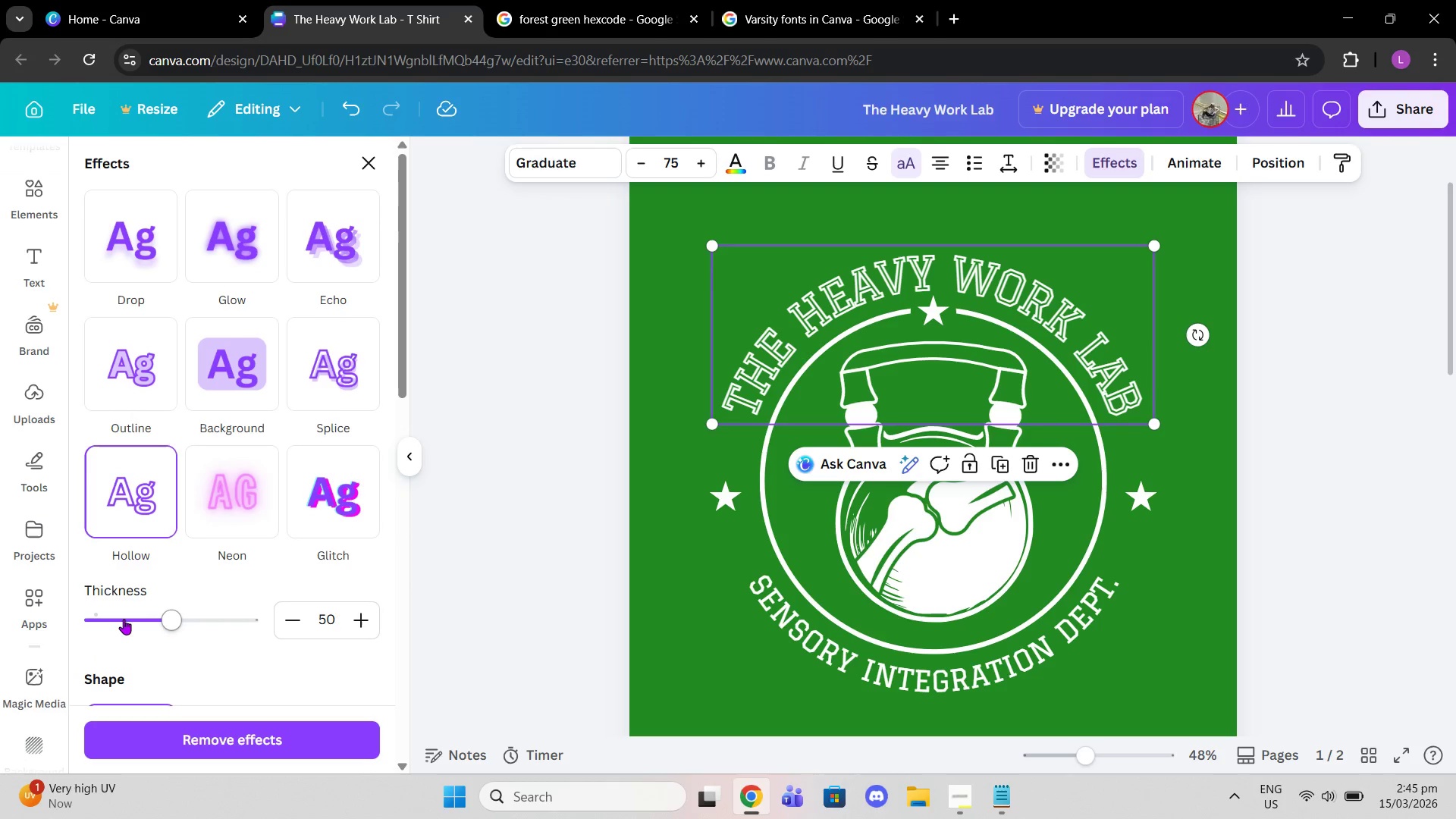 
left_click_drag(start_coordinate=[167, 619], to_coordinate=[201, 607])
 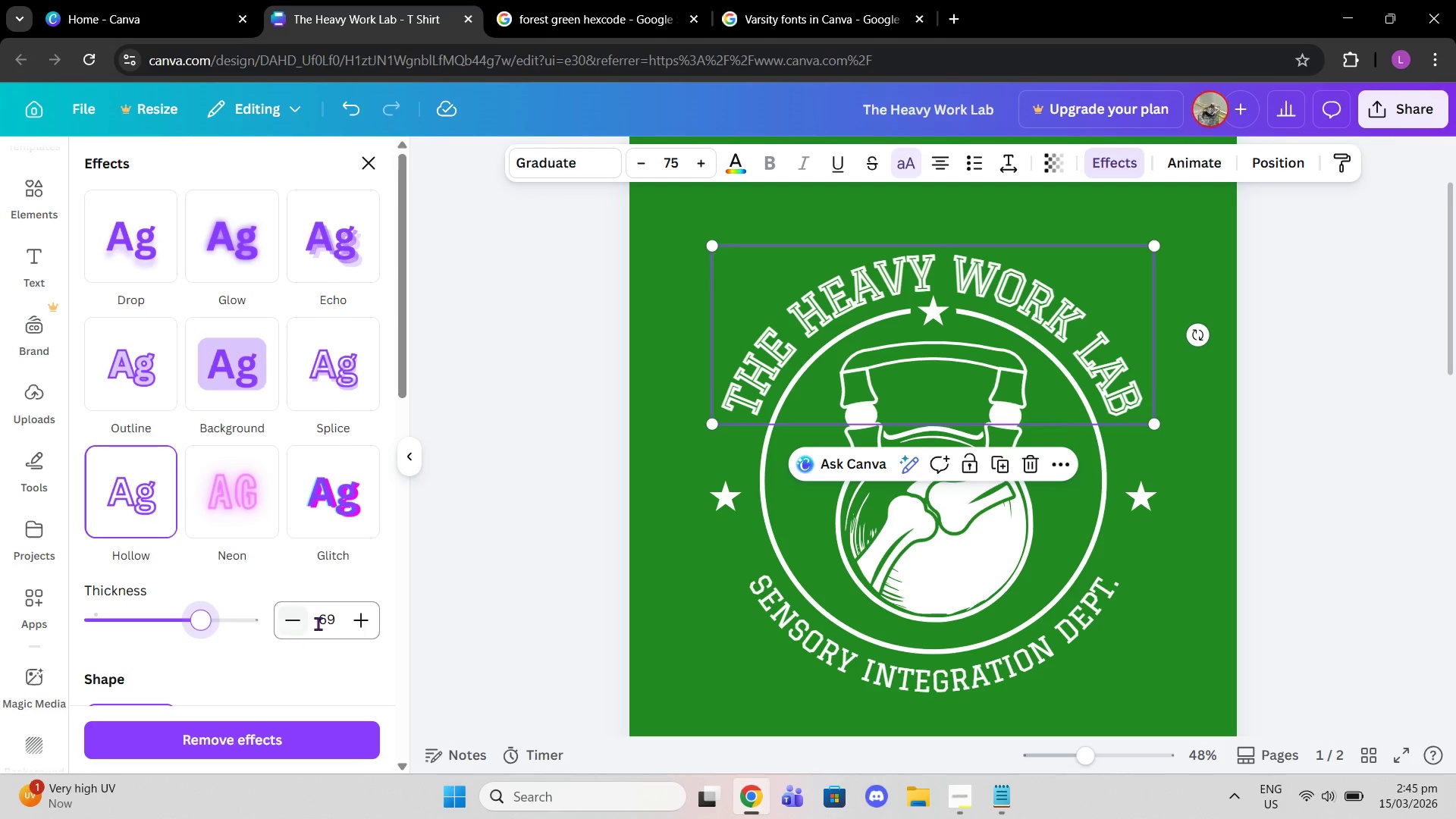 
left_click([370, 618])
 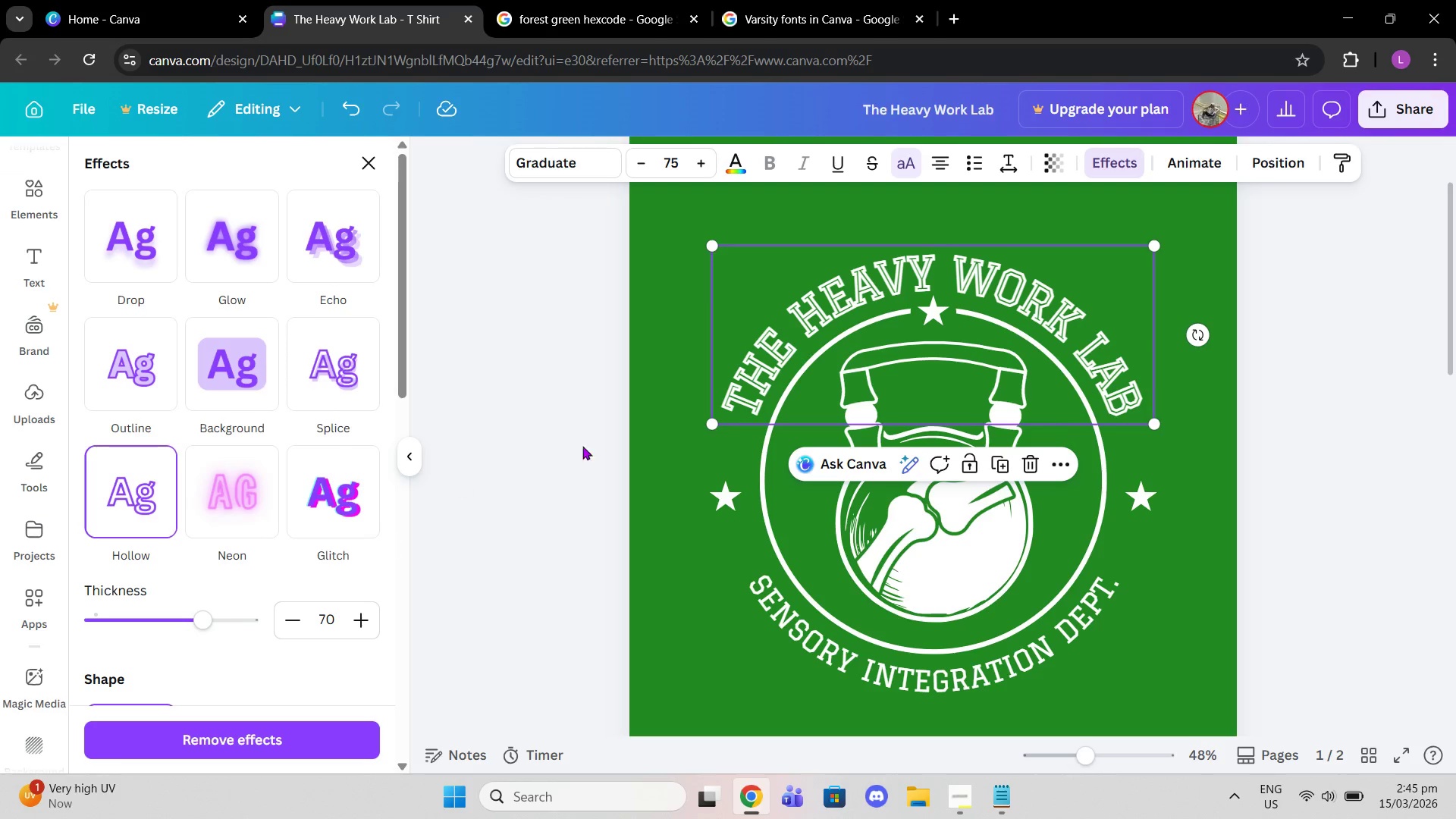 
scroll: coordinate [792, 472], scroll_direction: down, amount: 1.0
 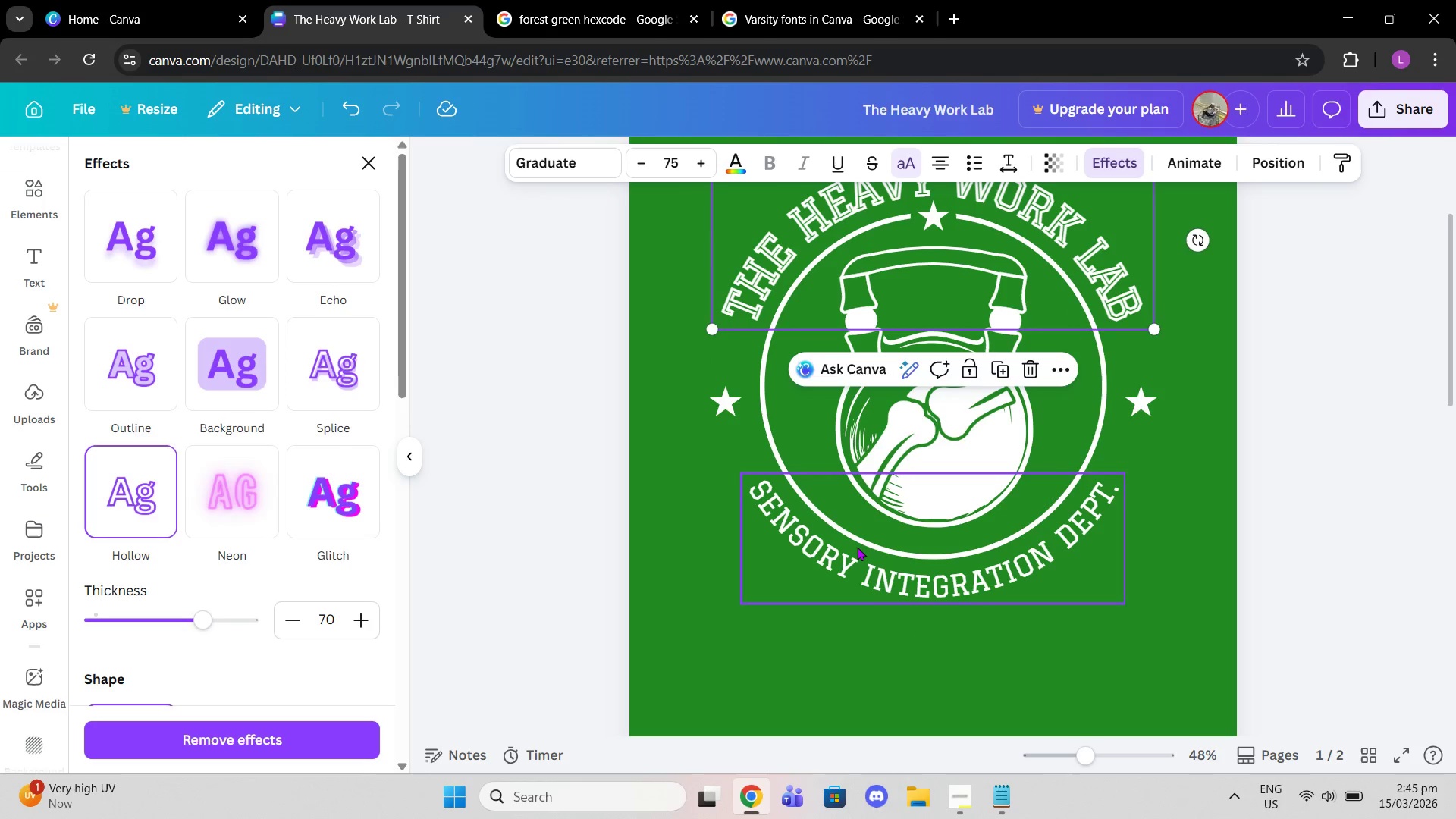 
left_click([857, 547])
 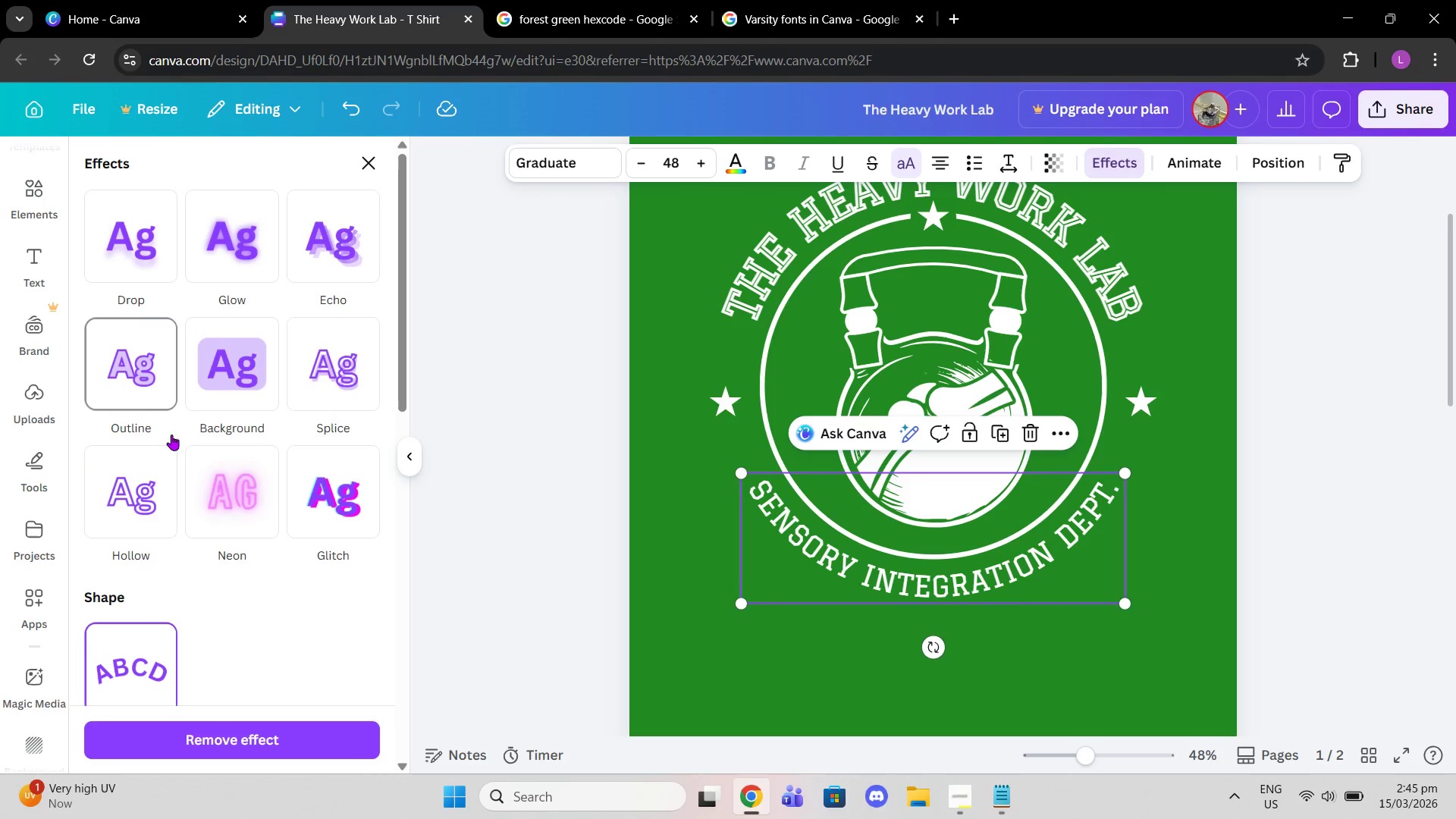 
left_click([134, 498])
 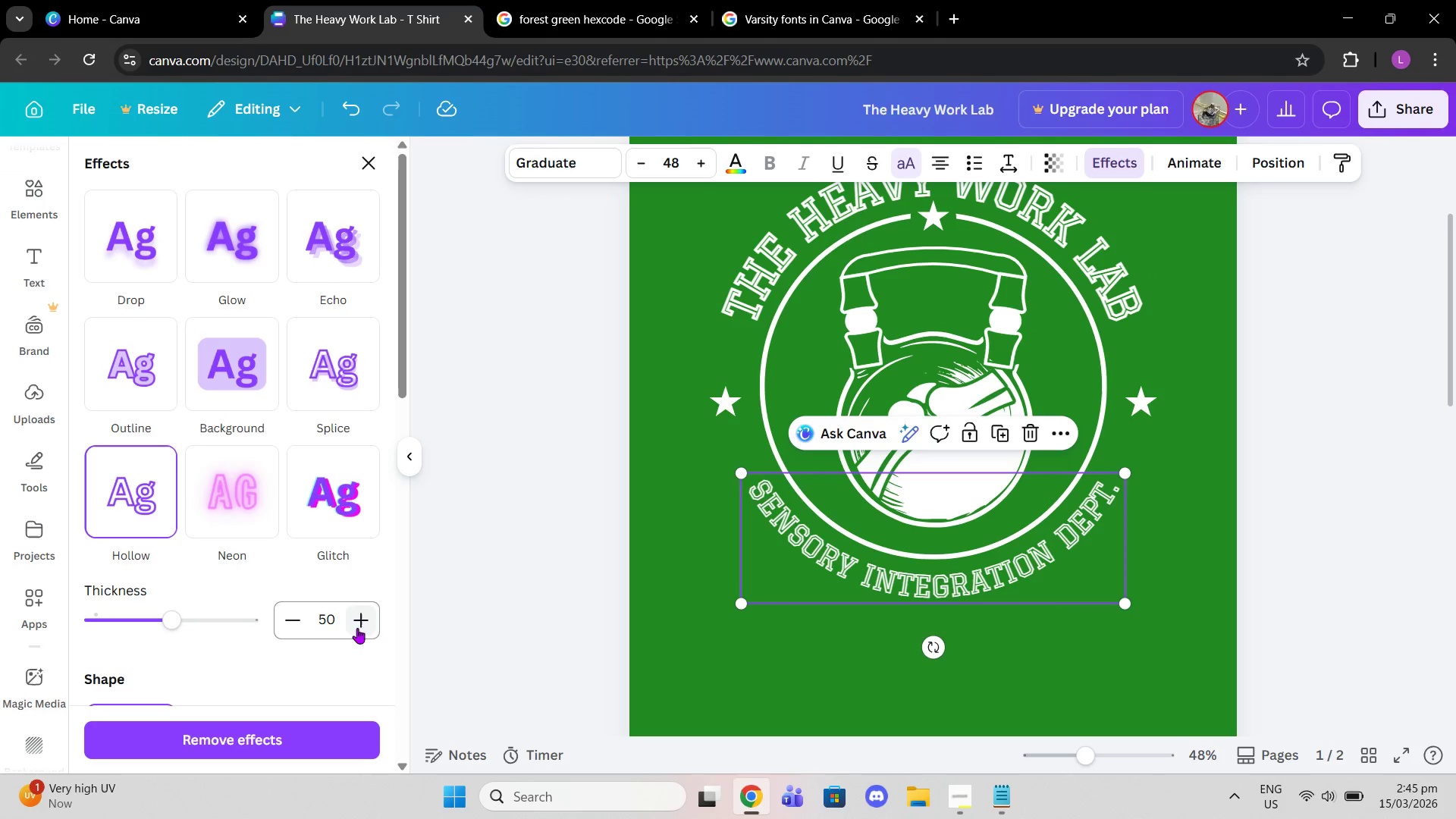 
double_click([354, 620])
 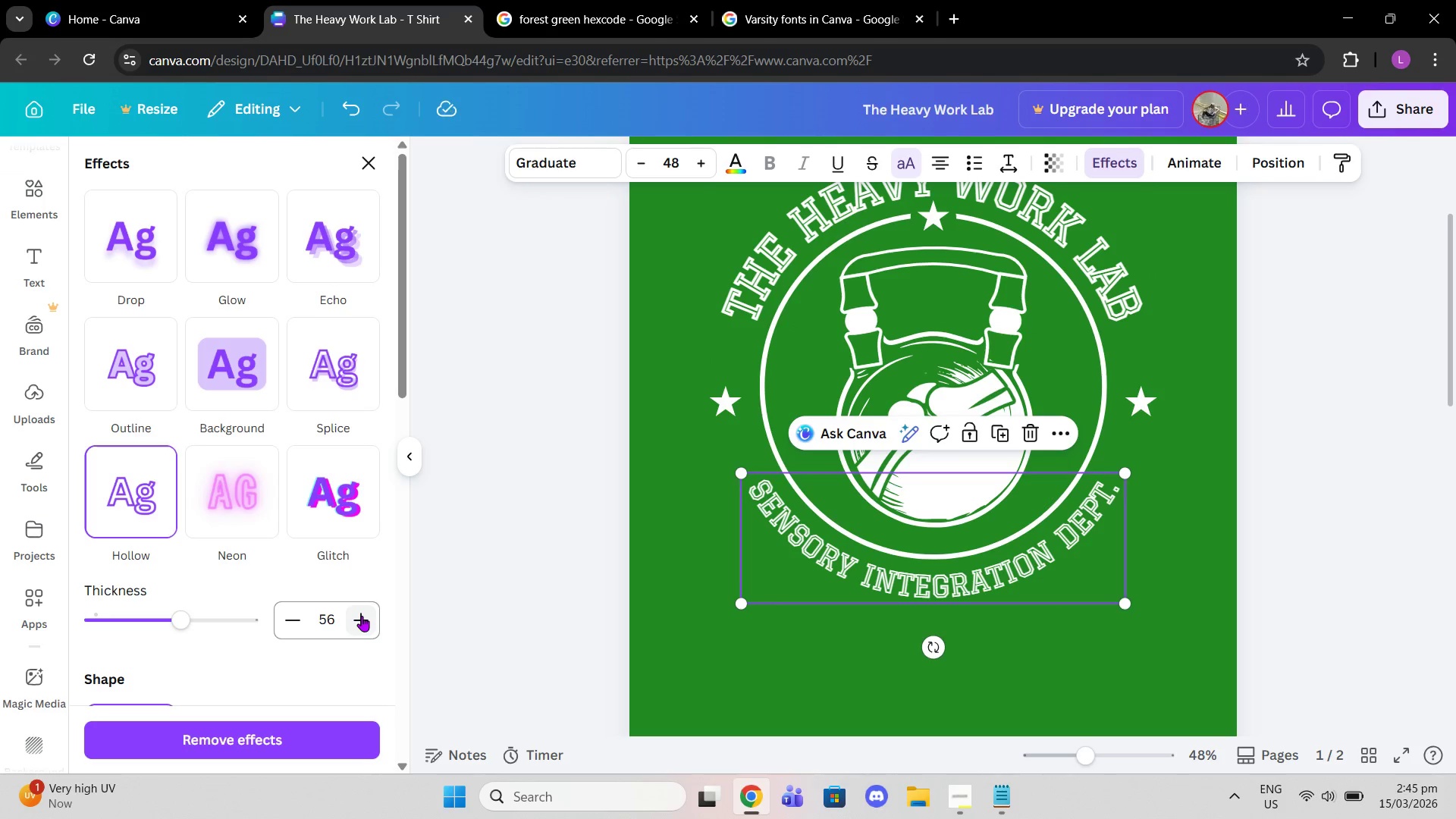 
triple_click([364, 616])
 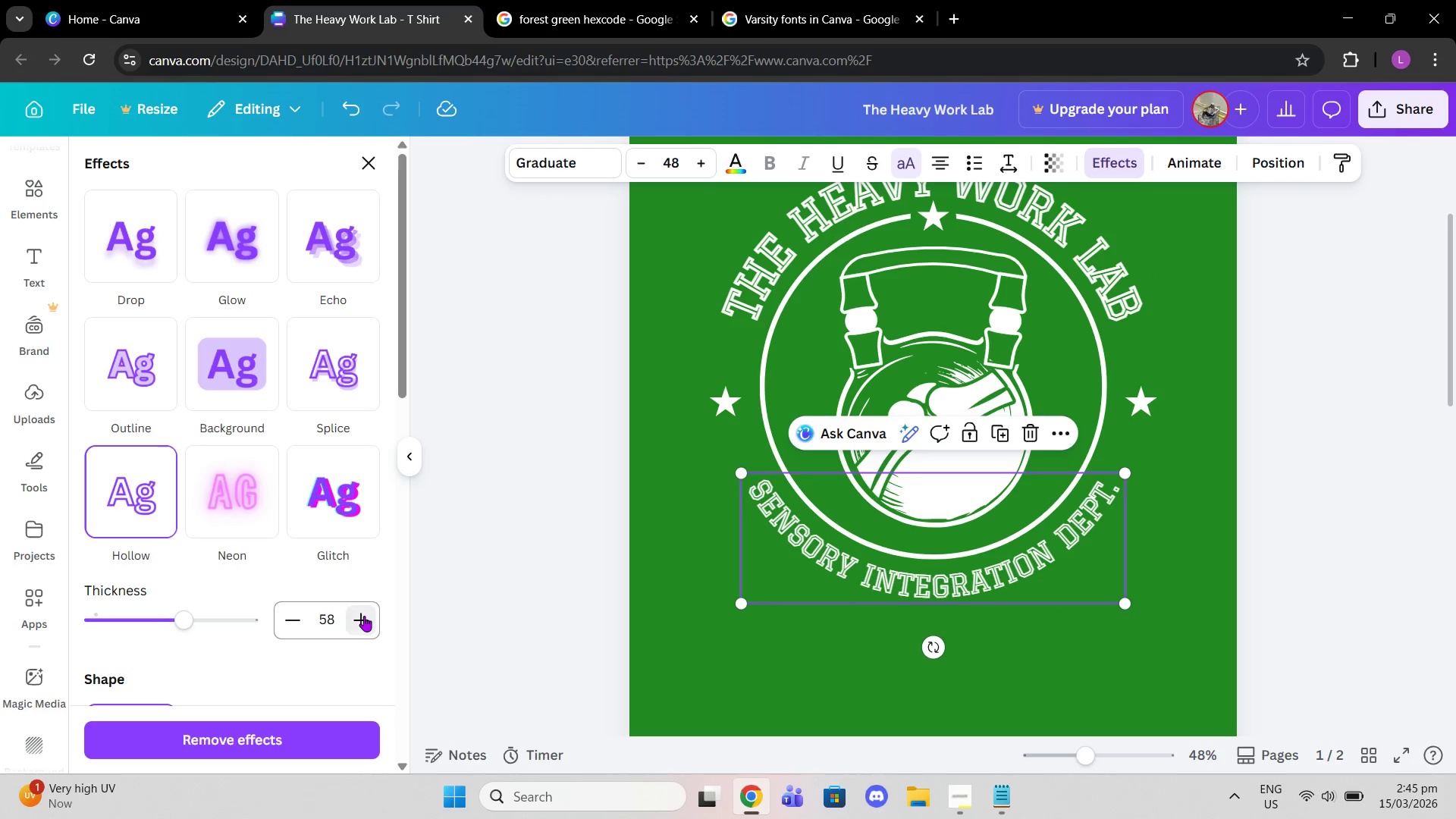 
triple_click([364, 616])
 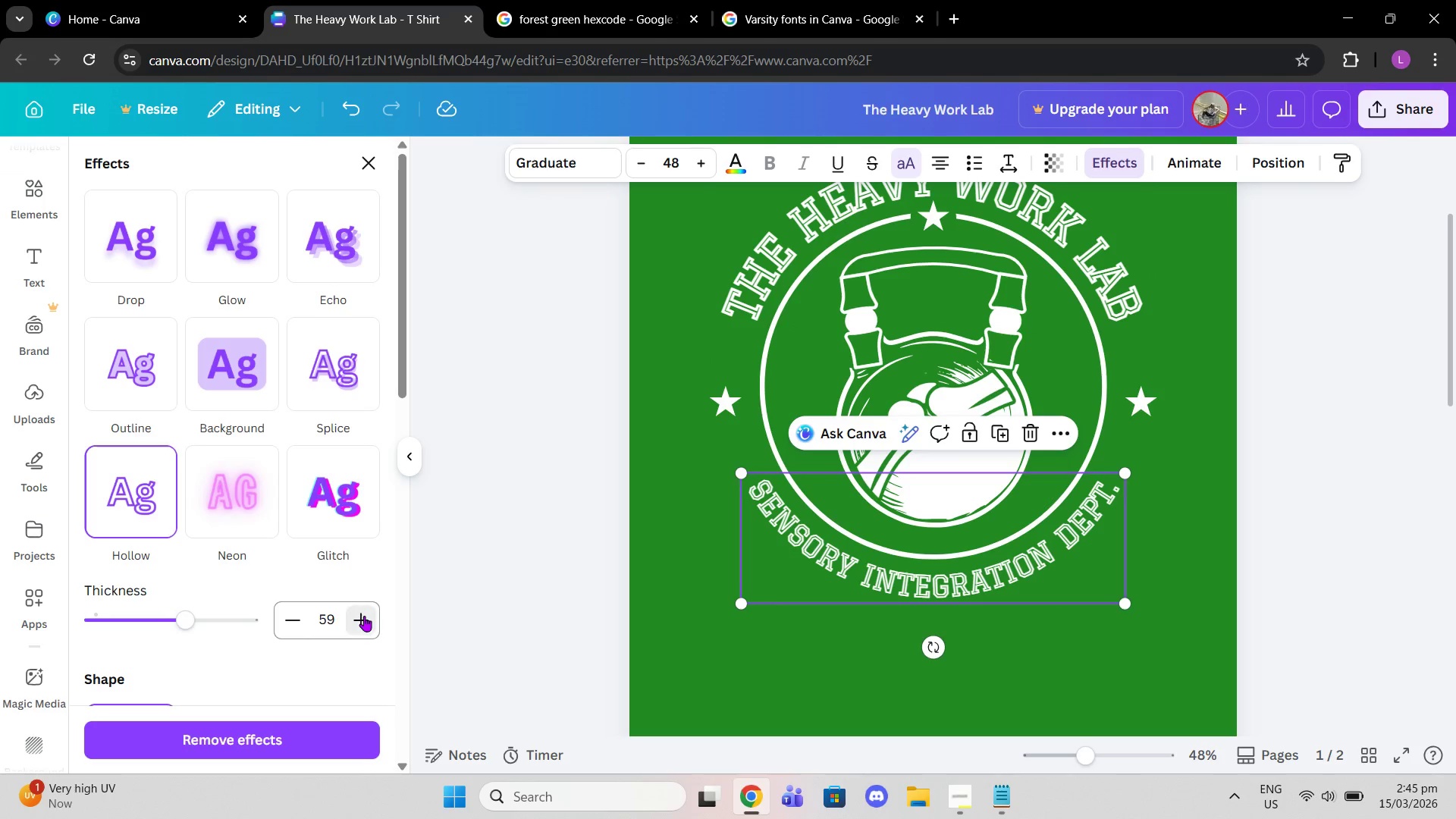 
triple_click([364, 616])
 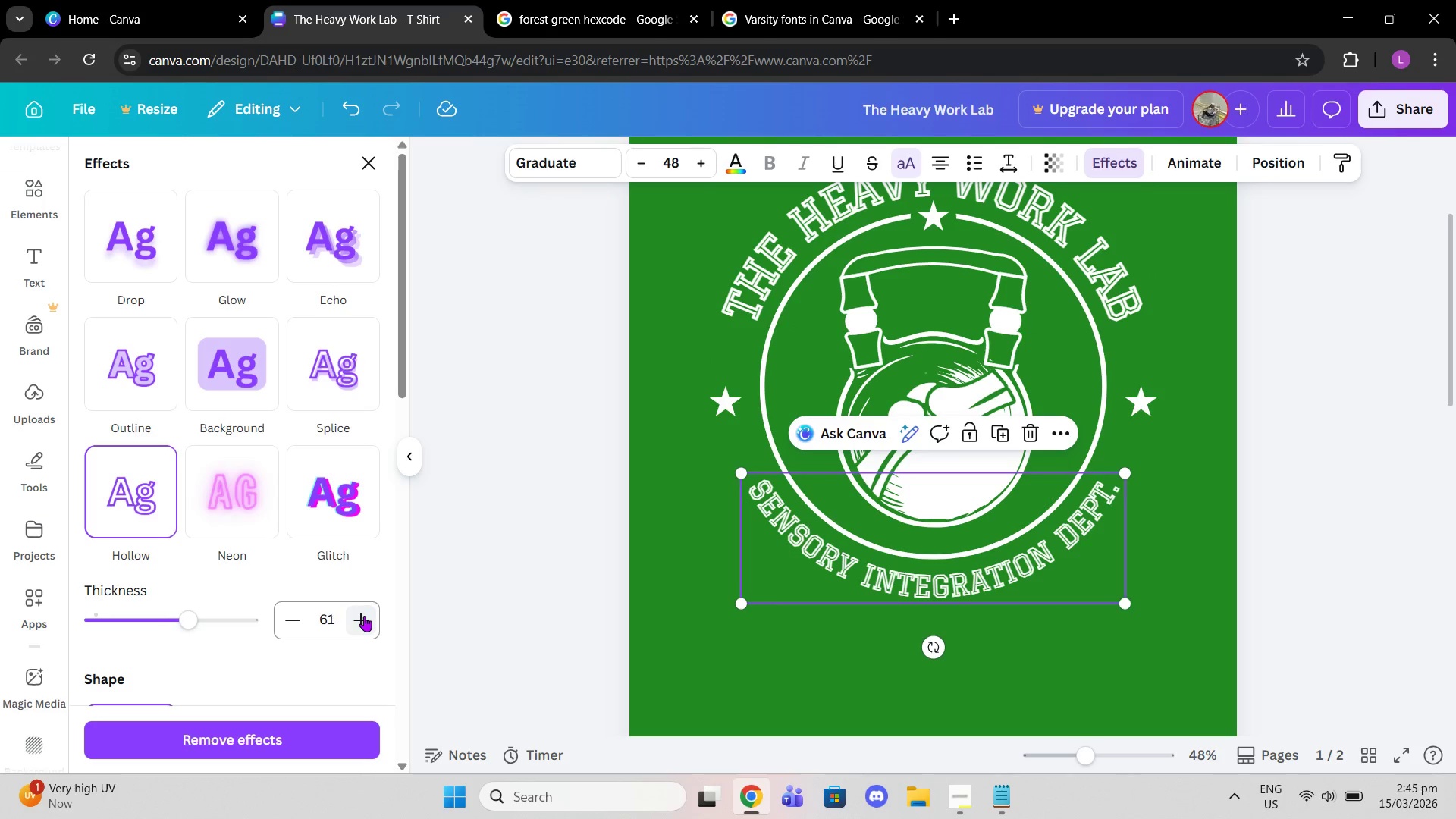 
triple_click([364, 616])
 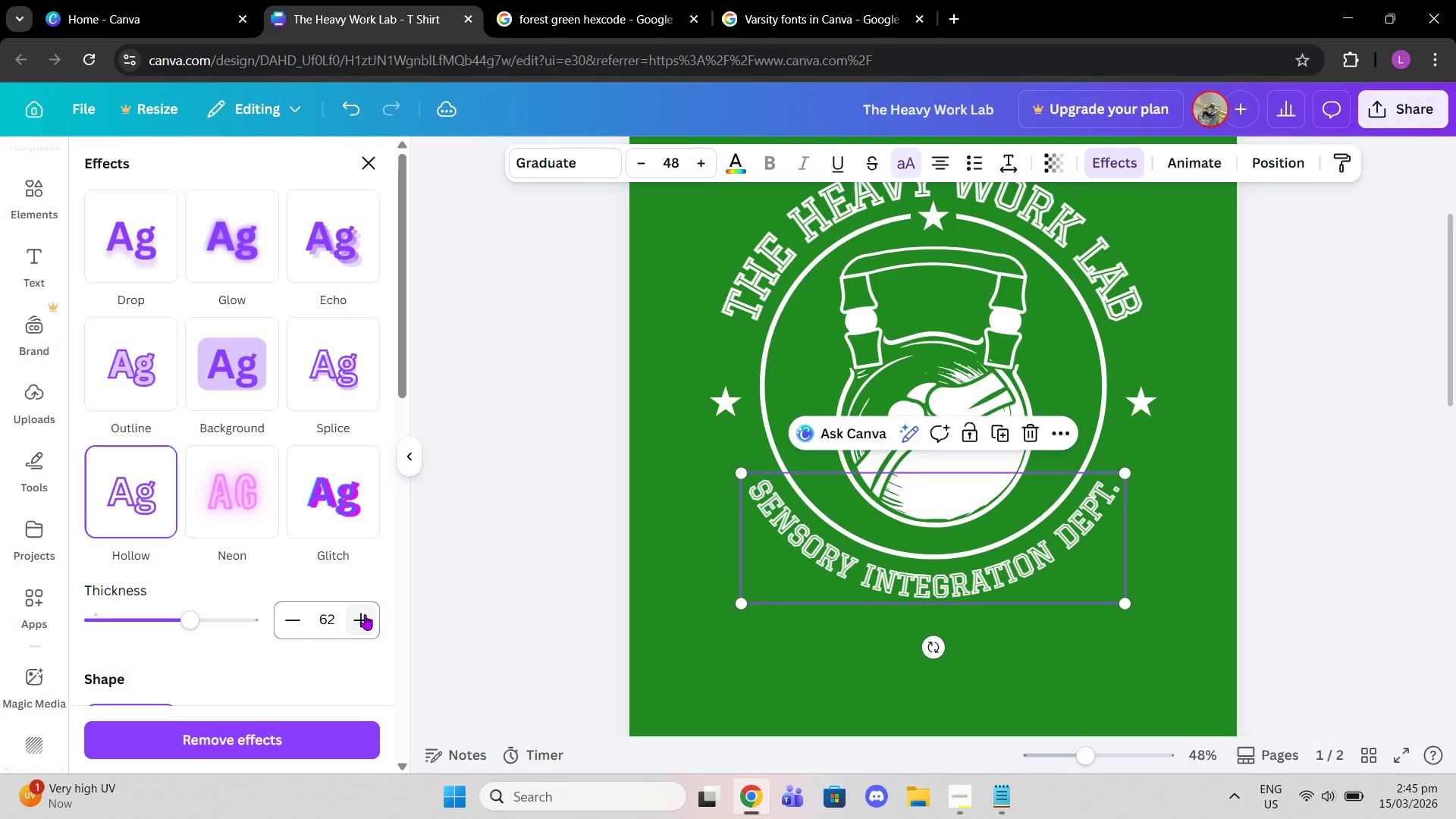 
triple_click([365, 614])
 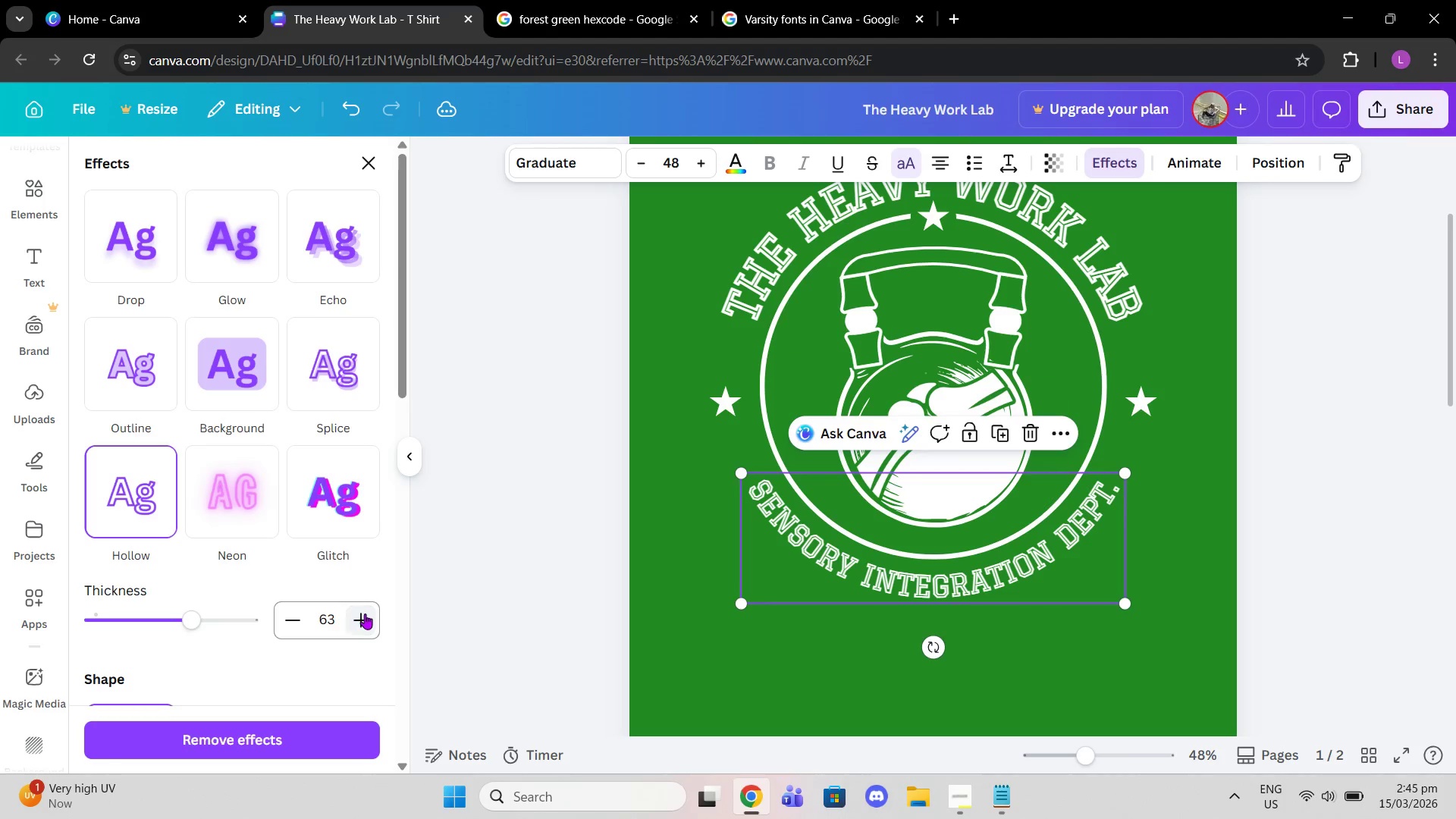 
triple_click([365, 613])
 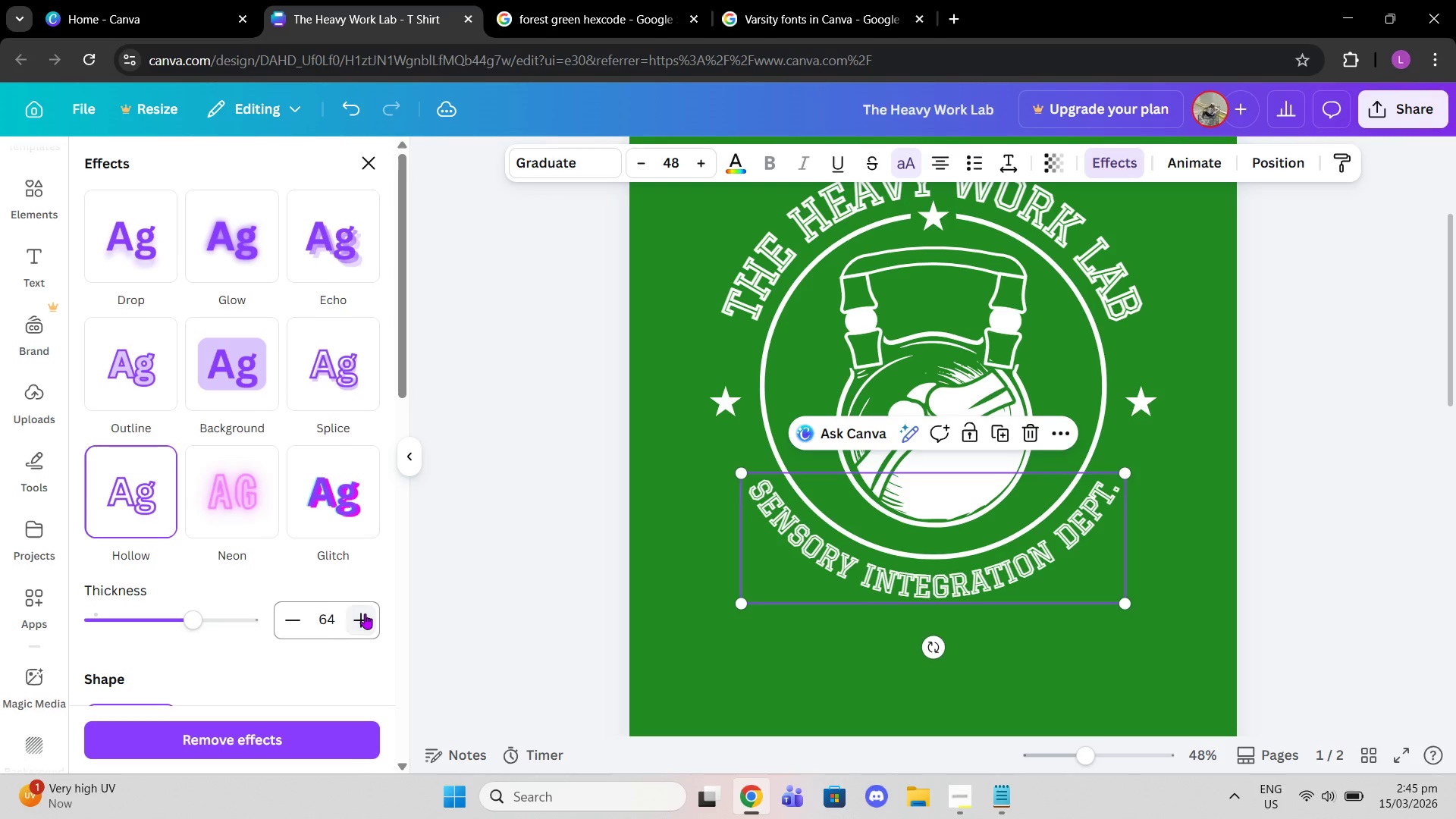 
triple_click([365, 613])
 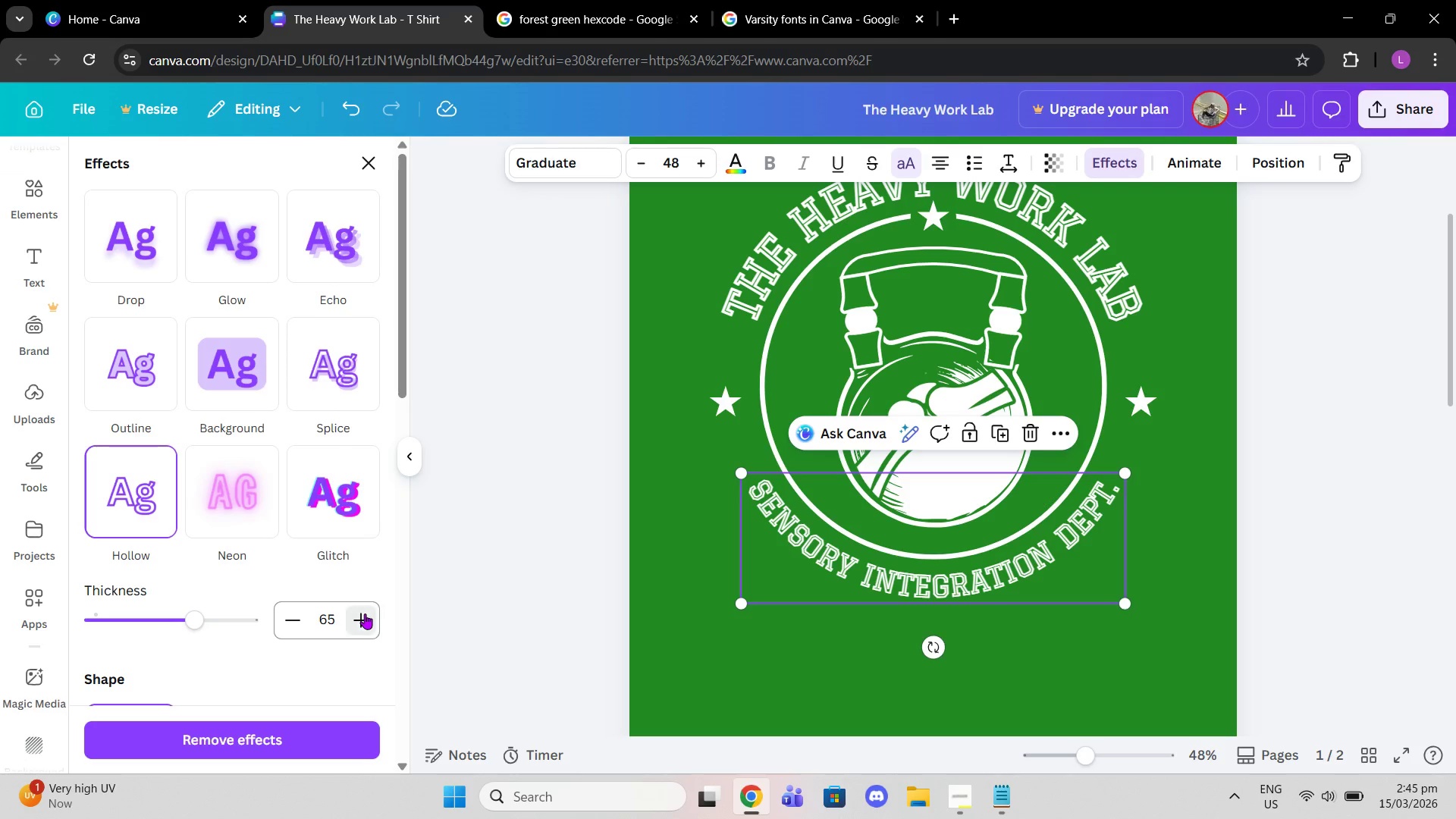 
double_click([365, 613])
 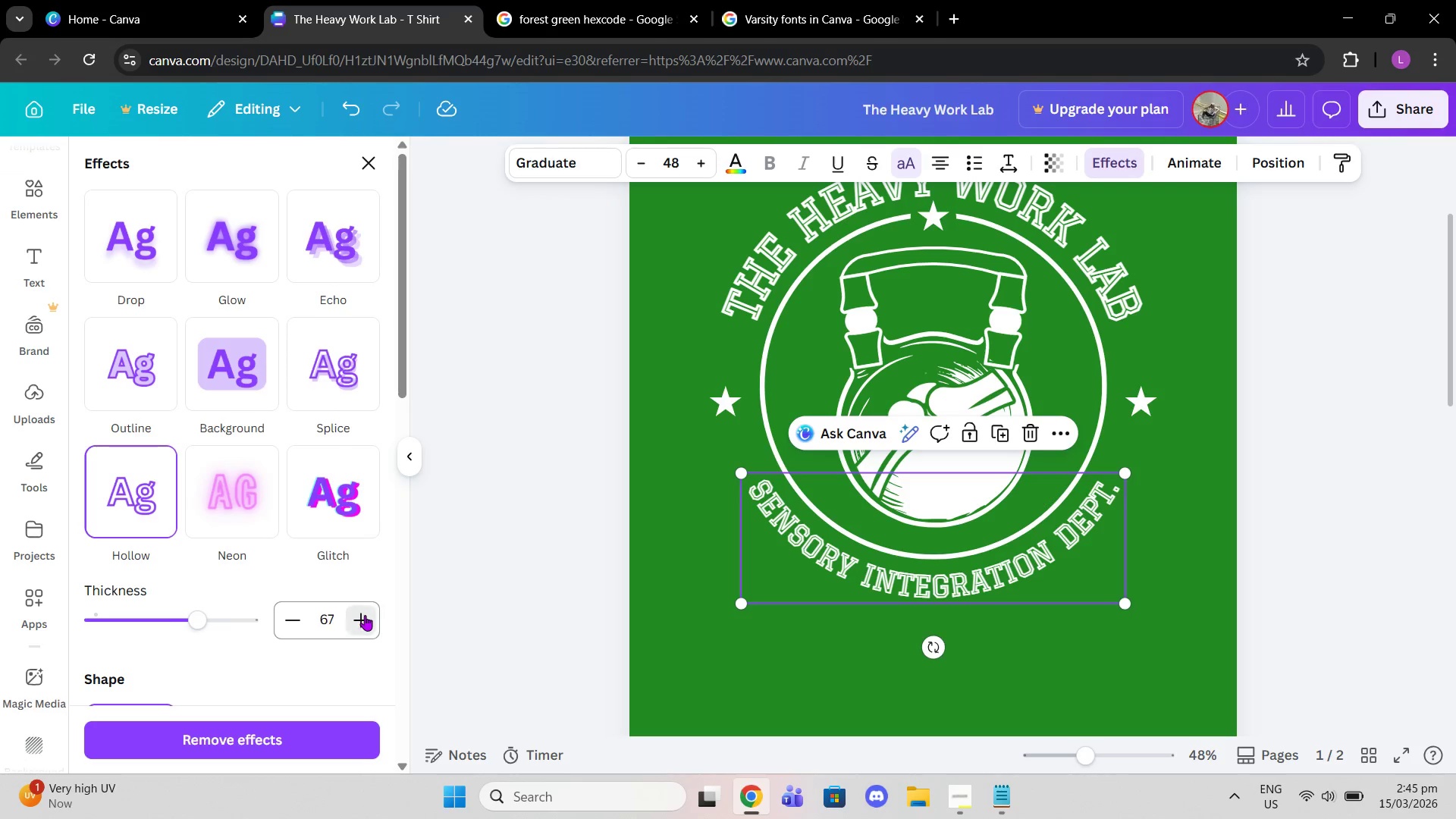 
triple_click([365, 615])
 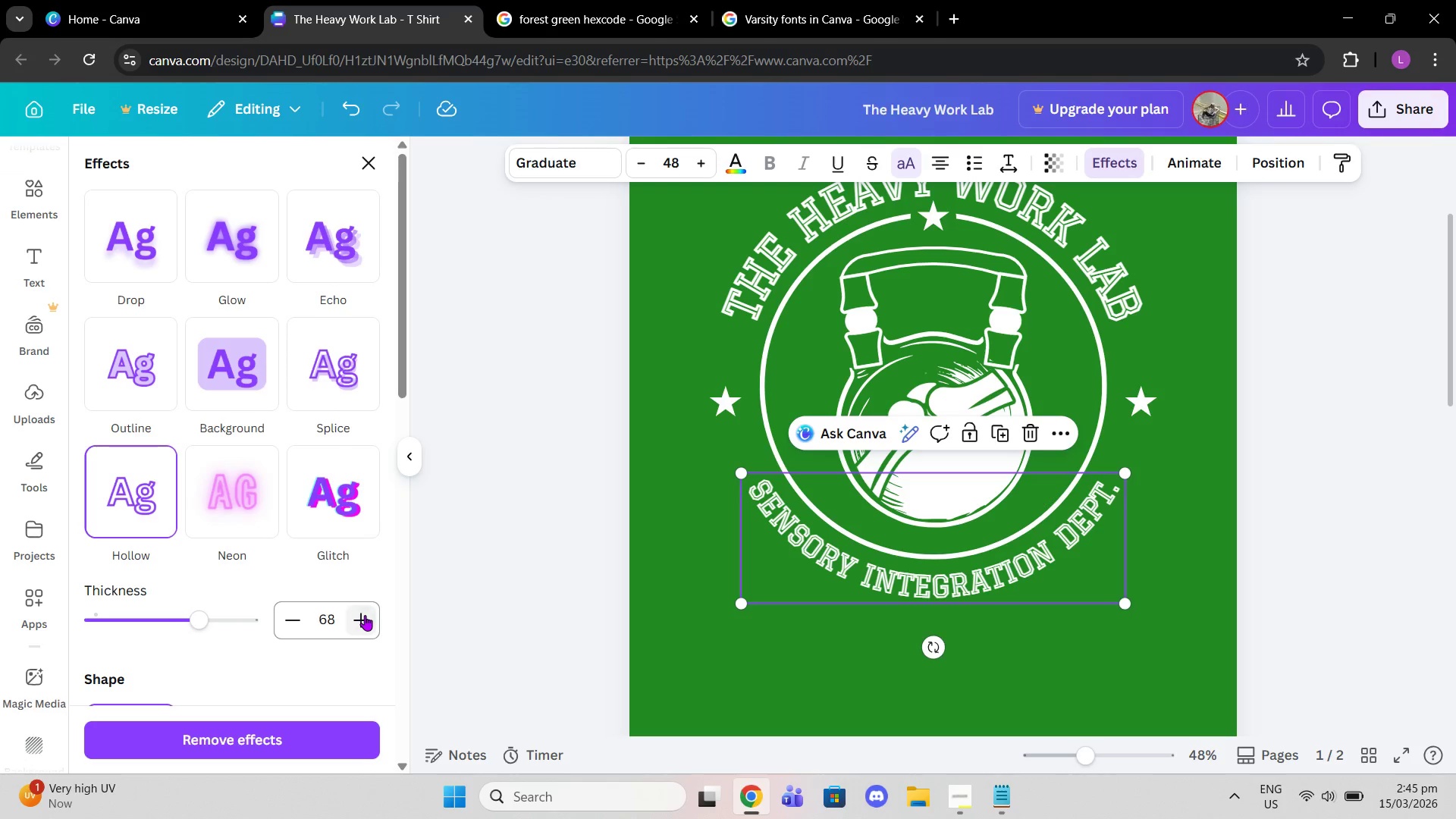 
triple_click([365, 615])
 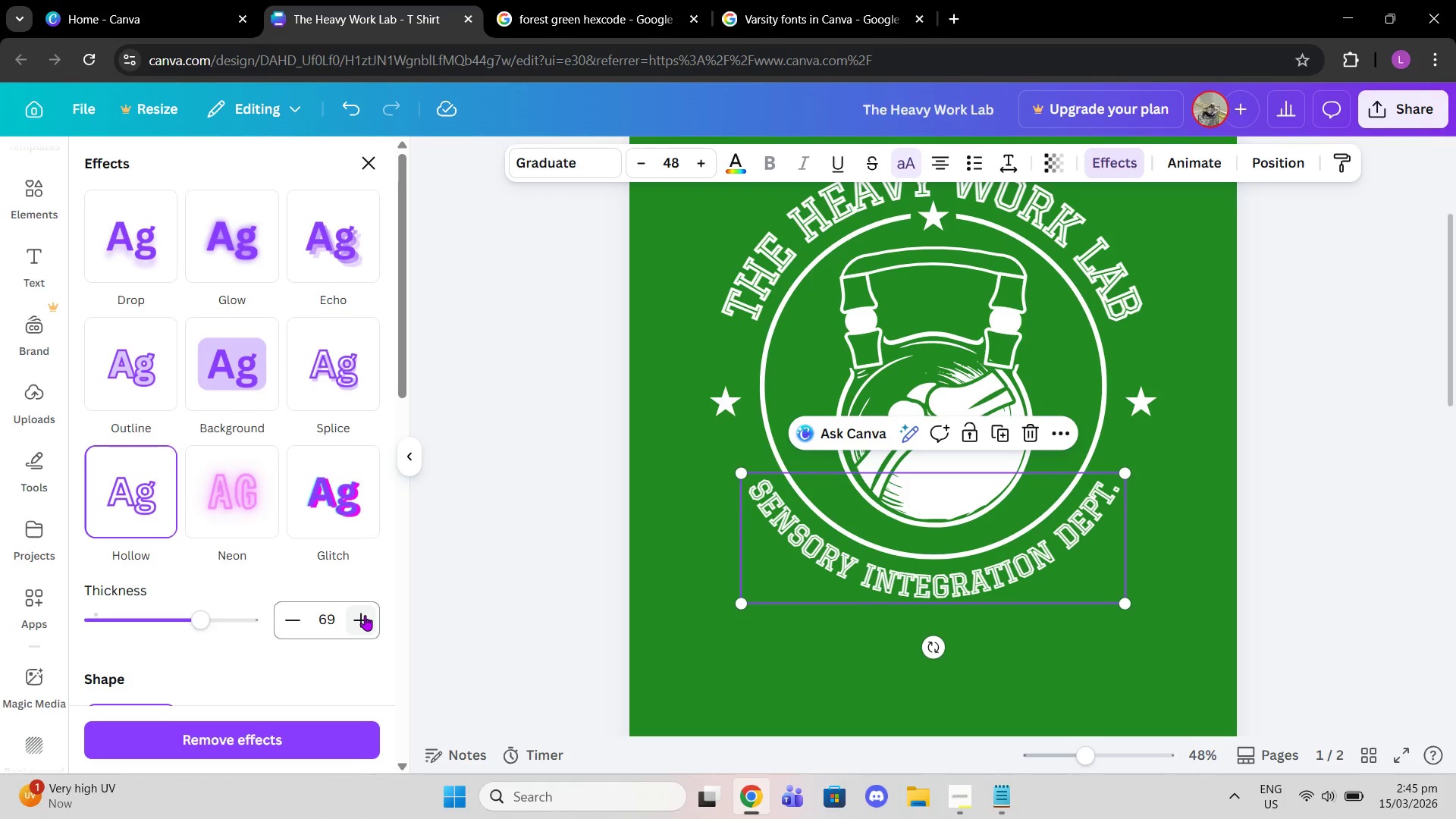 
triple_click([365, 615])
 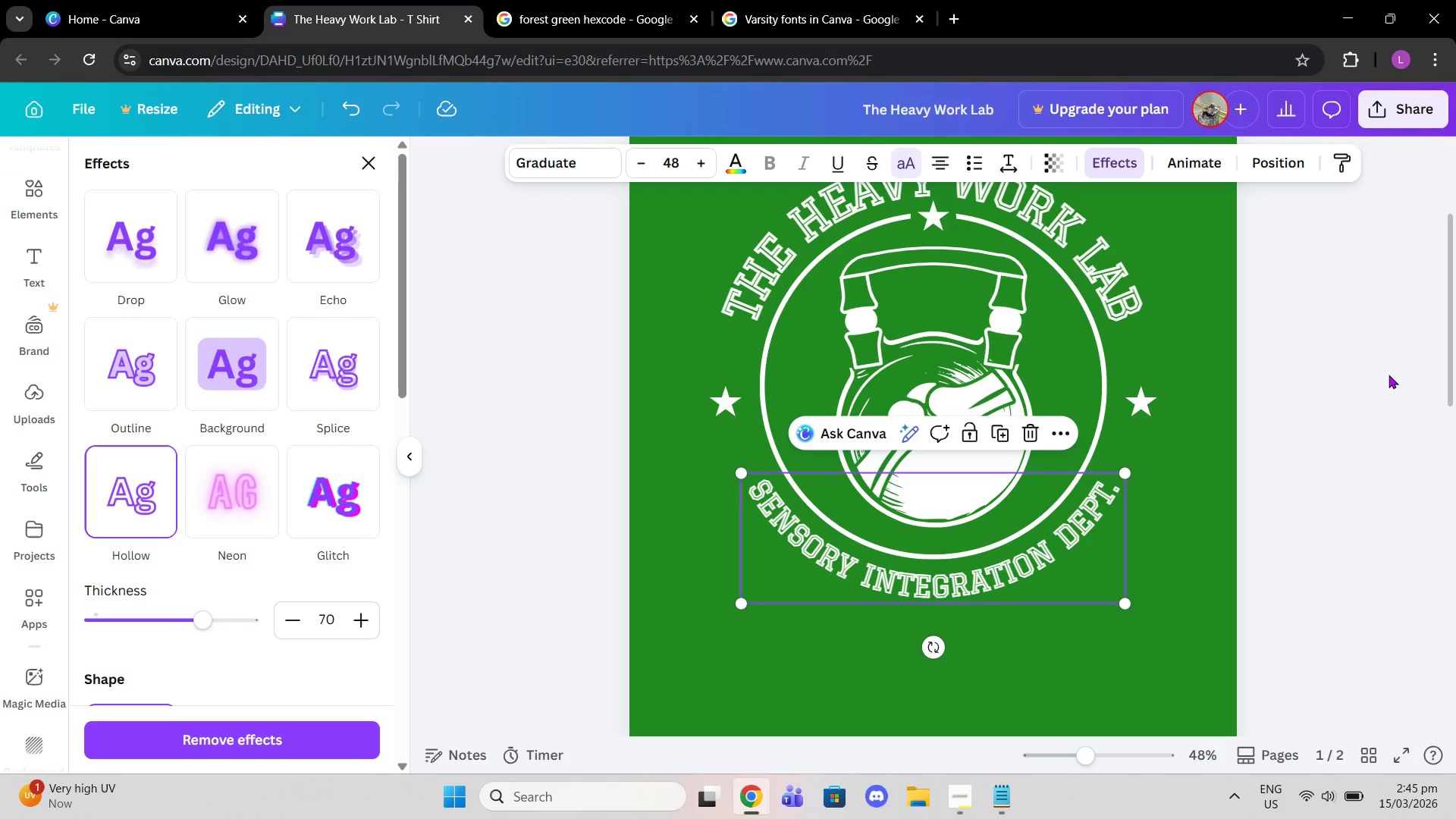 
double_click([1341, 366])
 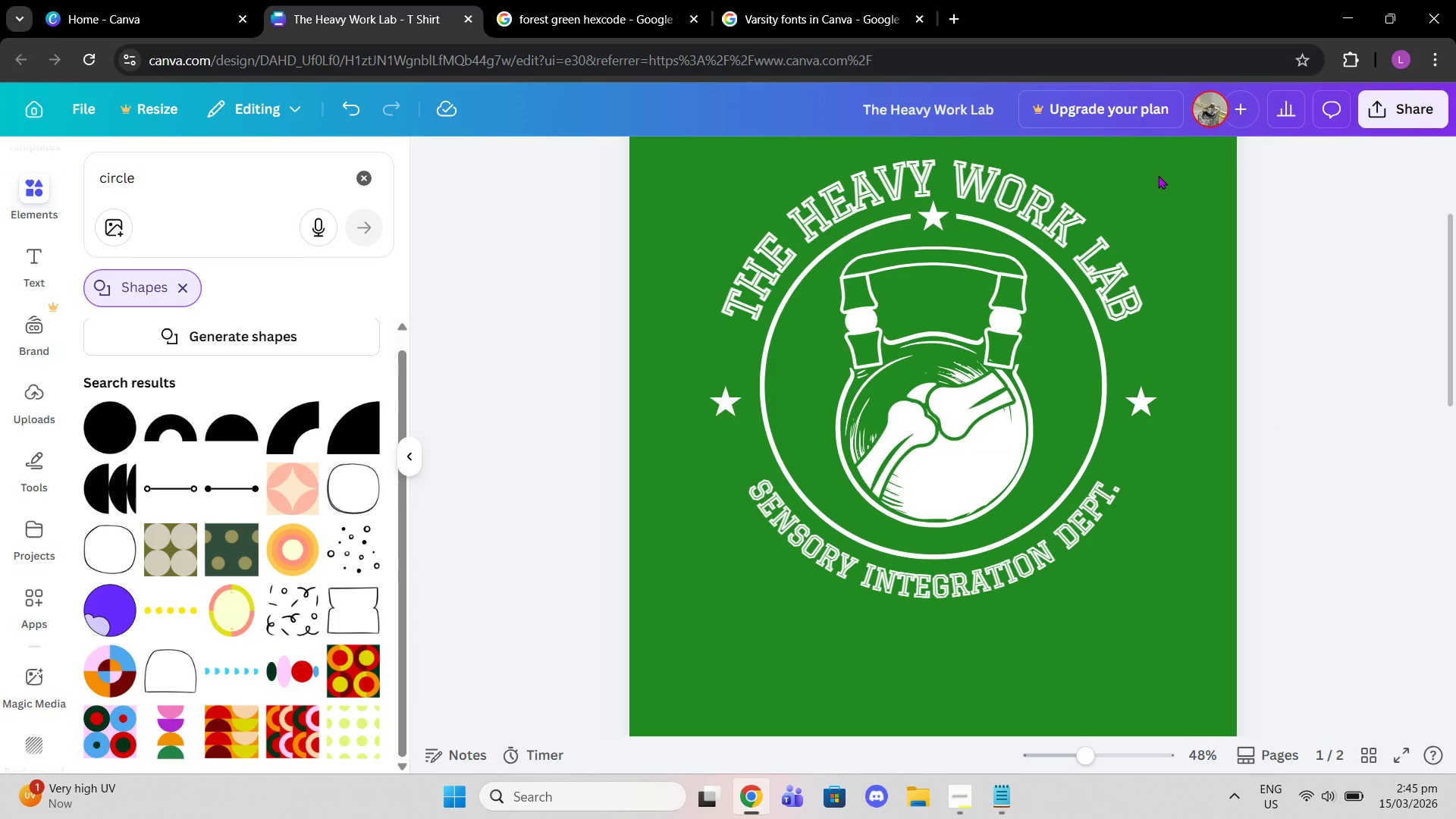 
left_click([784, 254])
 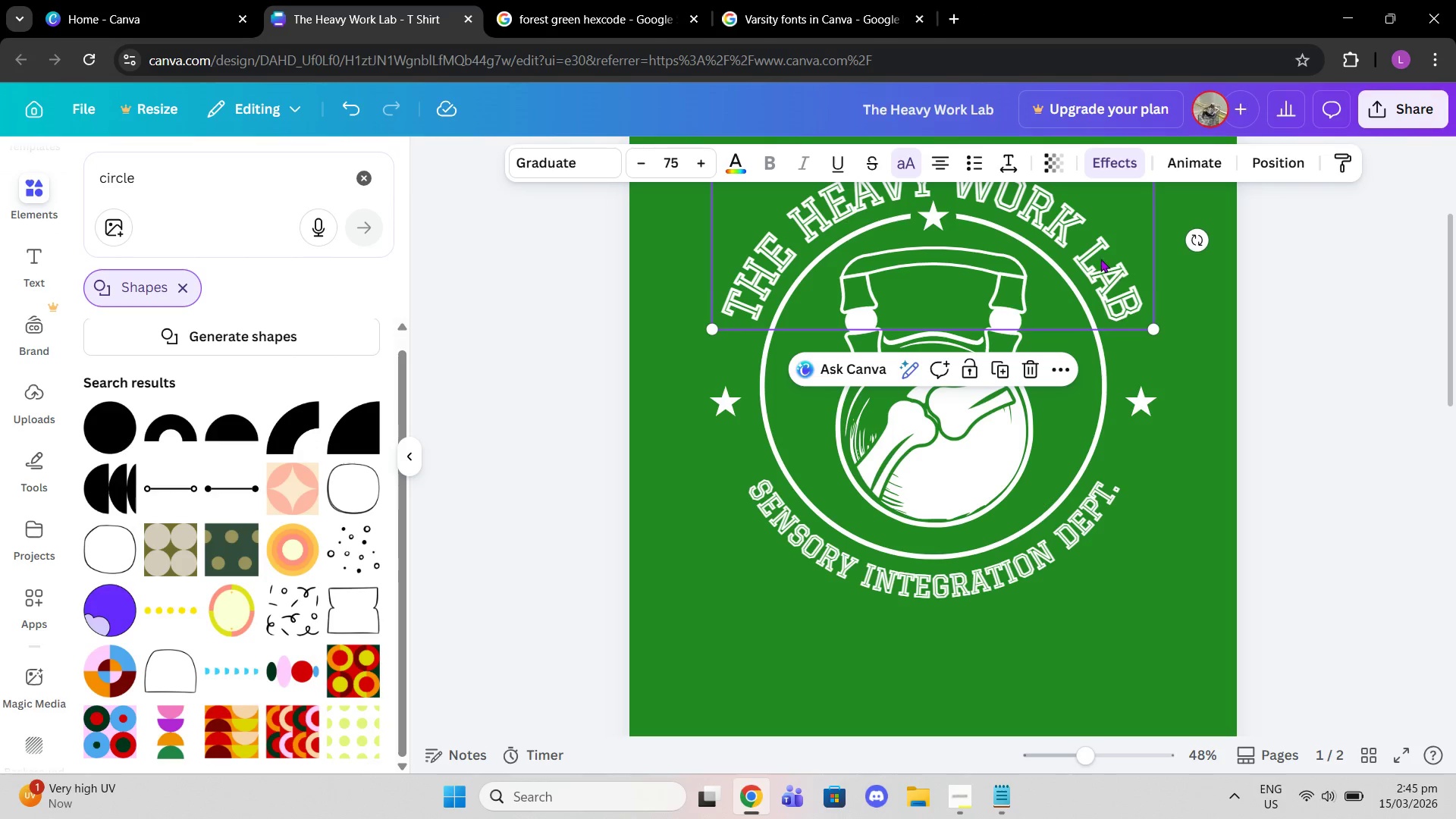 
wait(10.94)
 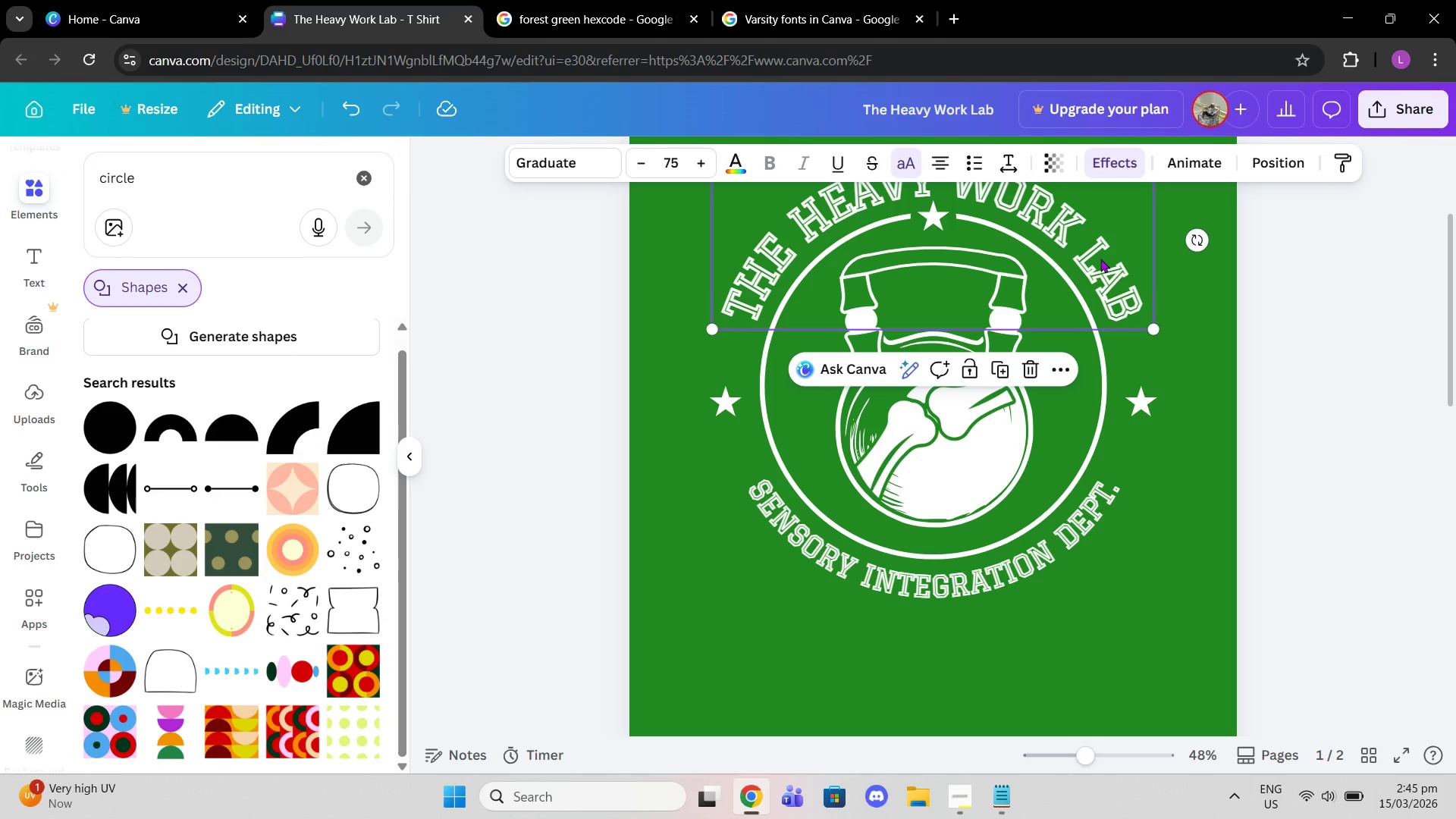 
scroll: coordinate [923, 347], scroll_direction: up, amount: 1.0
 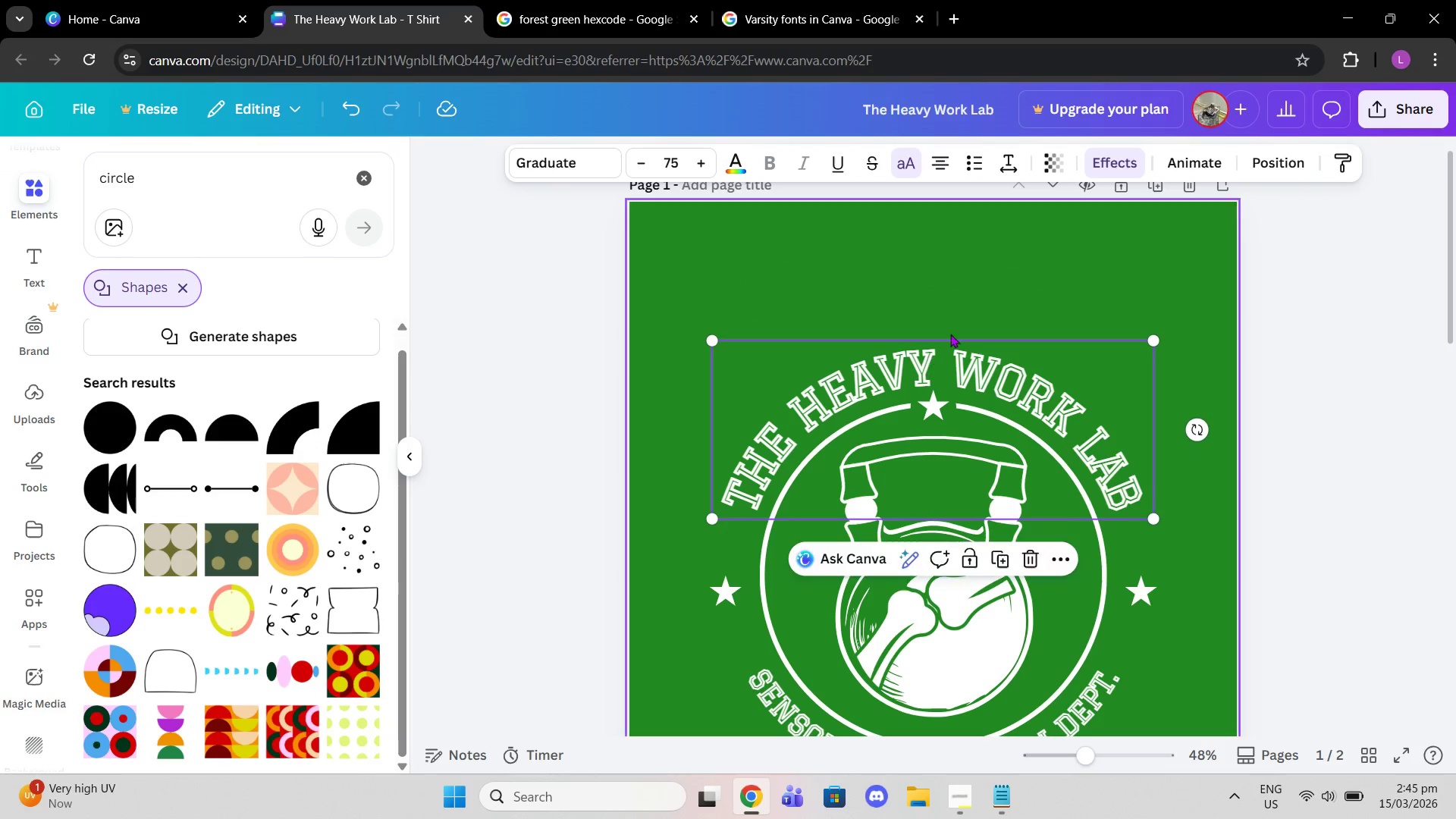 
left_click([950, 334])
 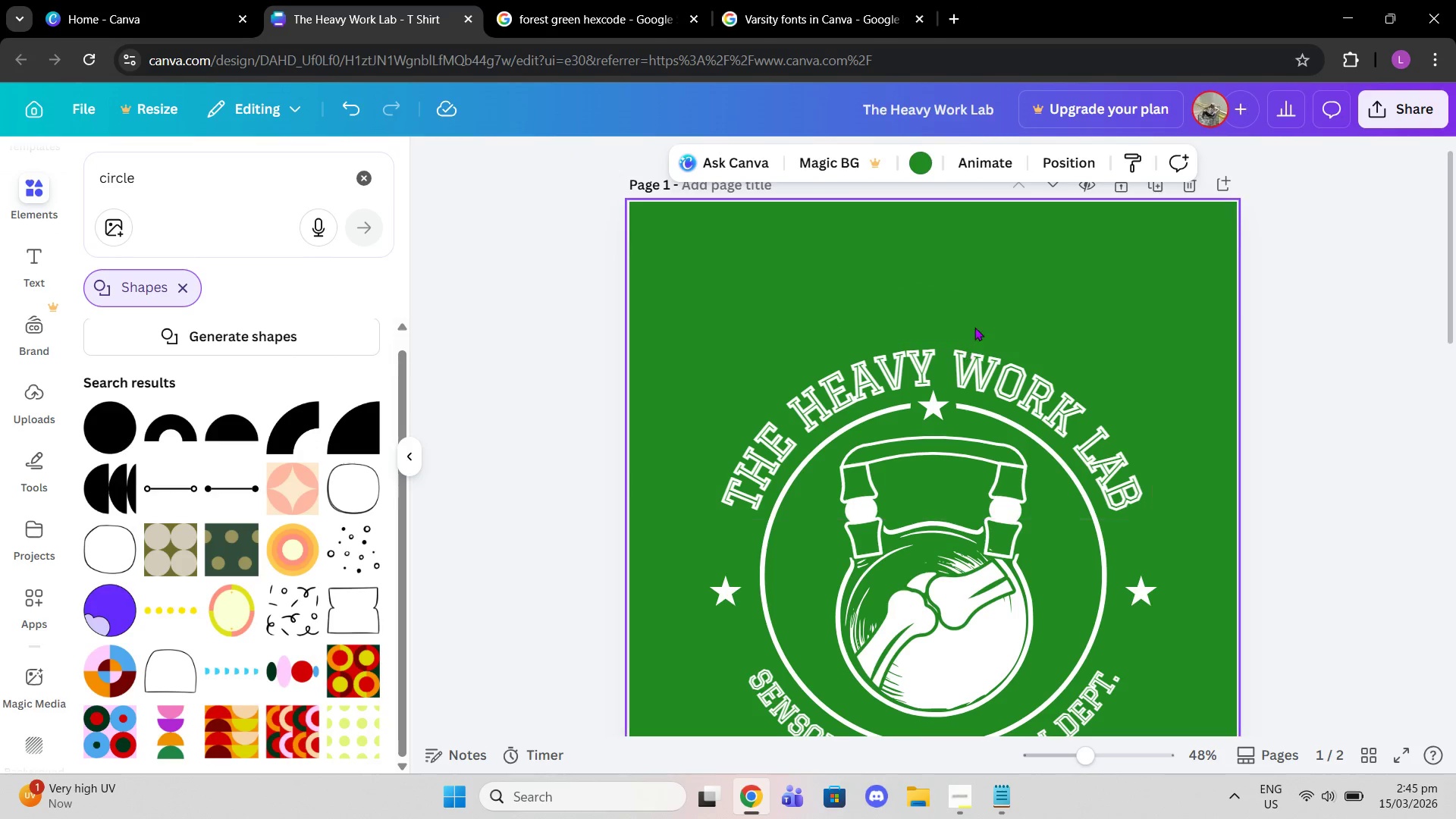 
left_click([979, 348])
 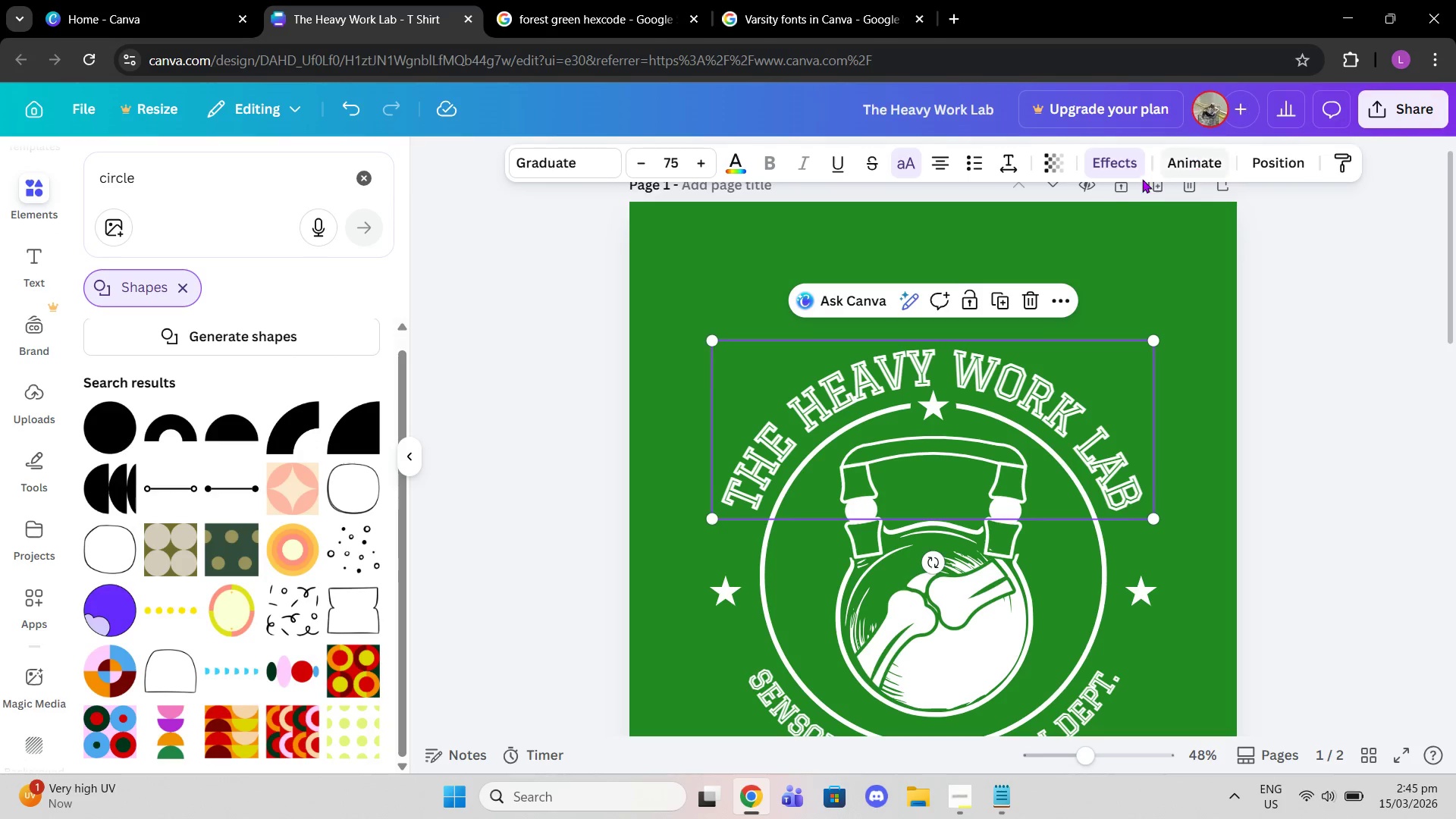 
left_click([1114, 165])
 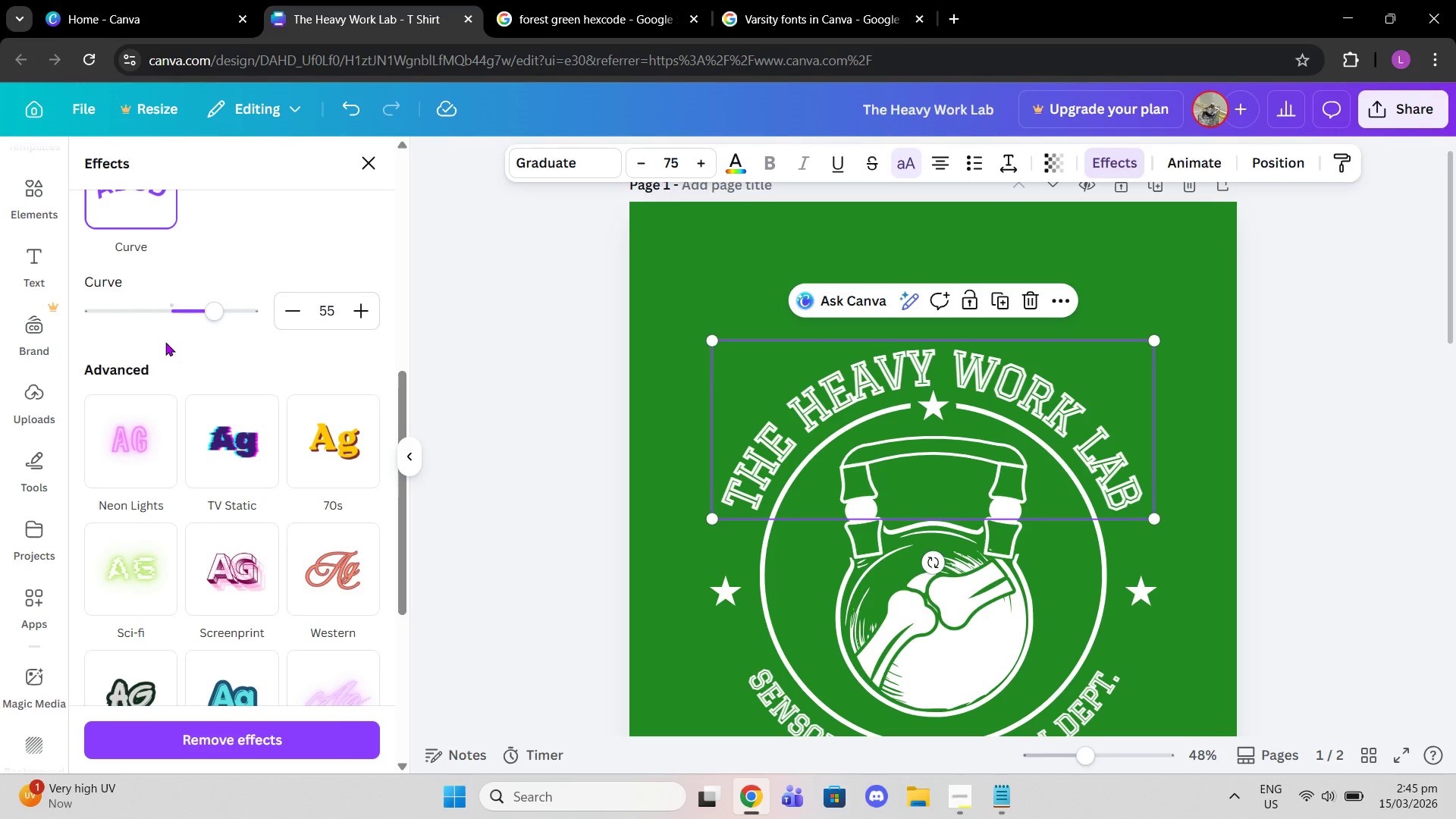 
scroll: coordinate [331, 428], scroll_direction: up, amount: 11.0
 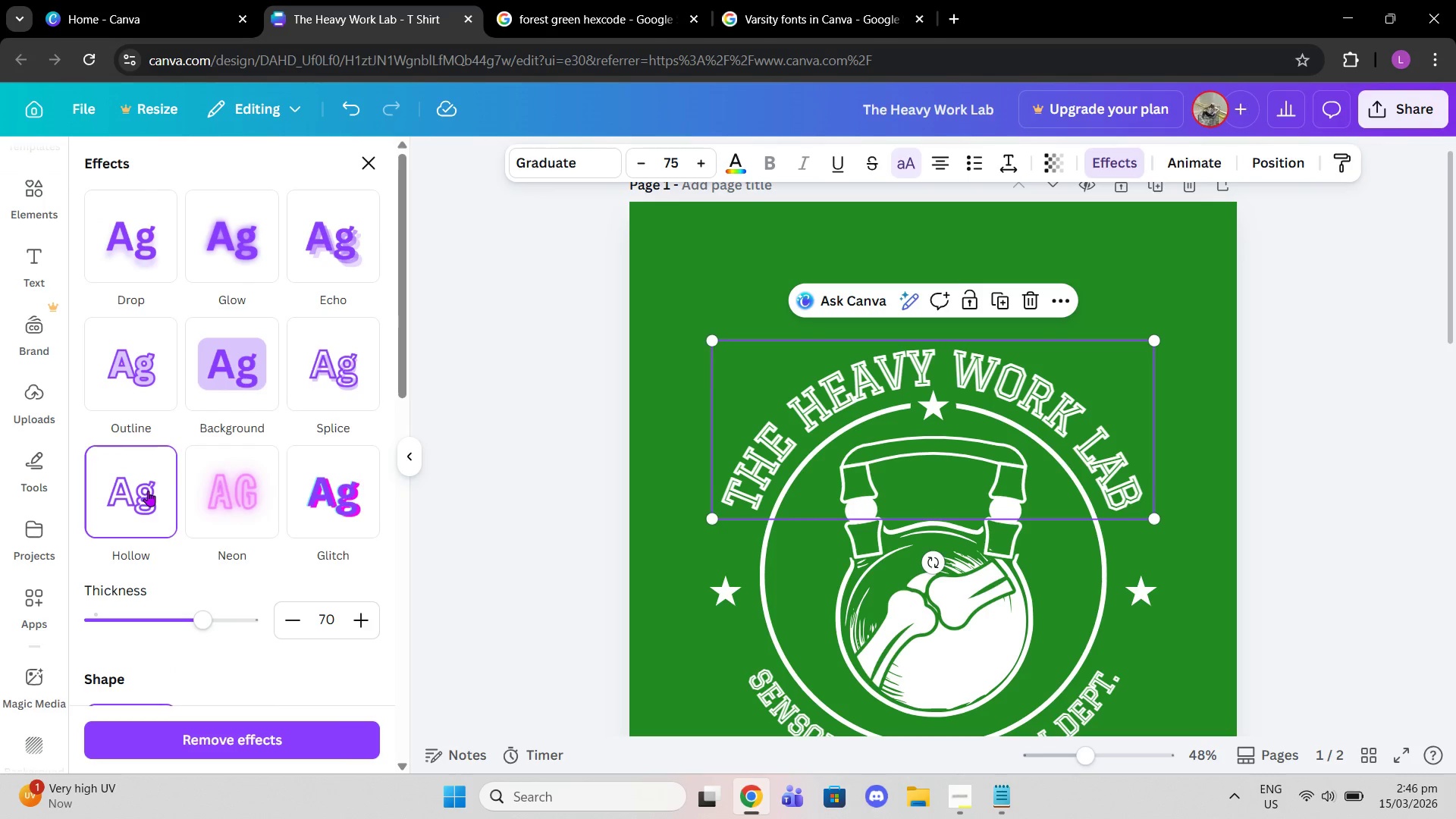 
left_click([148, 491])
 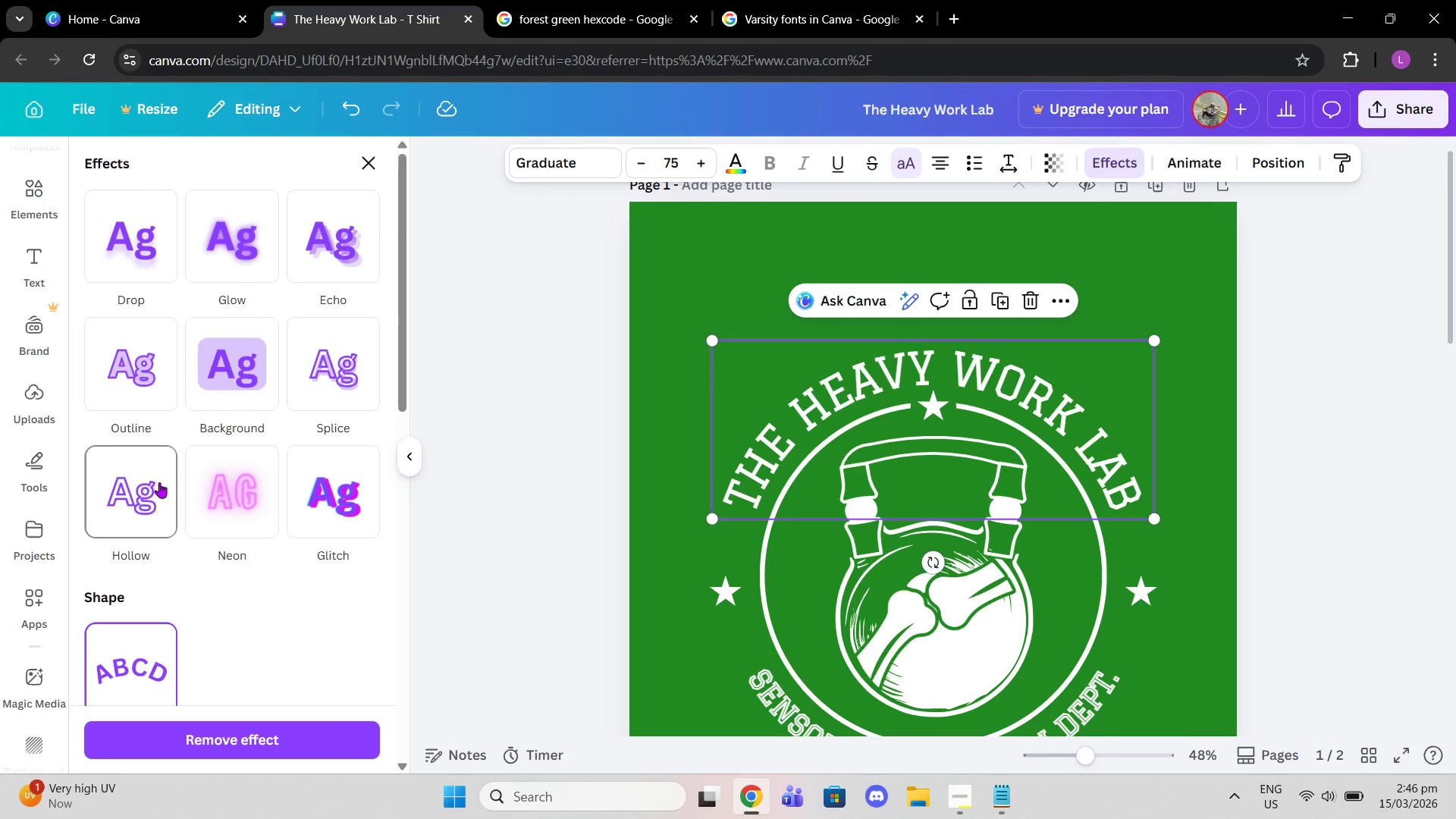 
scroll: coordinate [201, 475], scroll_direction: up, amount: 3.0
 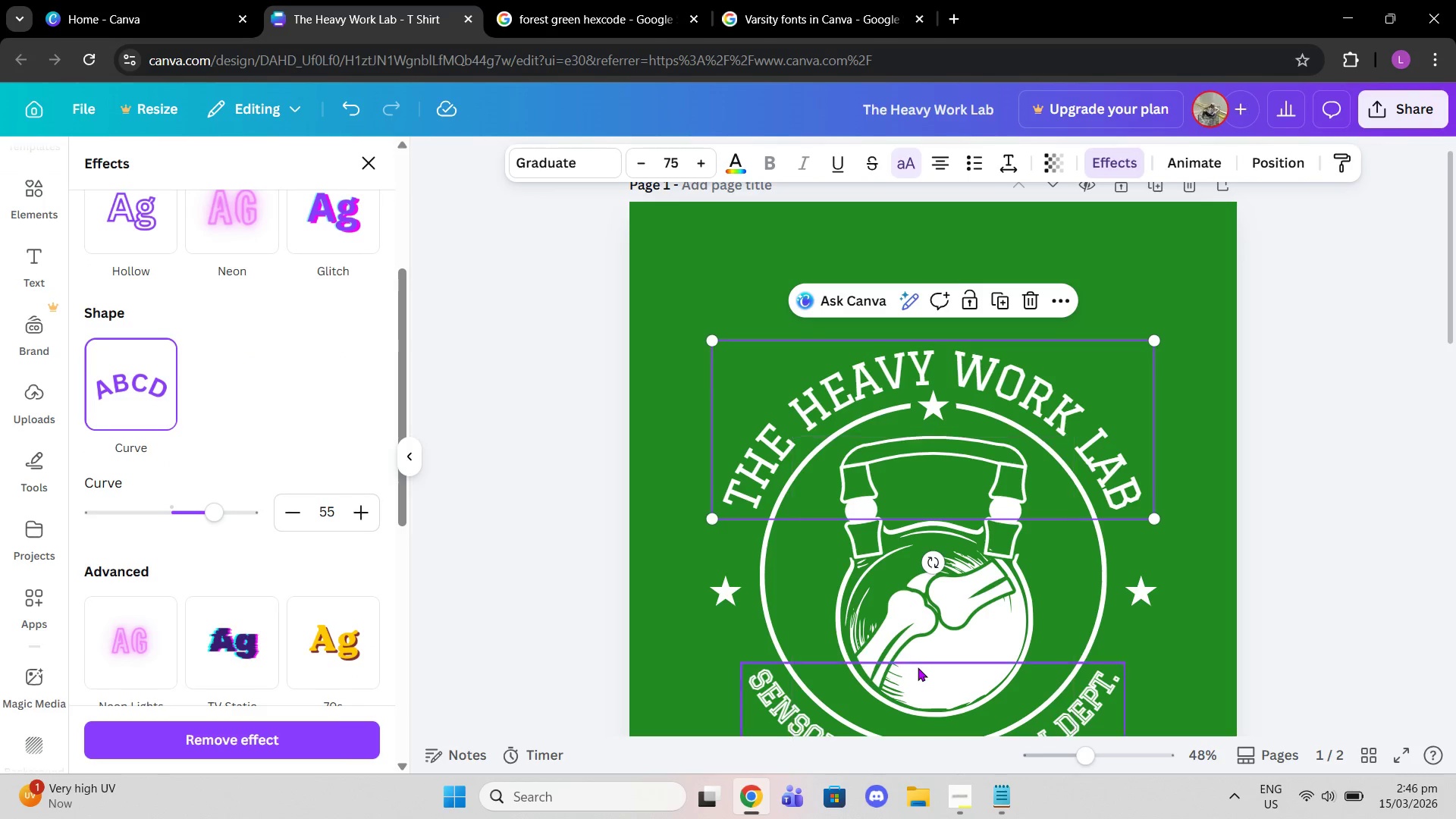 
scroll: coordinate [918, 659], scroll_direction: down, amount: 2.0
 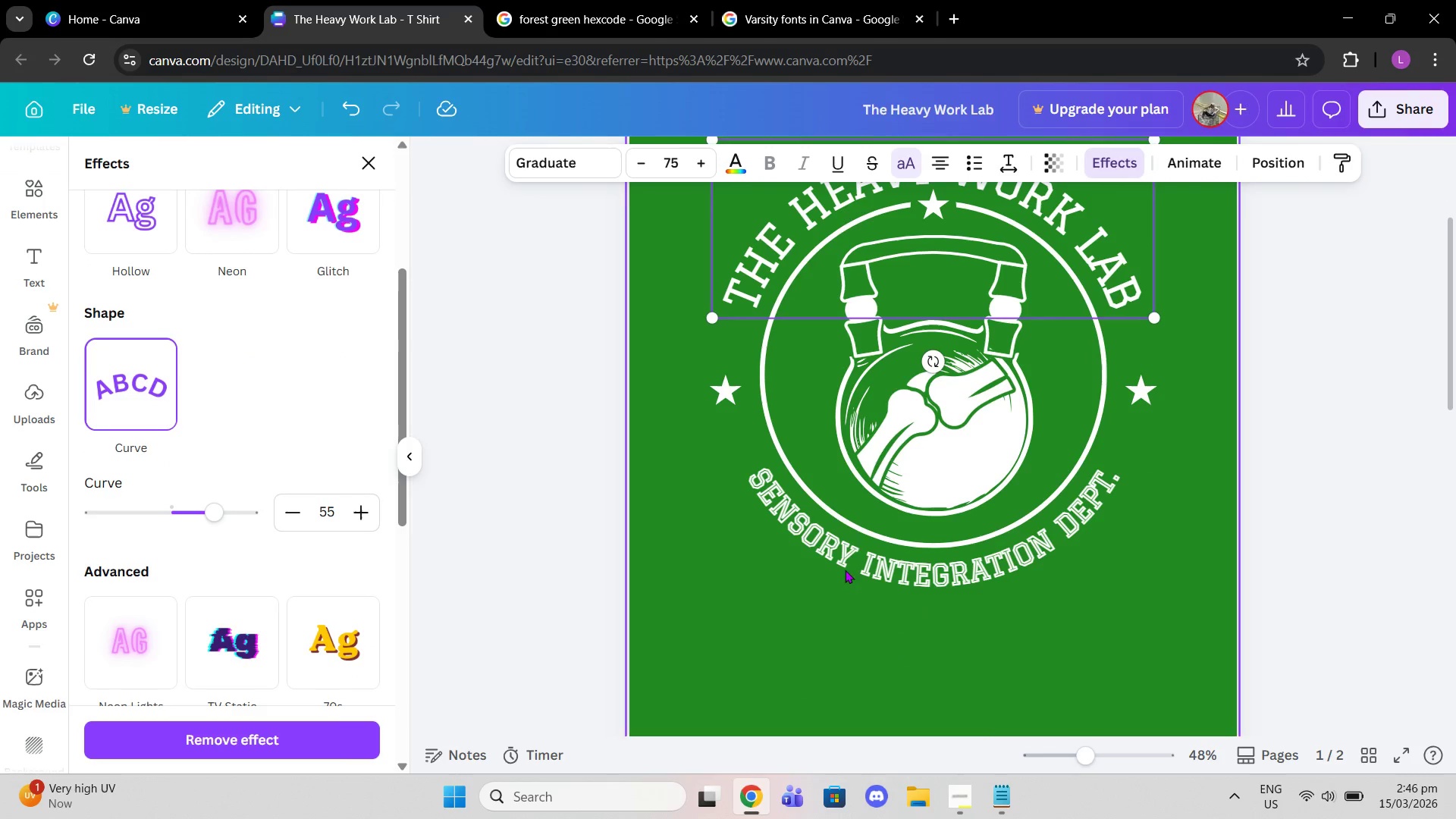 
left_click([847, 541])
 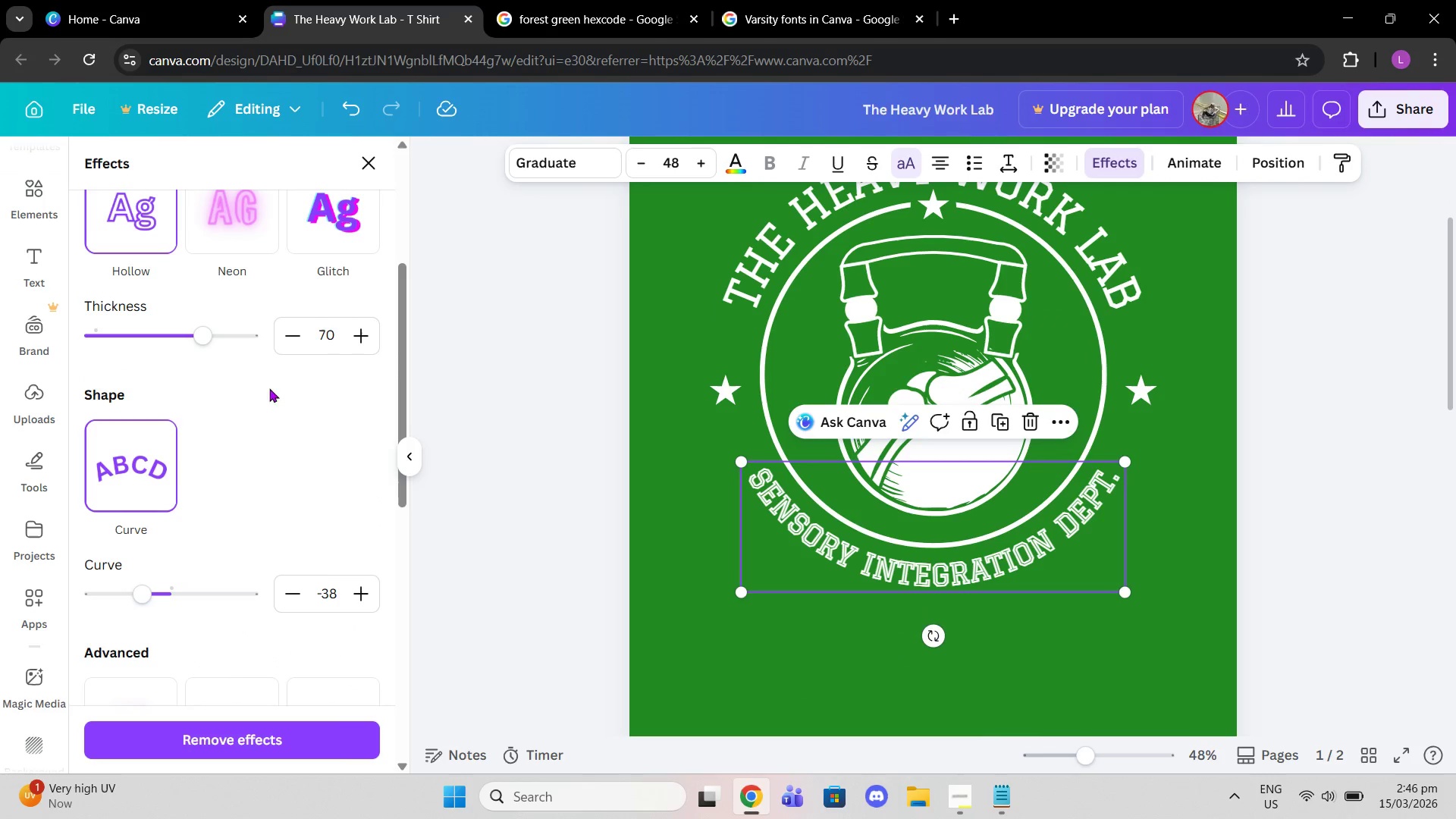 
scroll: coordinate [240, 360], scroll_direction: up, amount: 1.0
 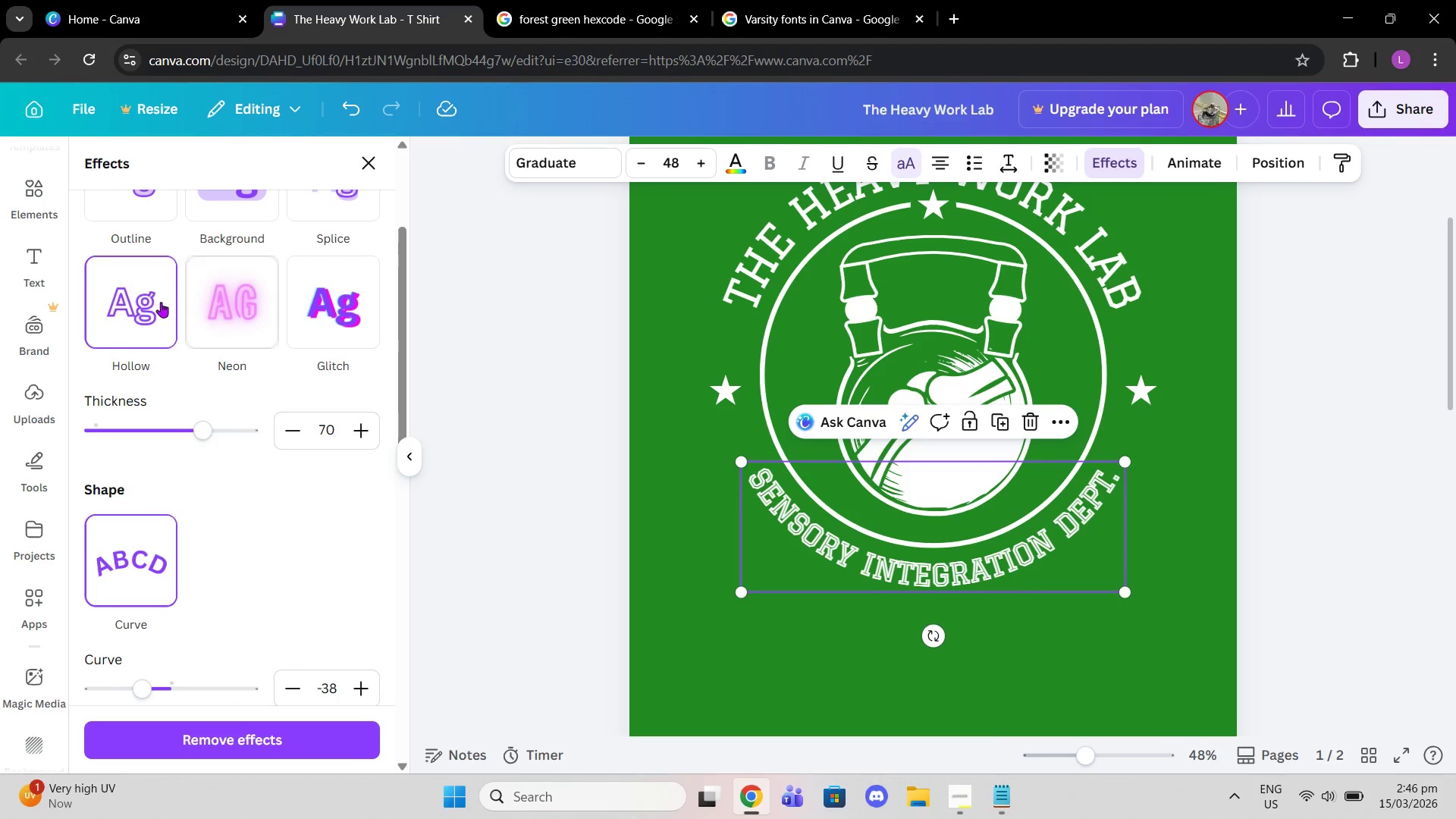 
left_click([150, 294])
 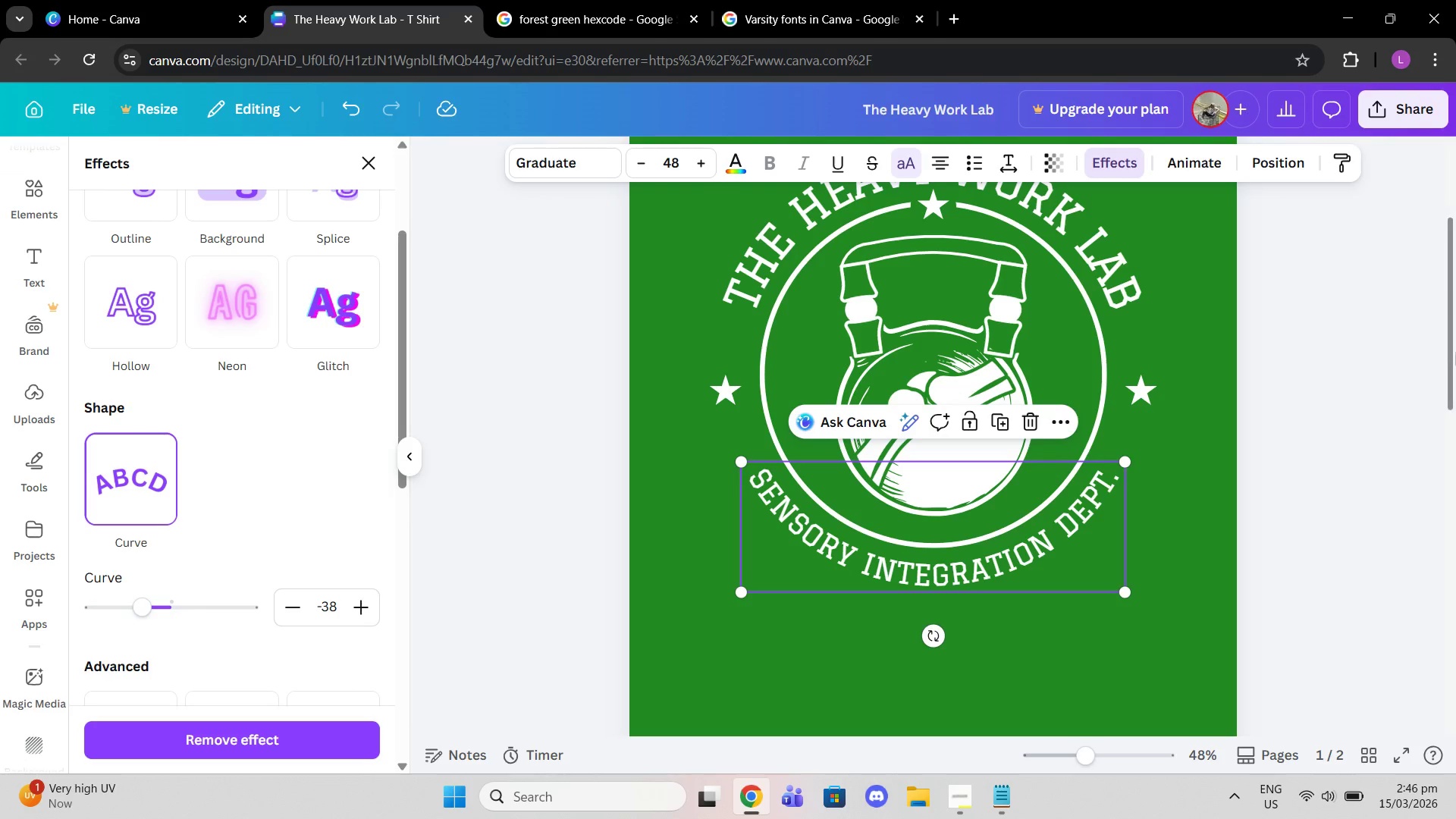 
double_click([1387, 348])
 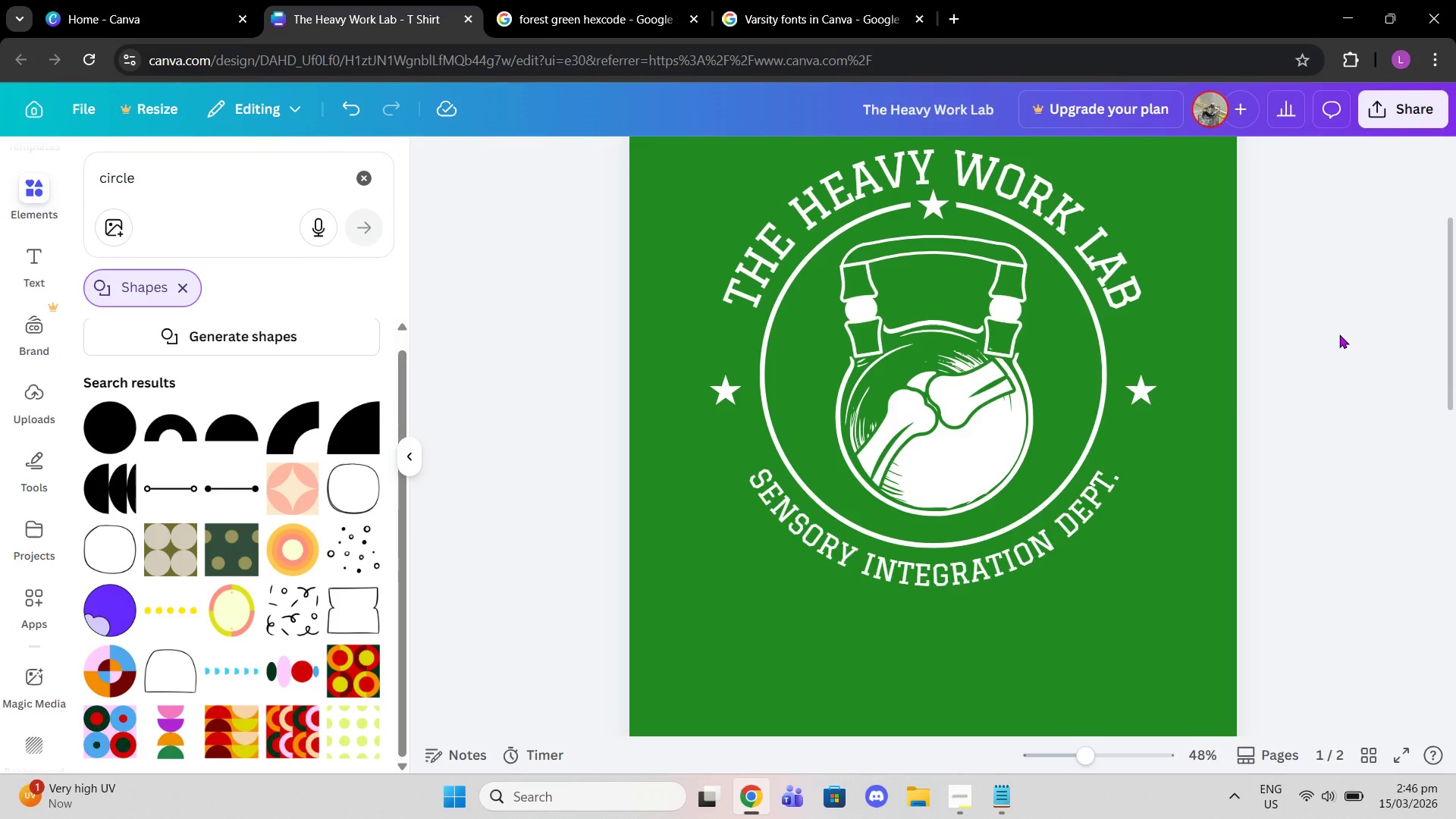 
scroll: coordinate [1275, 337], scroll_direction: up, amount: 1.0
 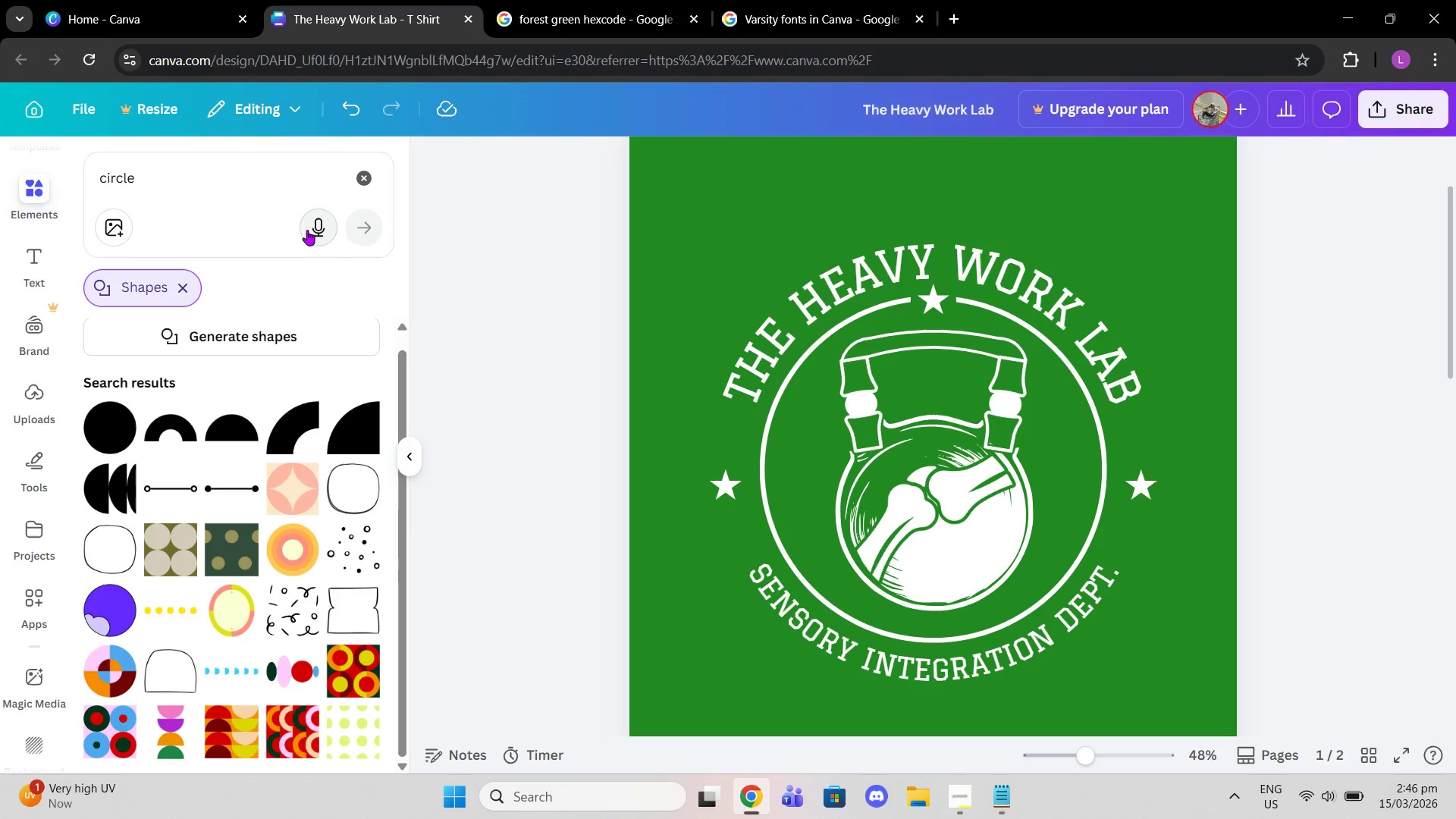 
left_click([365, 173])
 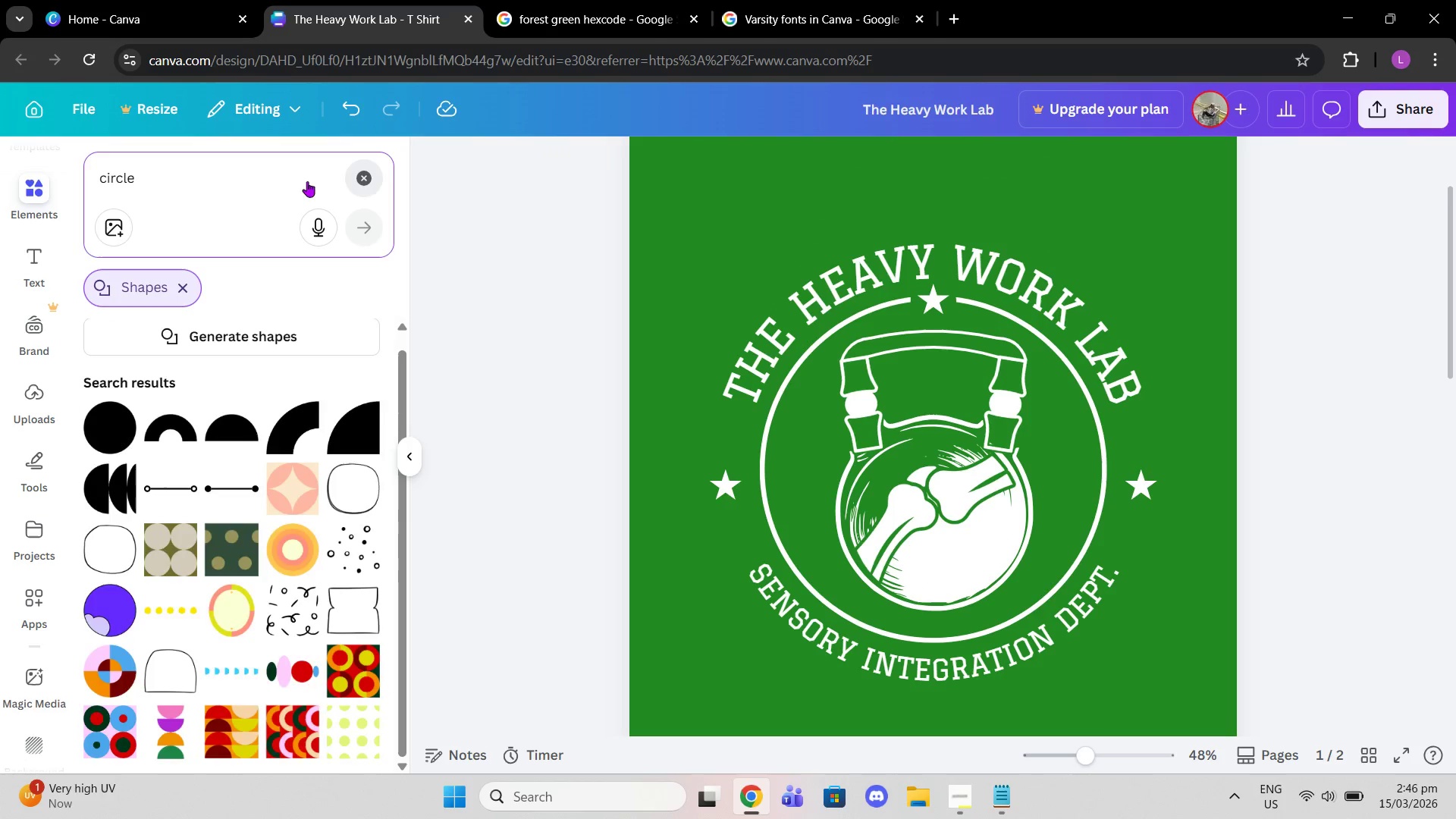 
left_click([307, 181])
 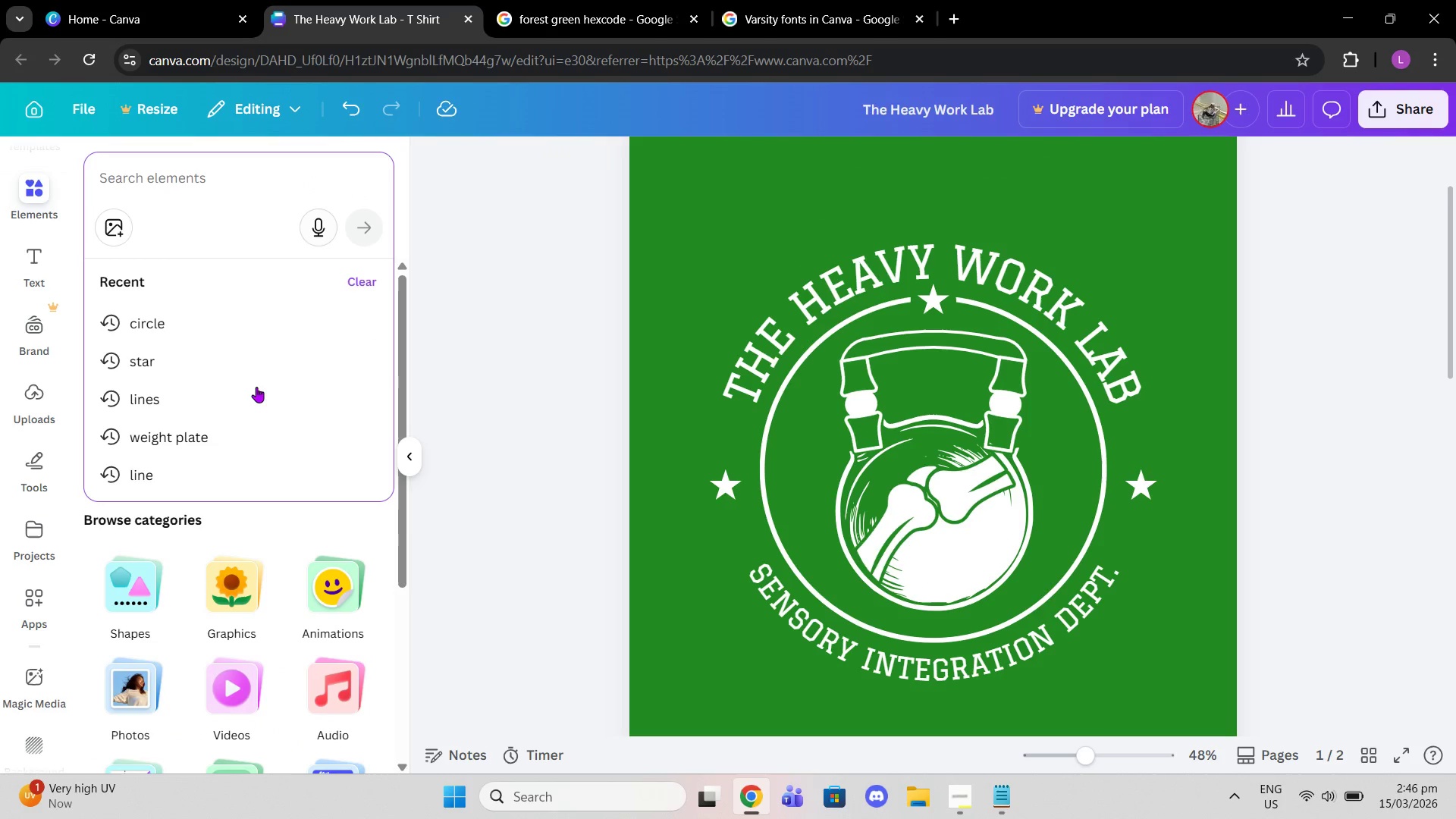 
mouse_move([243, 320])
 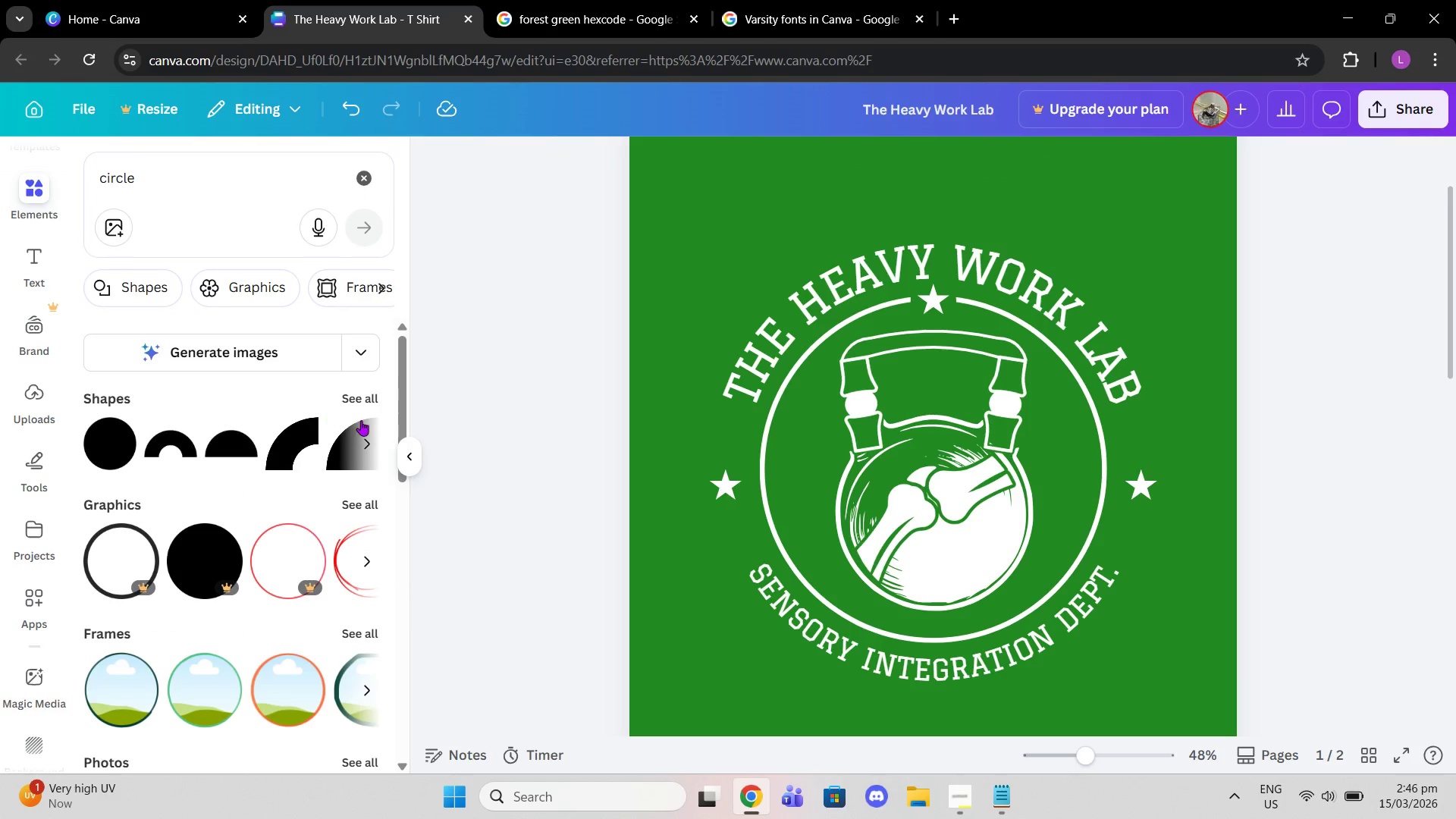 
left_click([379, 396])
 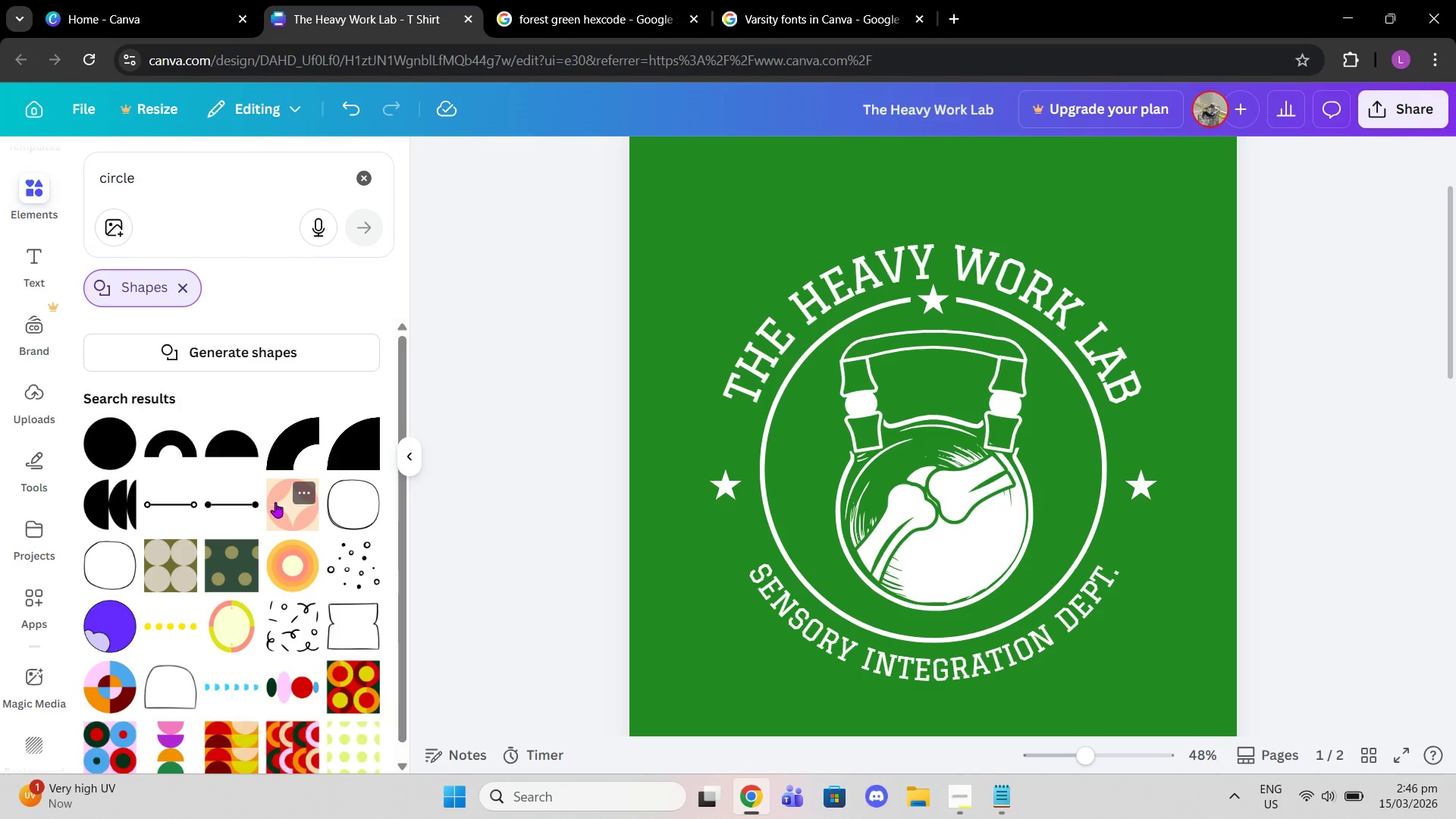 
left_click_drag(start_coordinate=[256, 193], to_coordinate=[0, 153])
 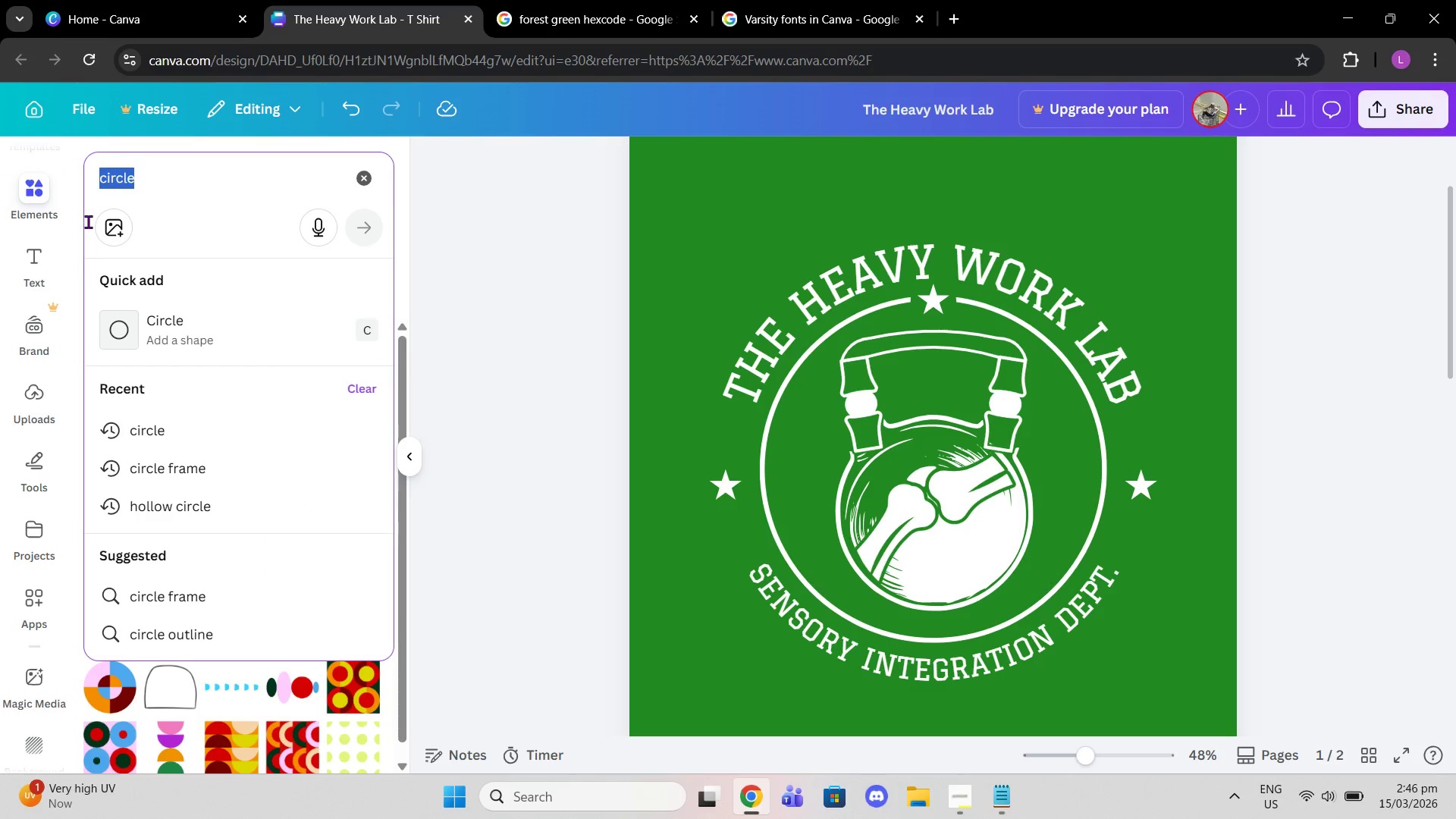 
type(line)
 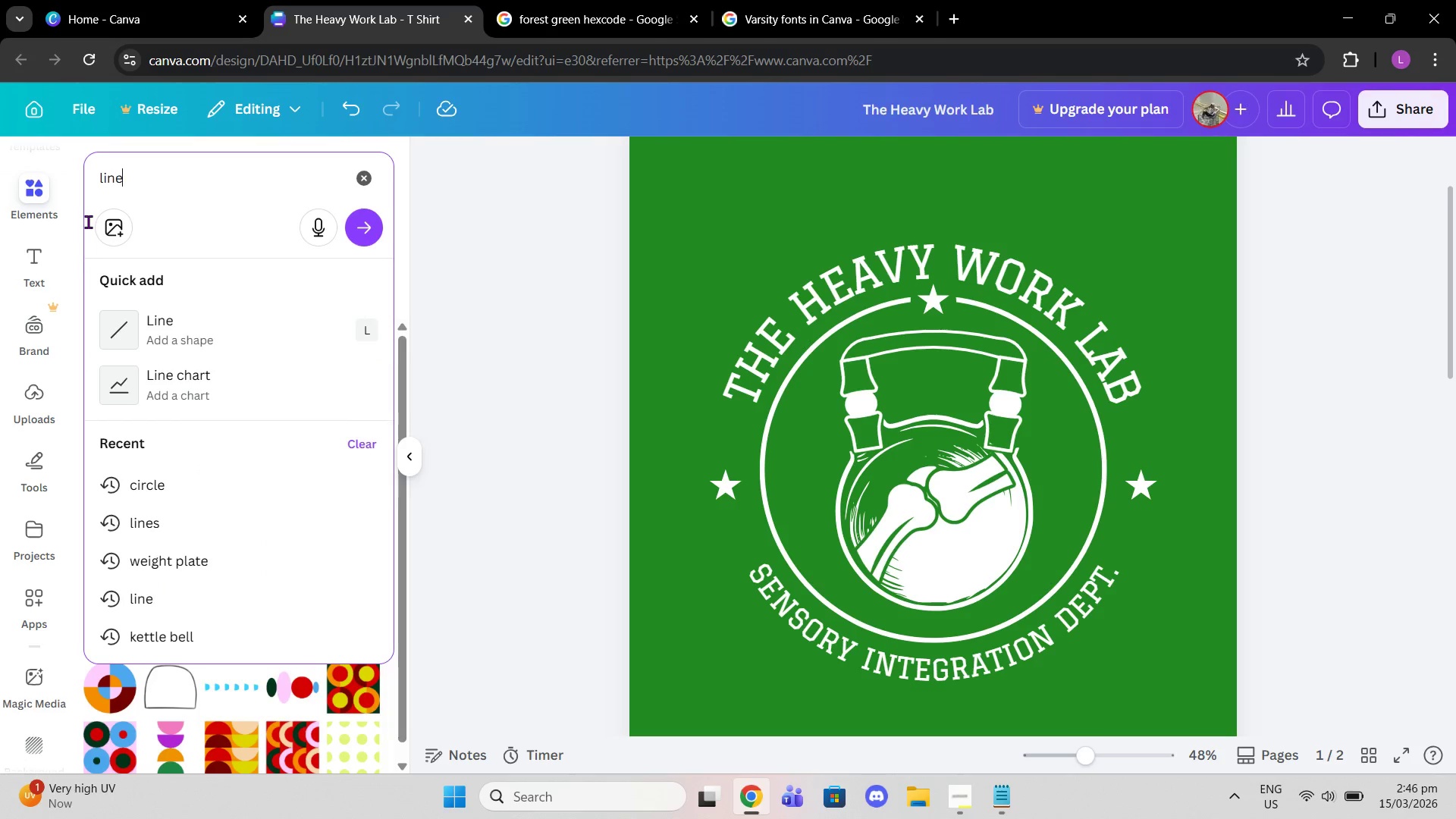 
key(Enter)
 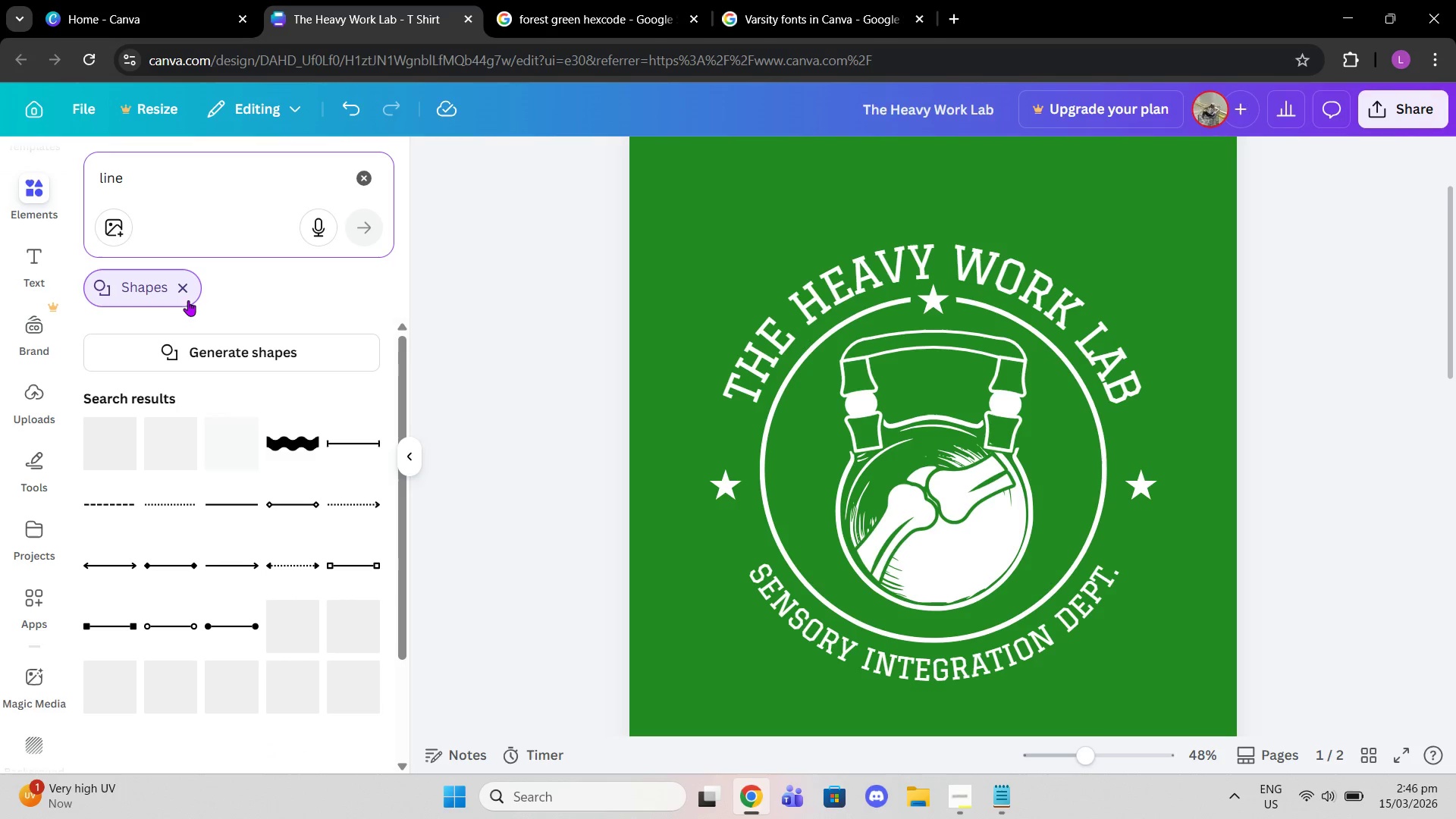 
left_click([180, 288])
 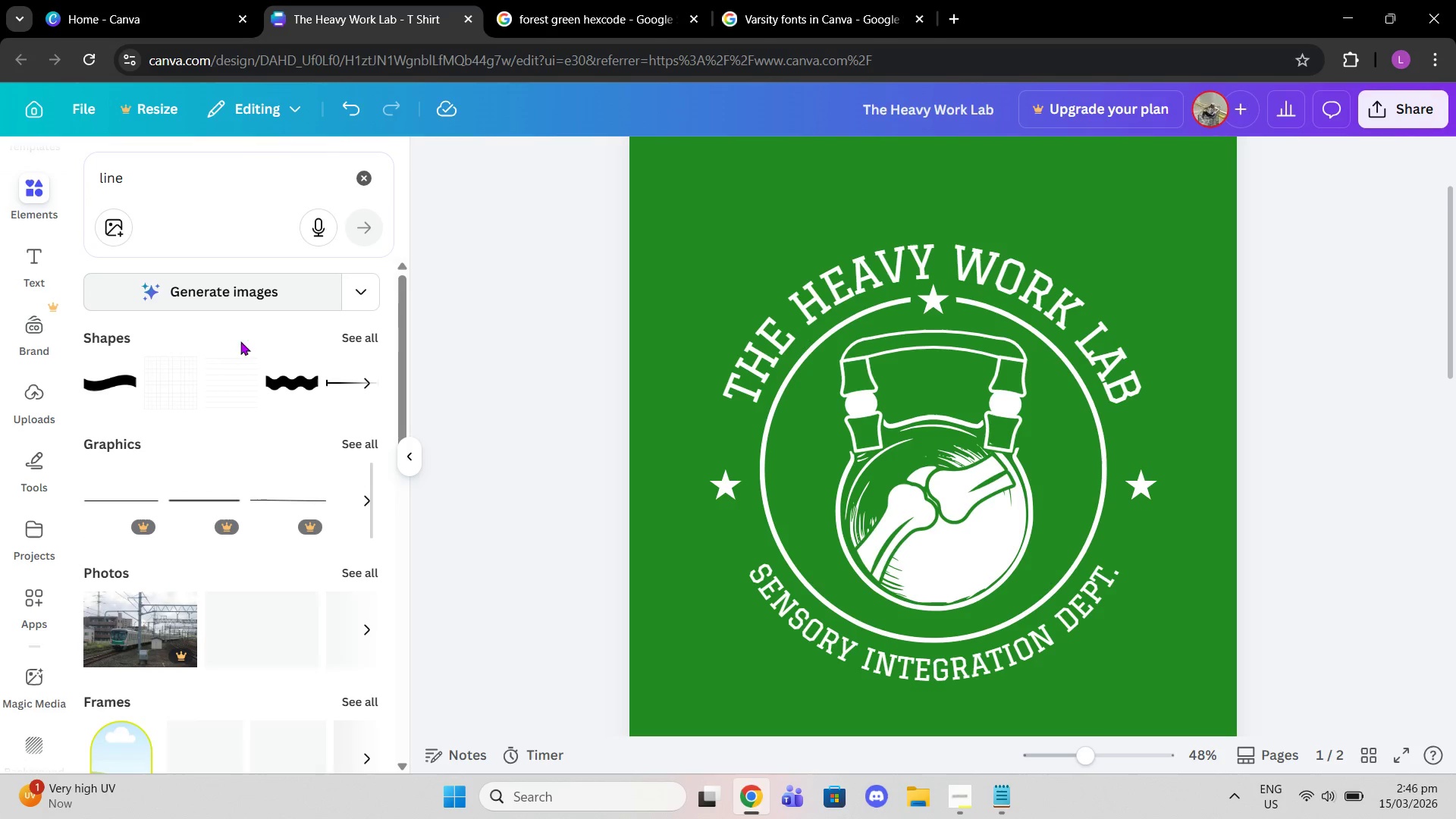 
left_click([350, 341])
 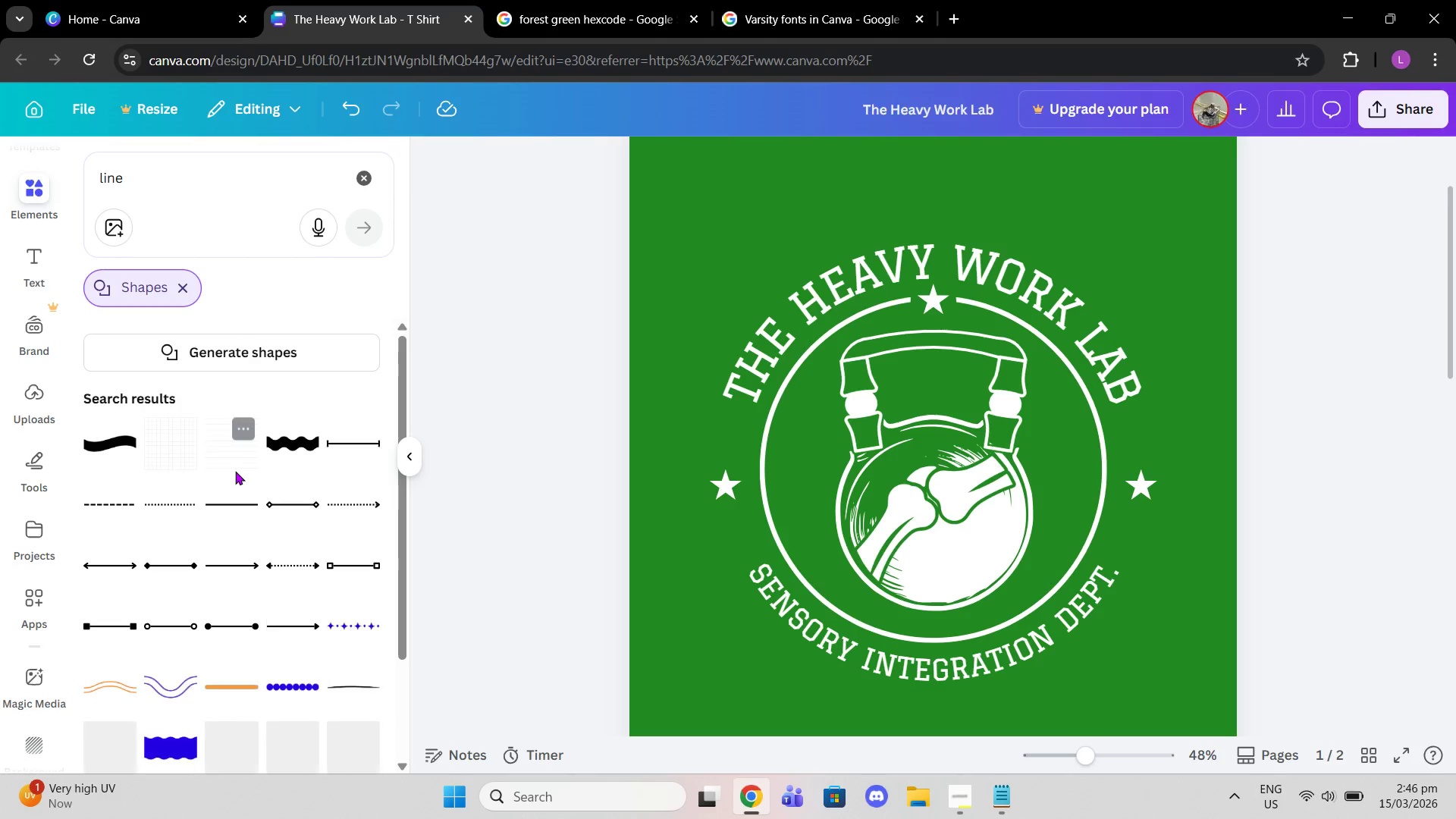 
scroll: coordinate [256, 441], scroll_direction: down, amount: 7.0
 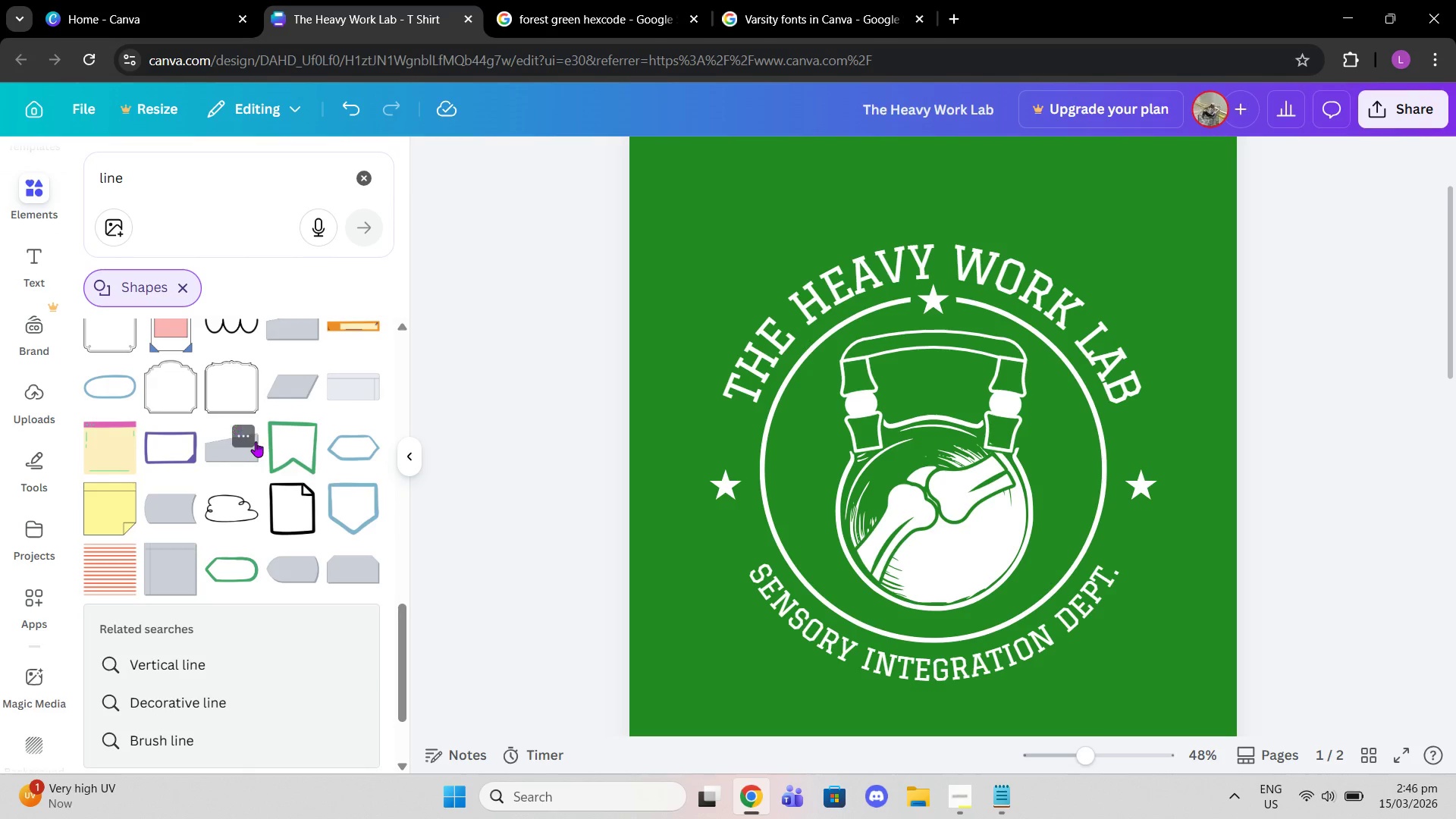 
scroll: coordinate [256, 441], scroll_direction: up, amount: 12.0
 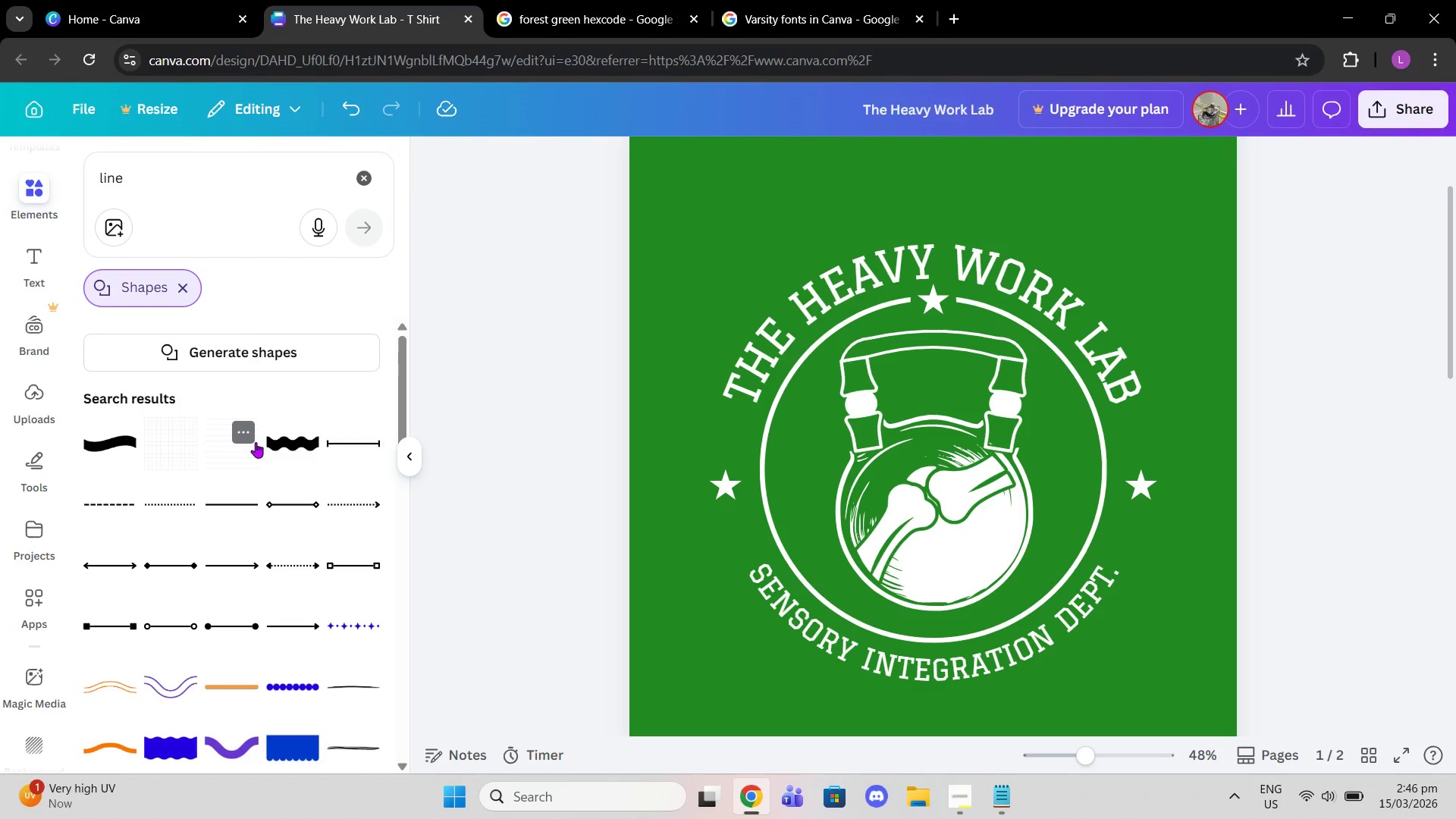 
left_click([245, 500])
 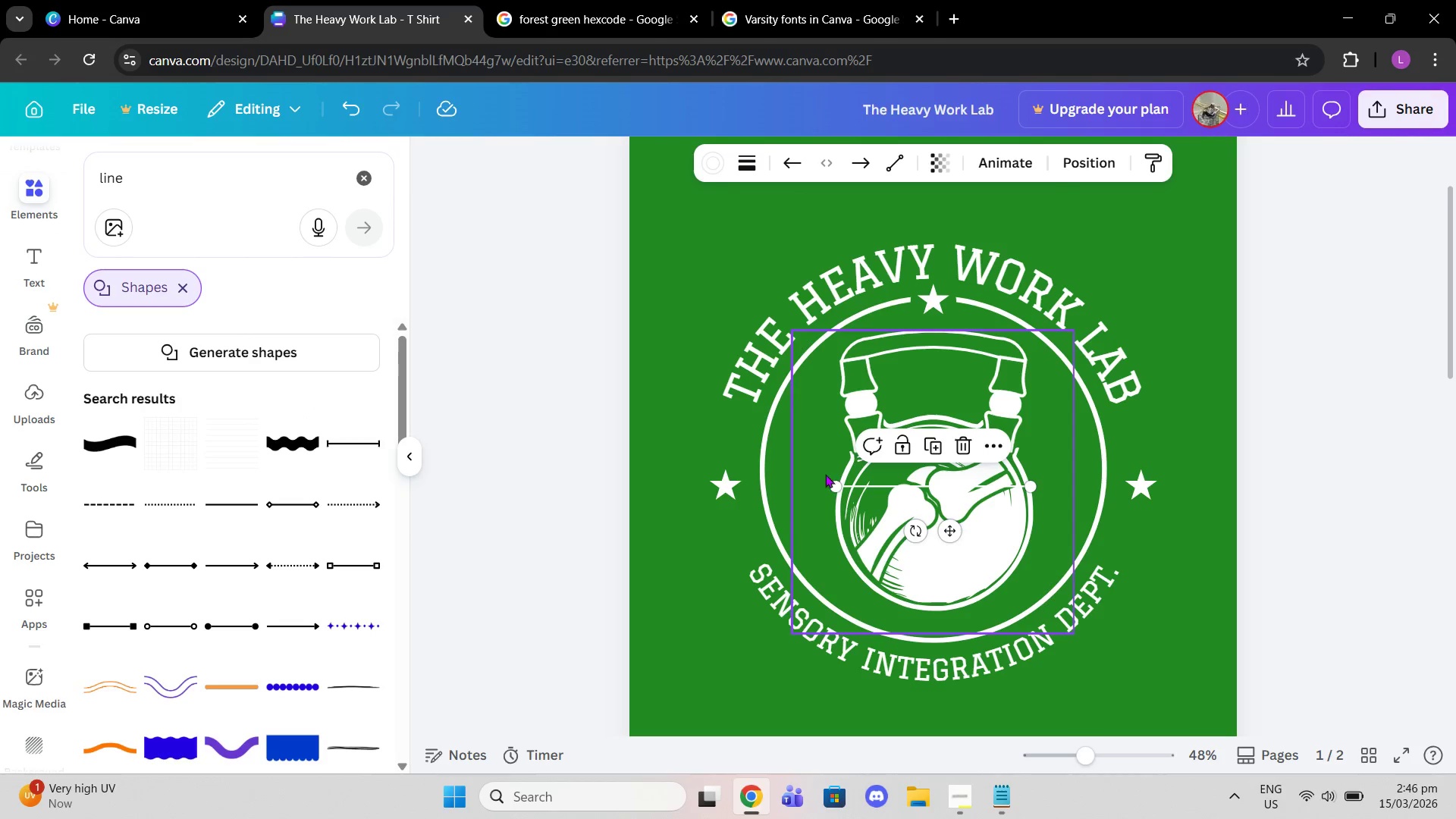 
left_click_drag(start_coordinate=[831, 488], to_coordinate=[717, 510])
 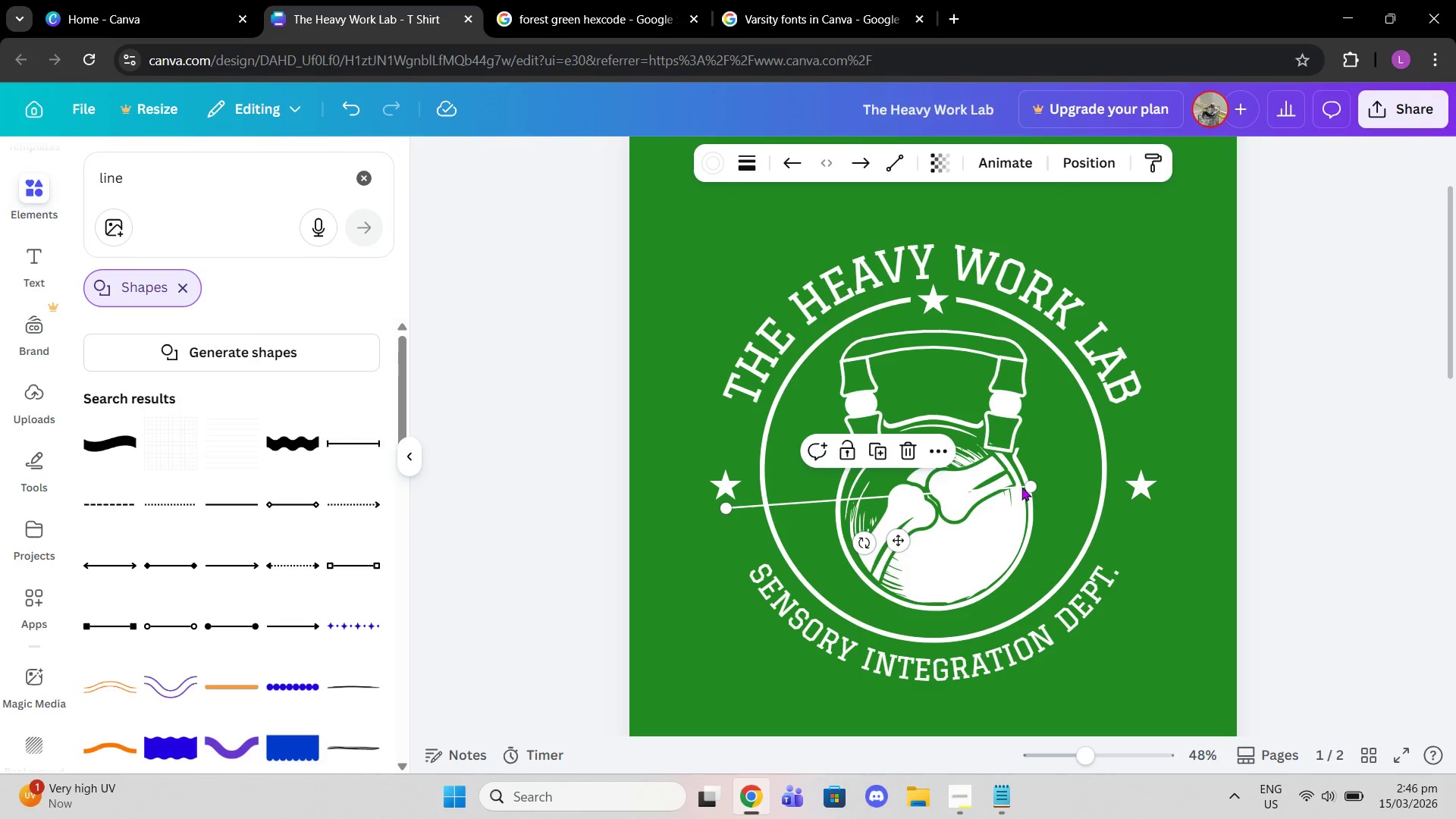 
left_click_drag(start_coordinate=[1028, 487], to_coordinate=[745, 553])
 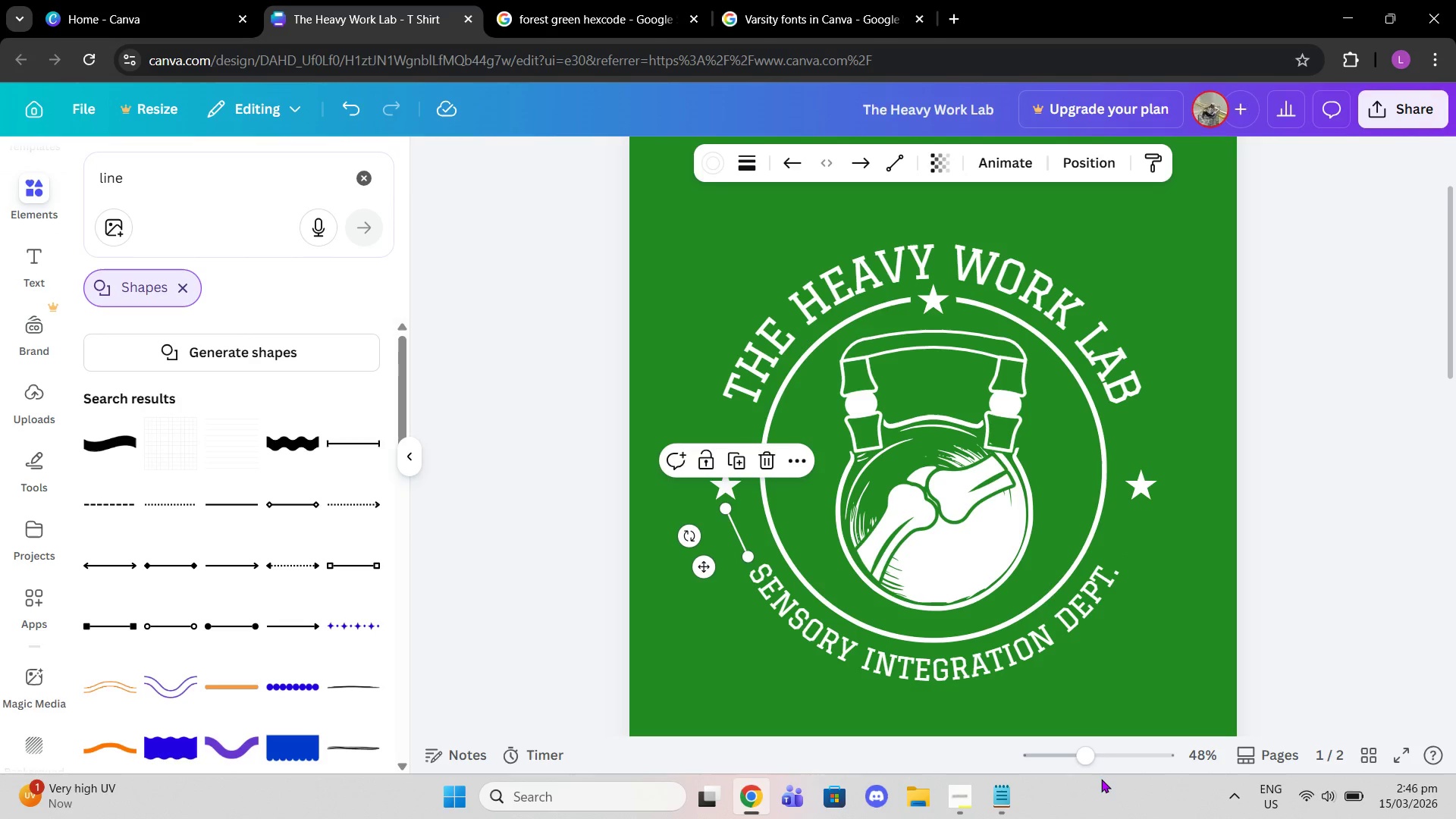 
left_click_drag(start_coordinate=[1076, 745], to_coordinate=[1100, 761])
 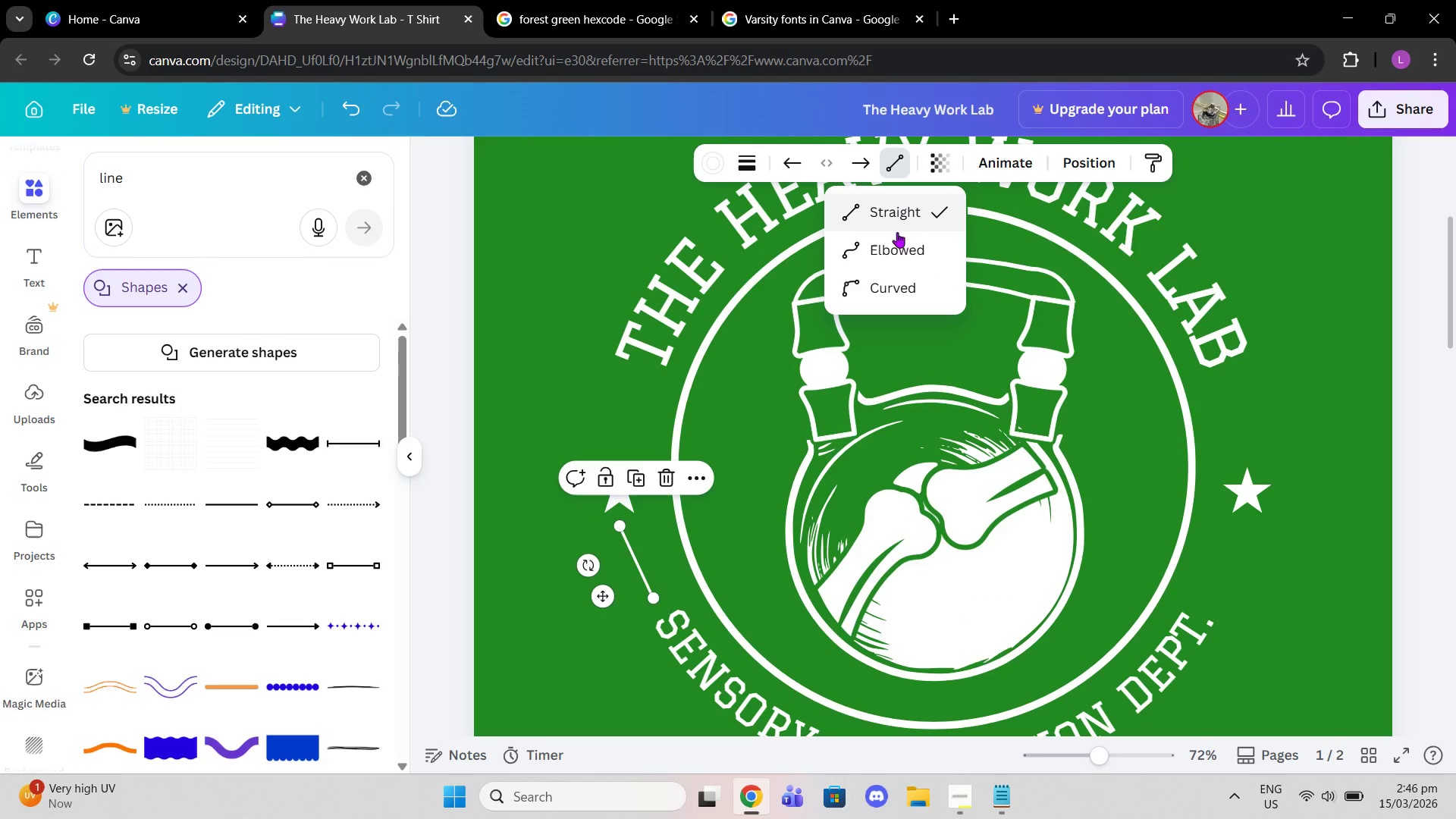 
left_click([893, 283])
 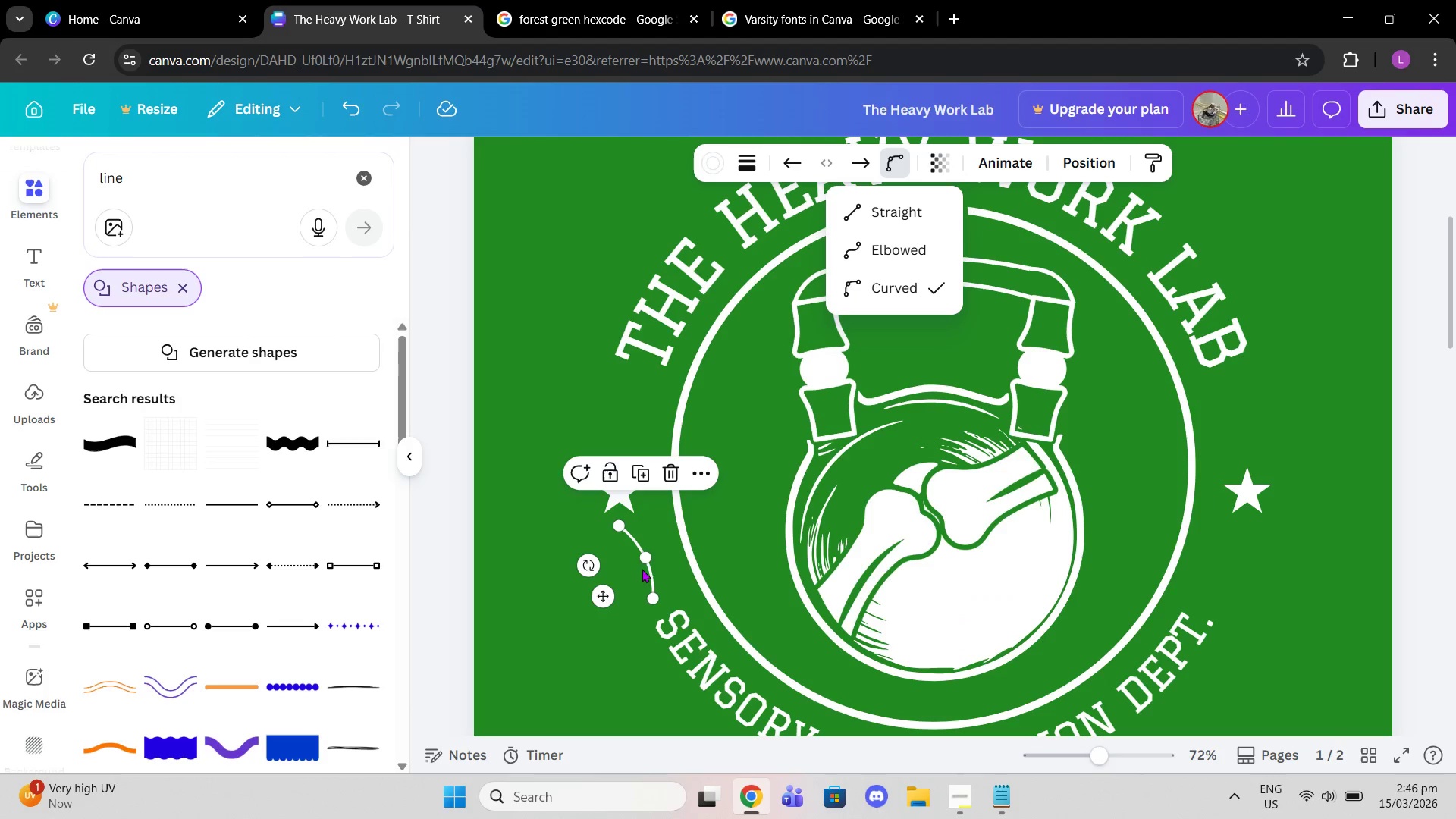 
left_click_drag(start_coordinate=[646, 560], to_coordinate=[626, 567])
 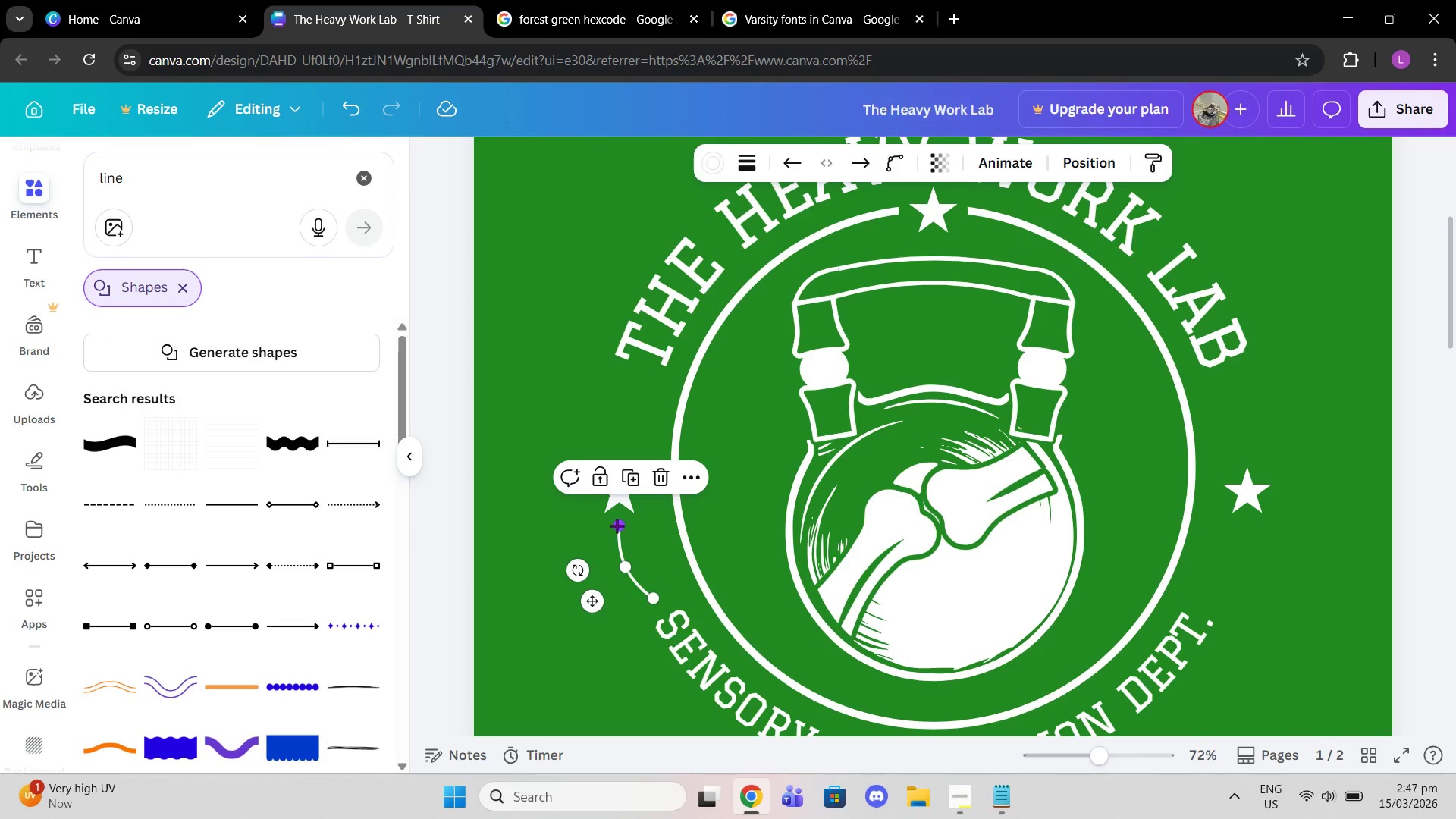 
left_click_drag(start_coordinate=[617, 526], to_coordinate=[617, 514])
 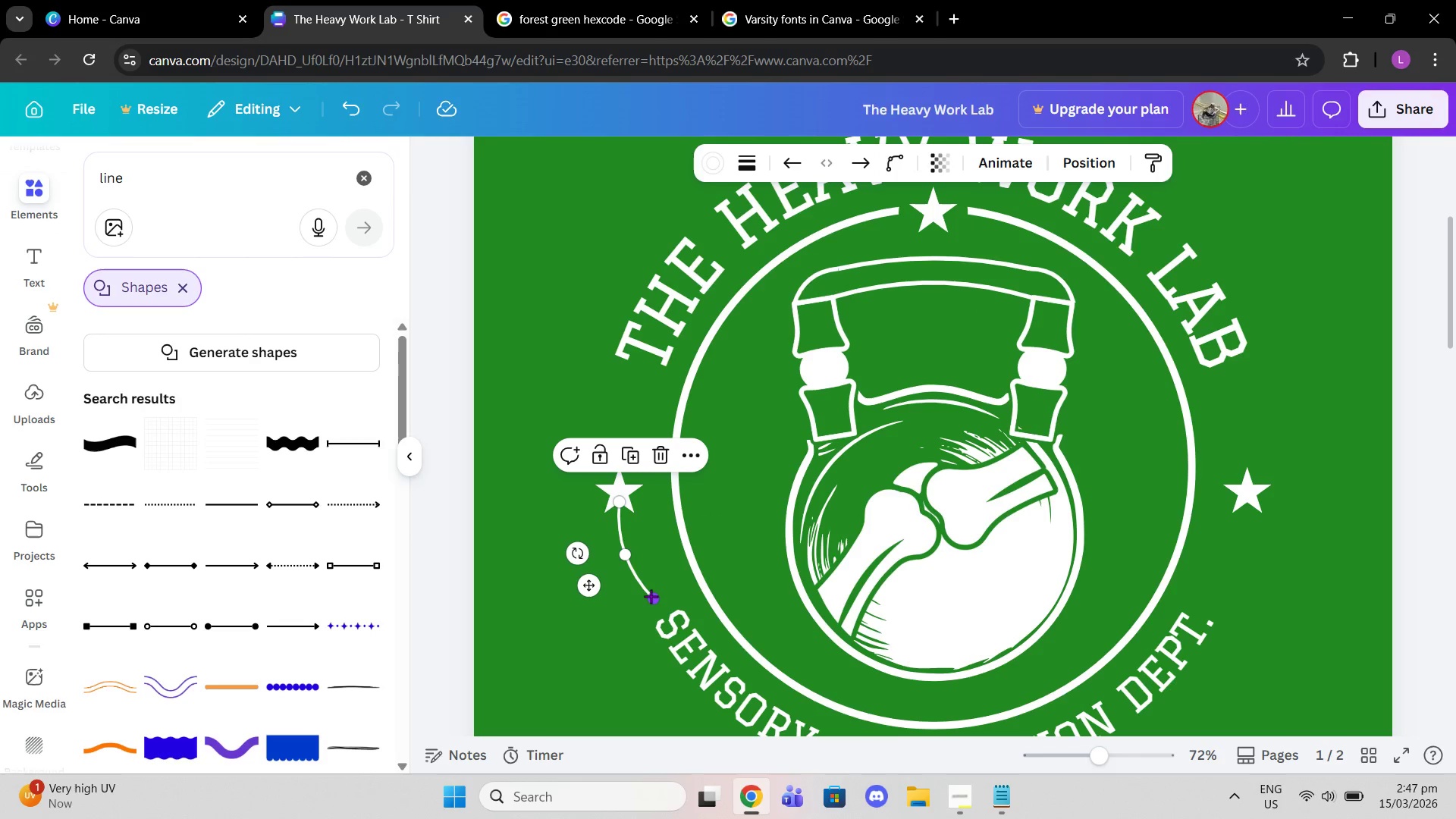 
left_click_drag(start_coordinate=[651, 596], to_coordinate=[644, 596])
 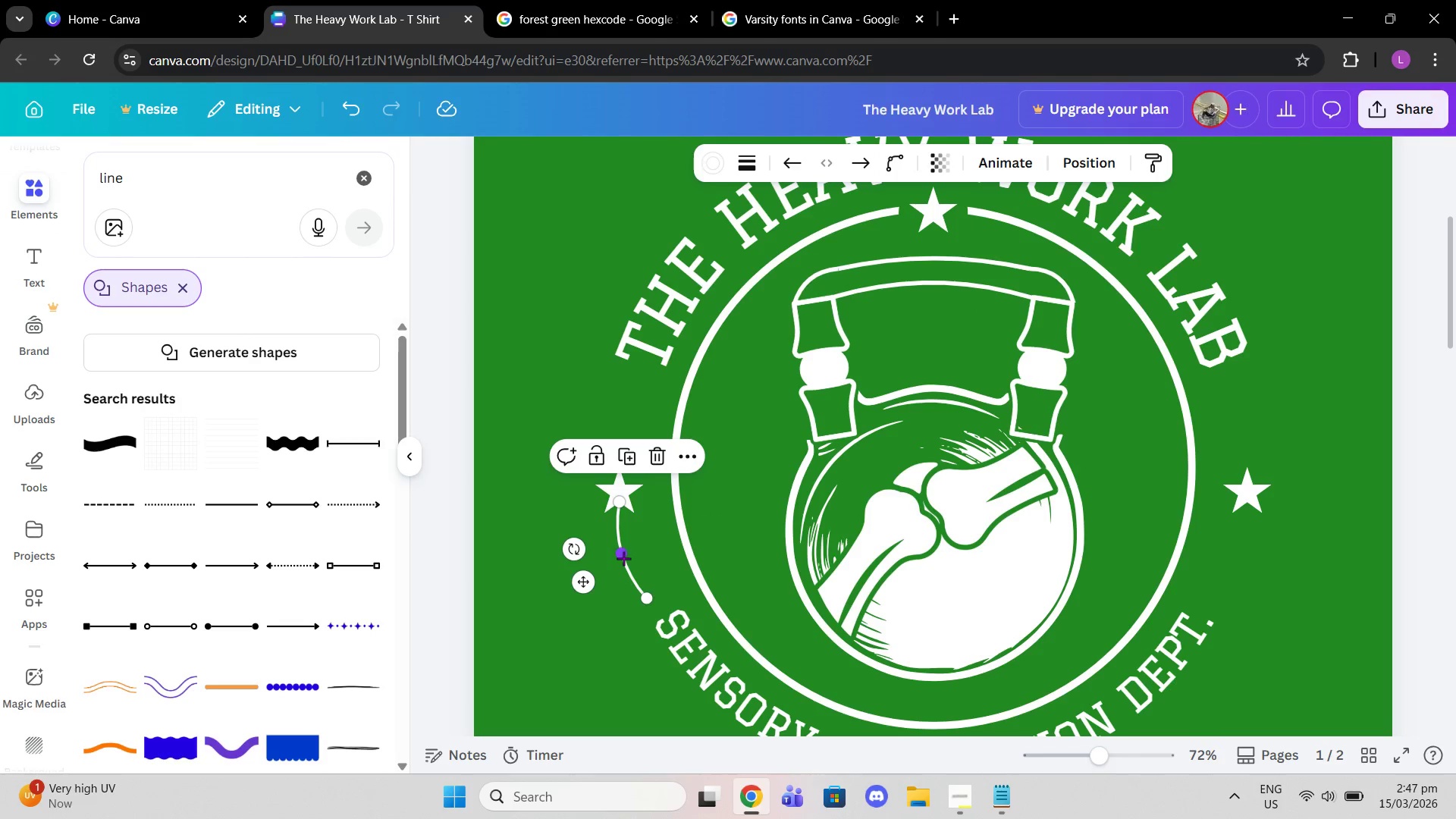 
left_click_drag(start_coordinate=[623, 558], to_coordinate=[629, 558])
 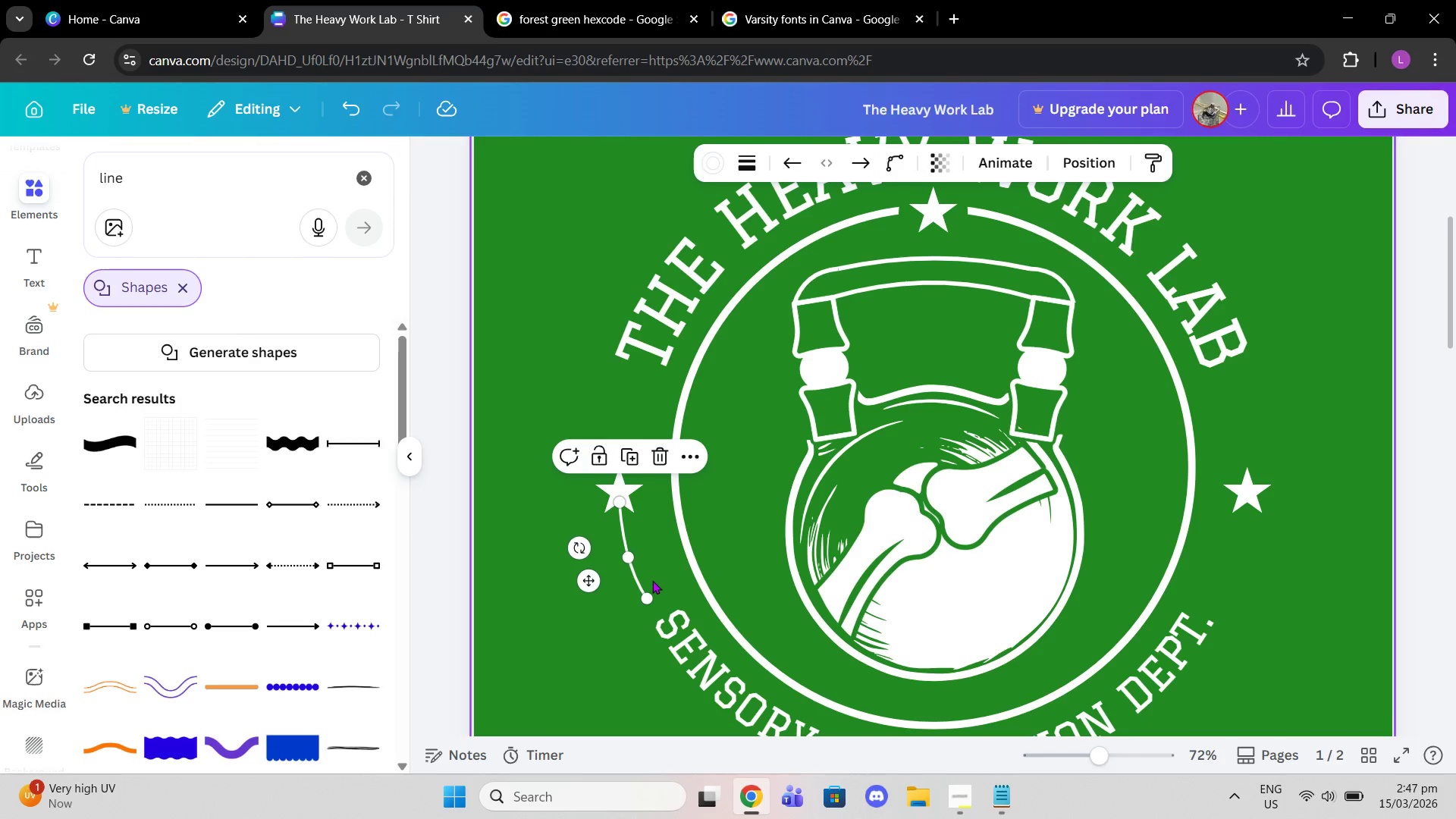 
left_click_drag(start_coordinate=[647, 596], to_coordinate=[648, 607])
 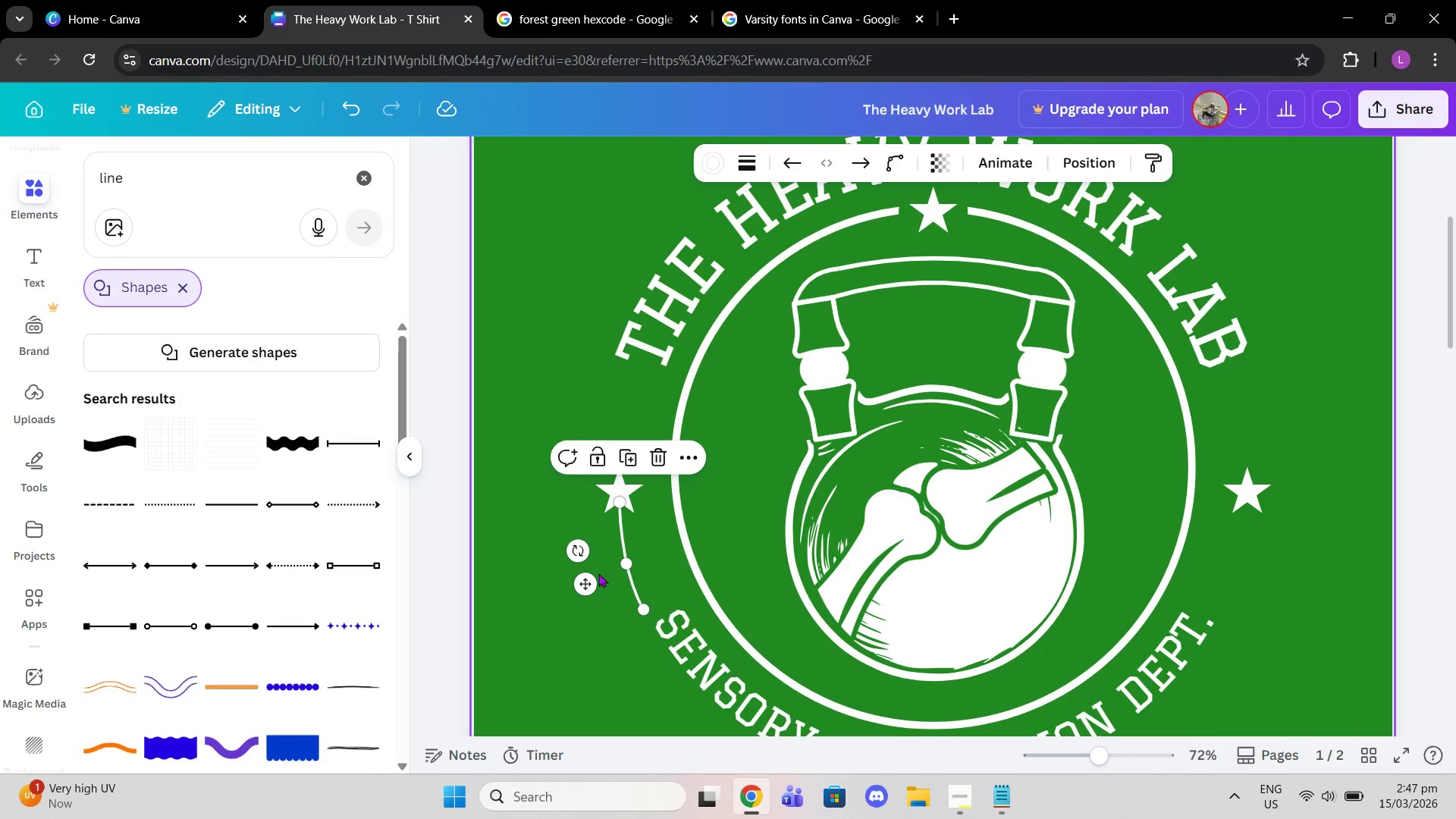 
left_click([598, 570])
 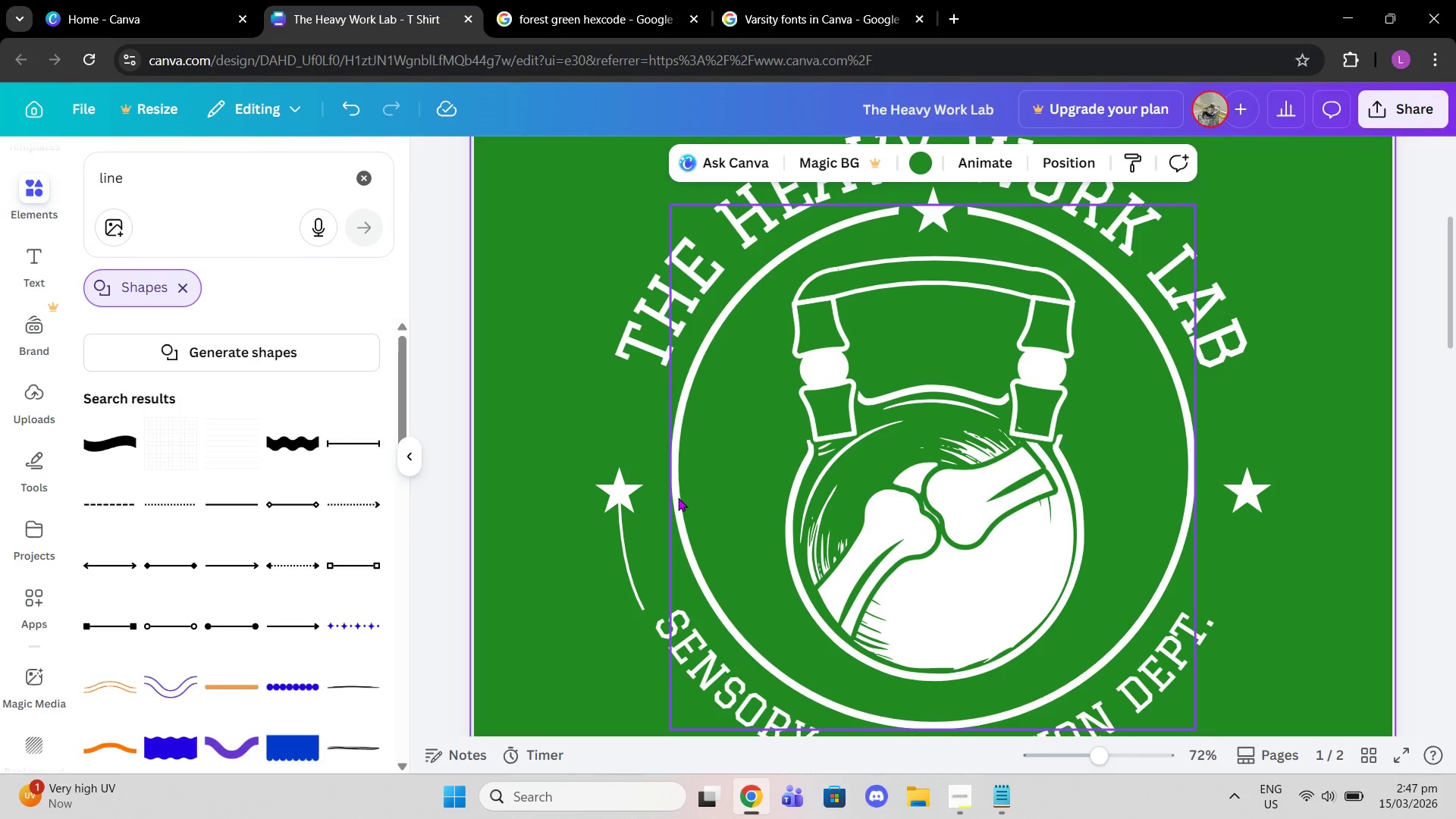 
left_click([620, 536])
 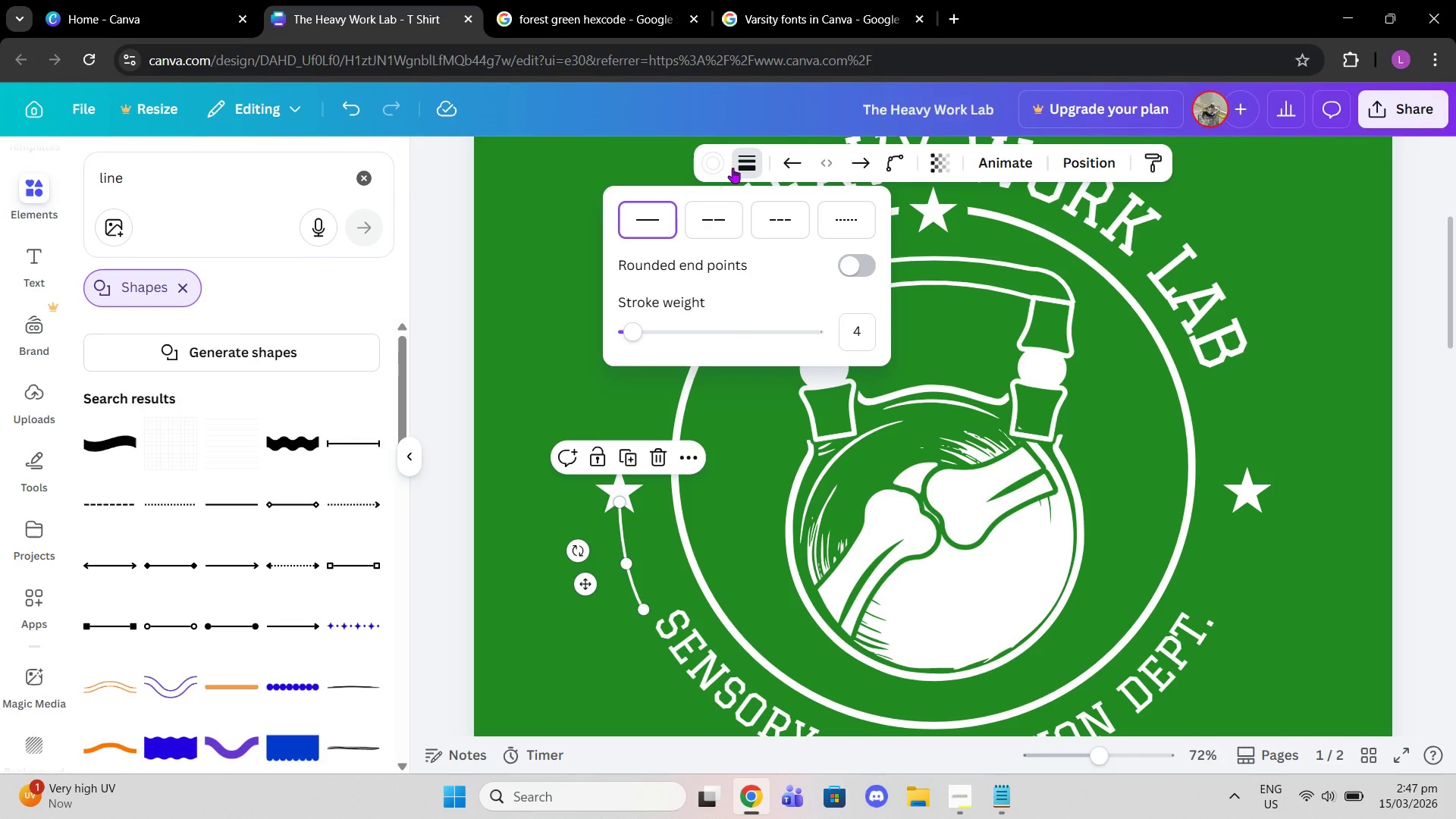 
left_click_drag(start_coordinate=[653, 334], to_coordinate=[641, 334])
 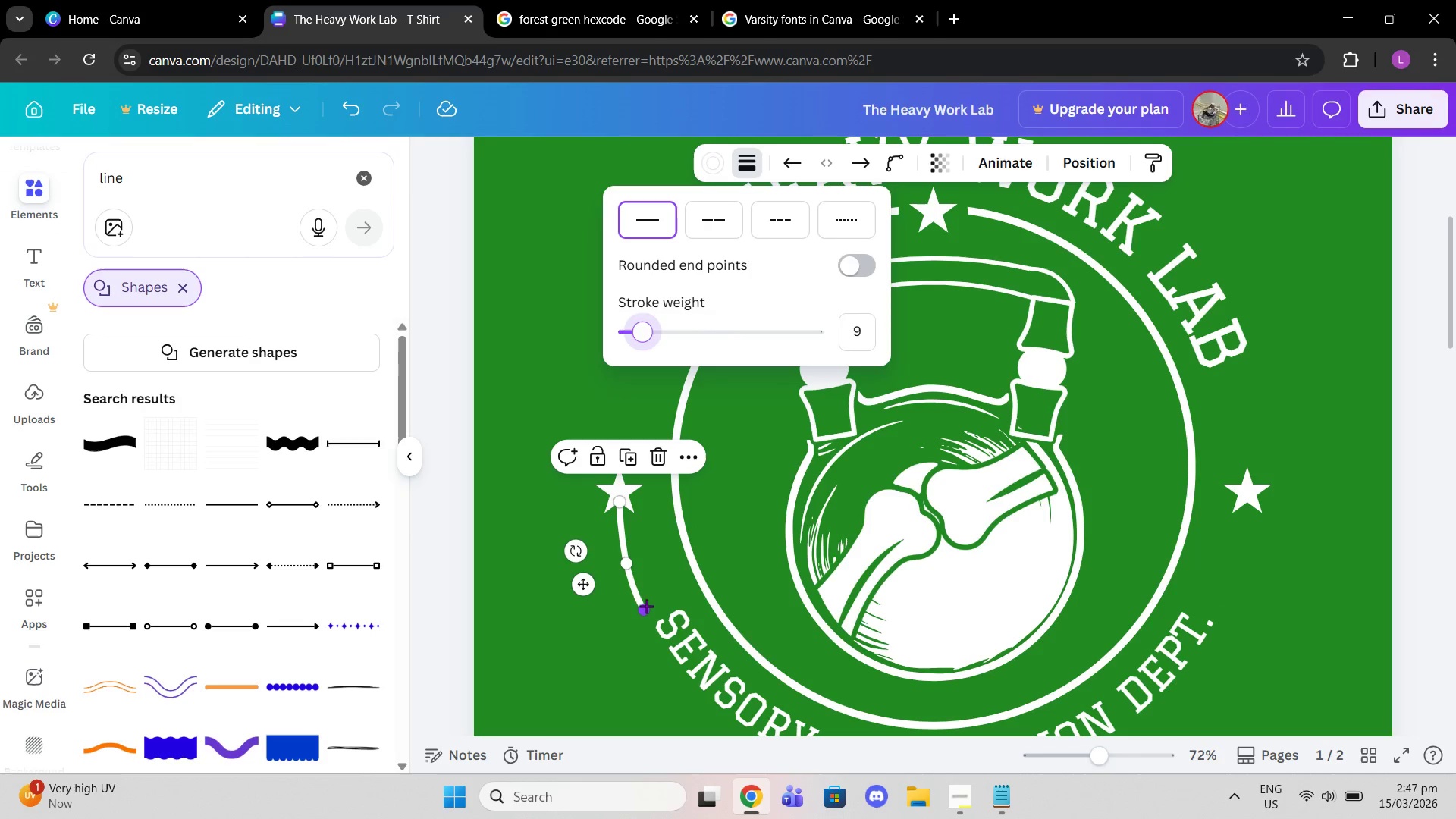 
left_click_drag(start_coordinate=[642, 606], to_coordinate=[660, 602])
 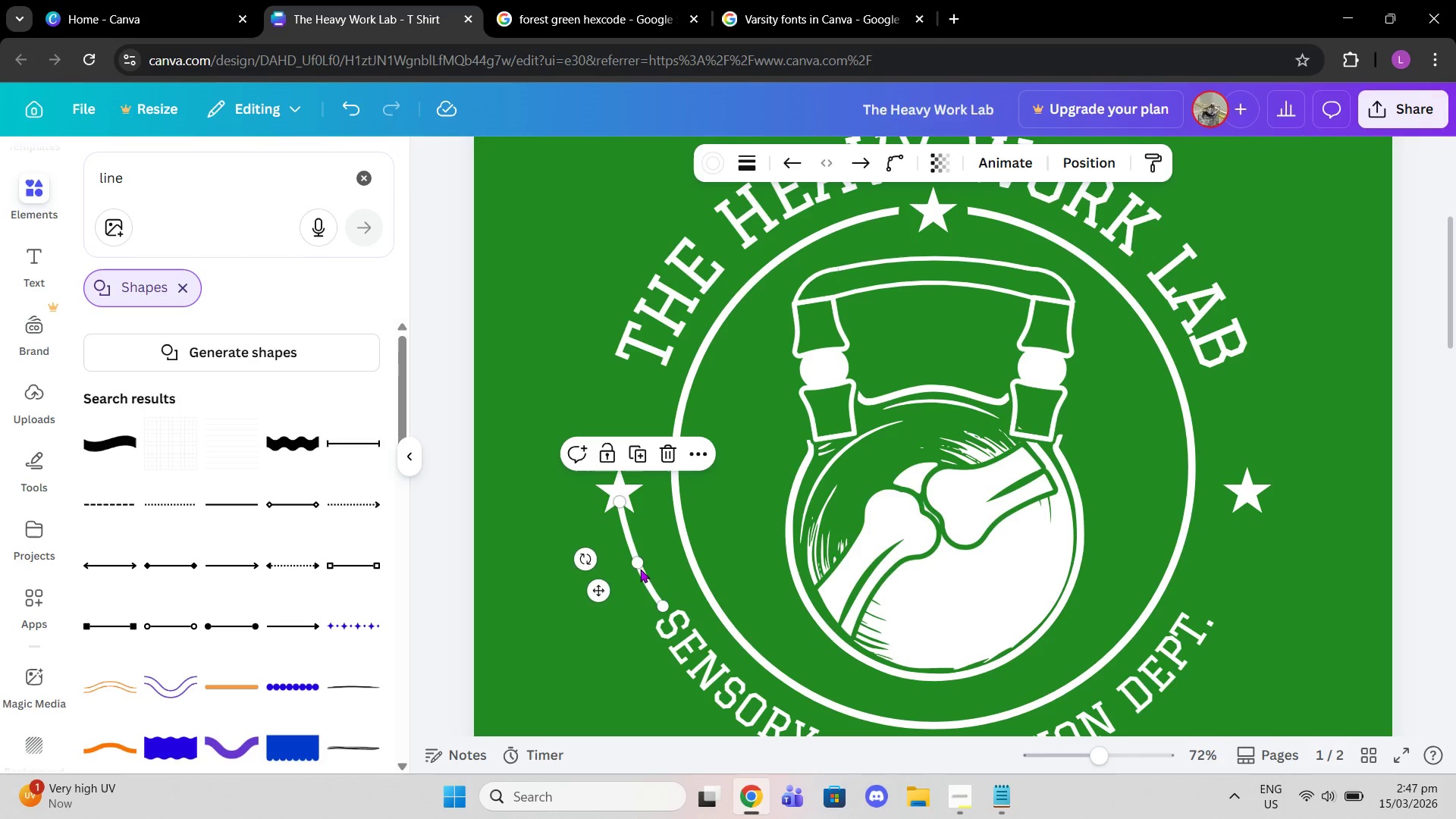 
left_click_drag(start_coordinate=[631, 561], to_coordinate=[758, 479])
 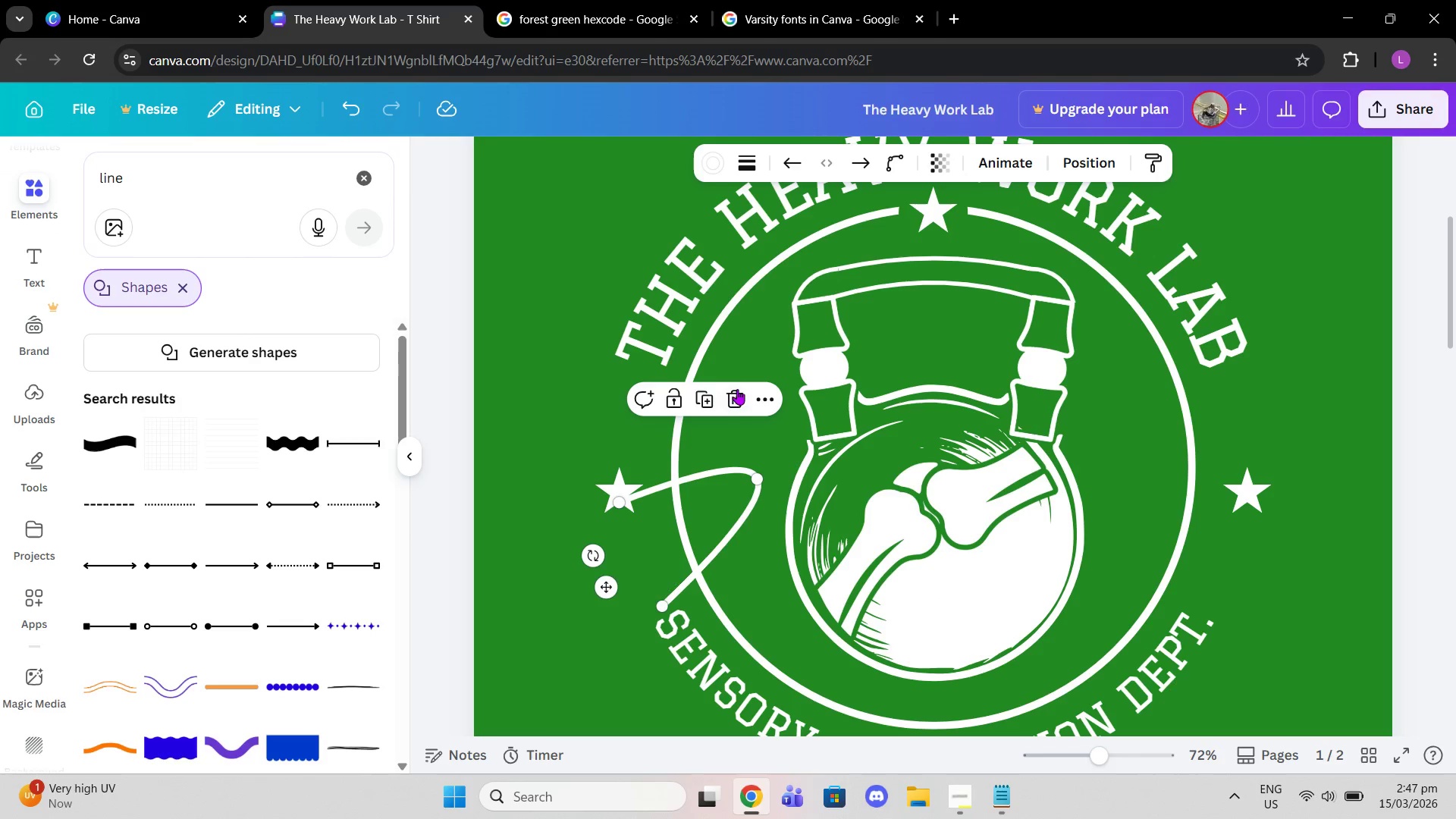 
left_click([739, 395])
 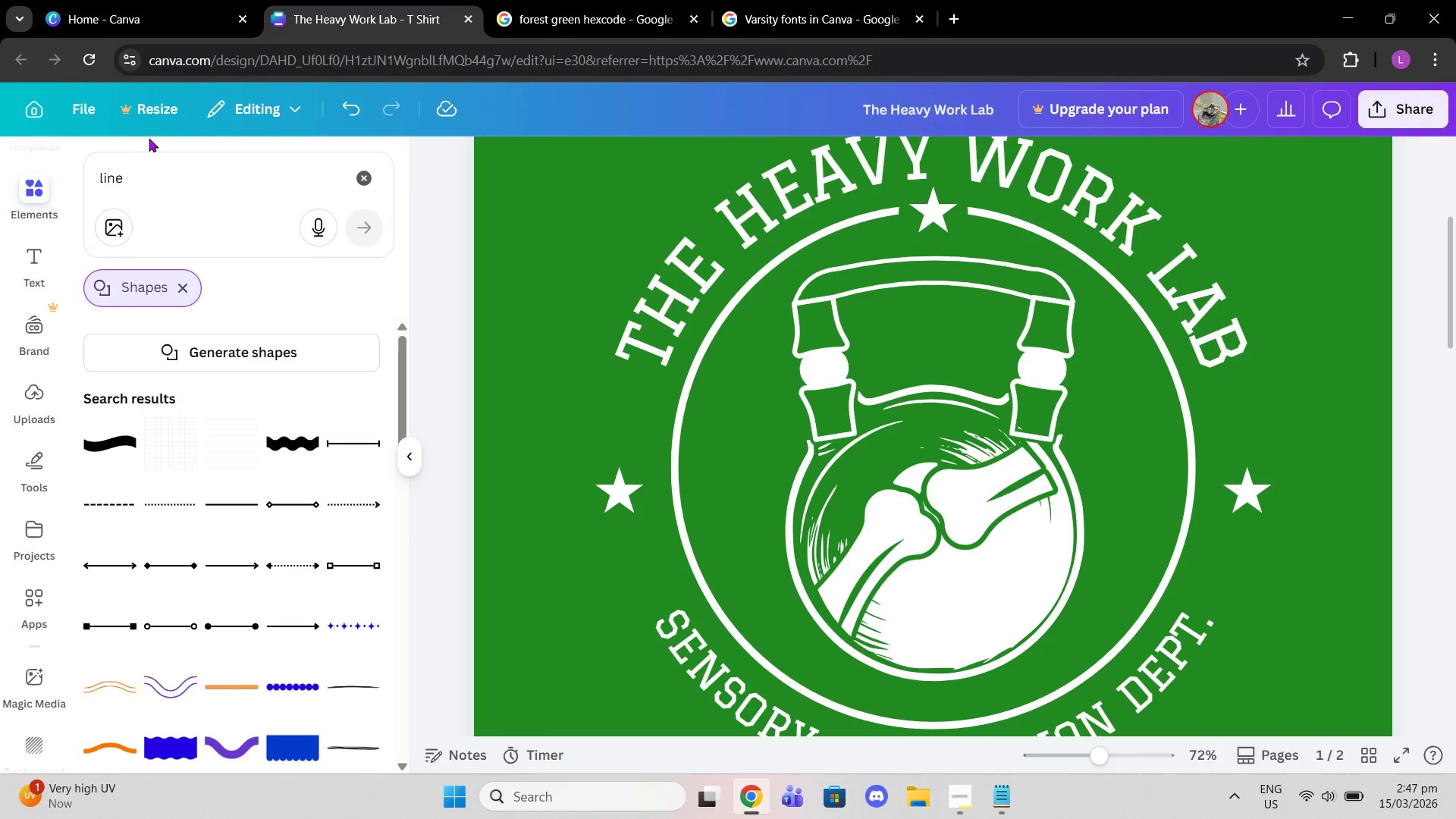 
left_click([187, 172])
 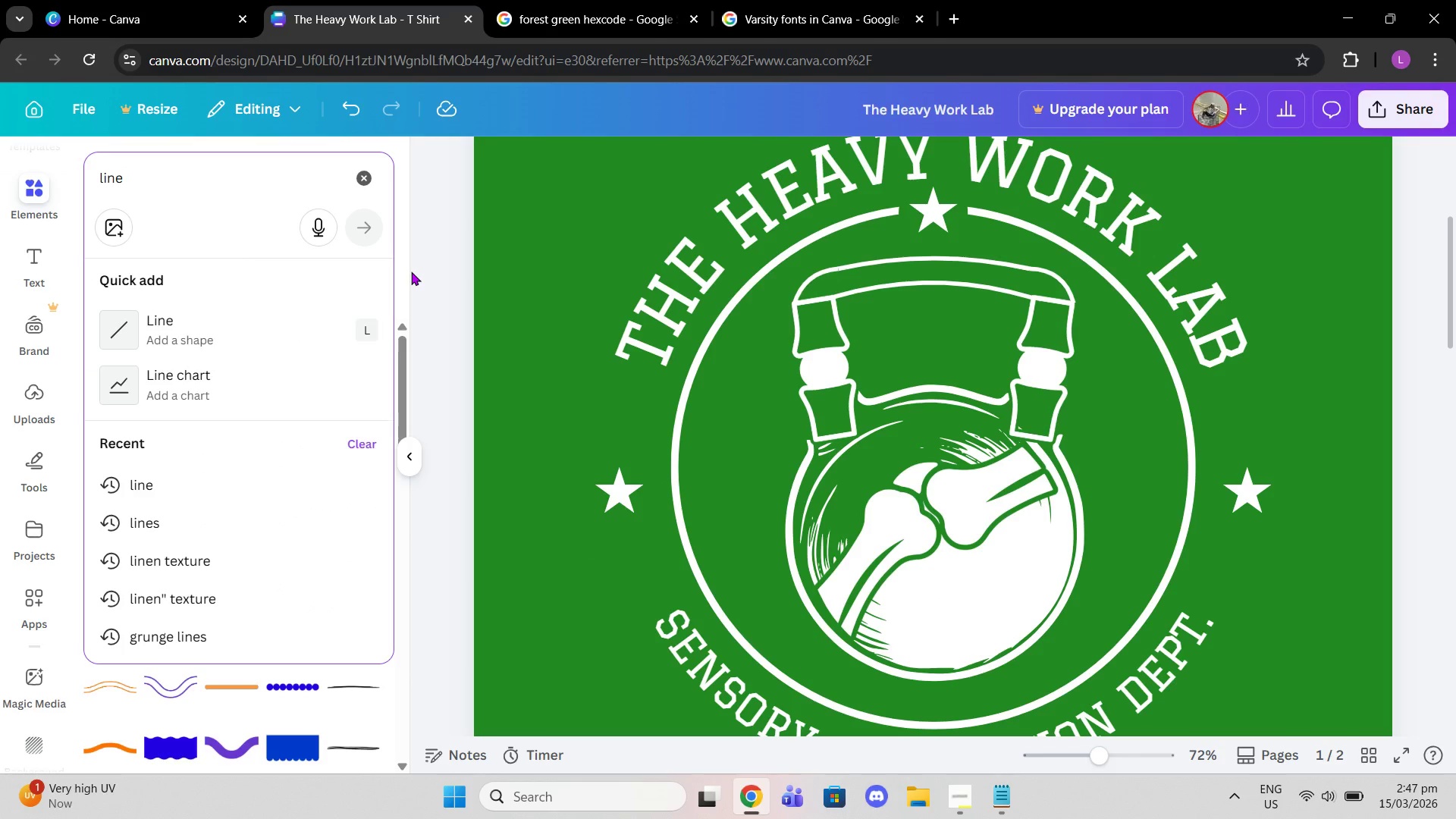 
type( curve)
 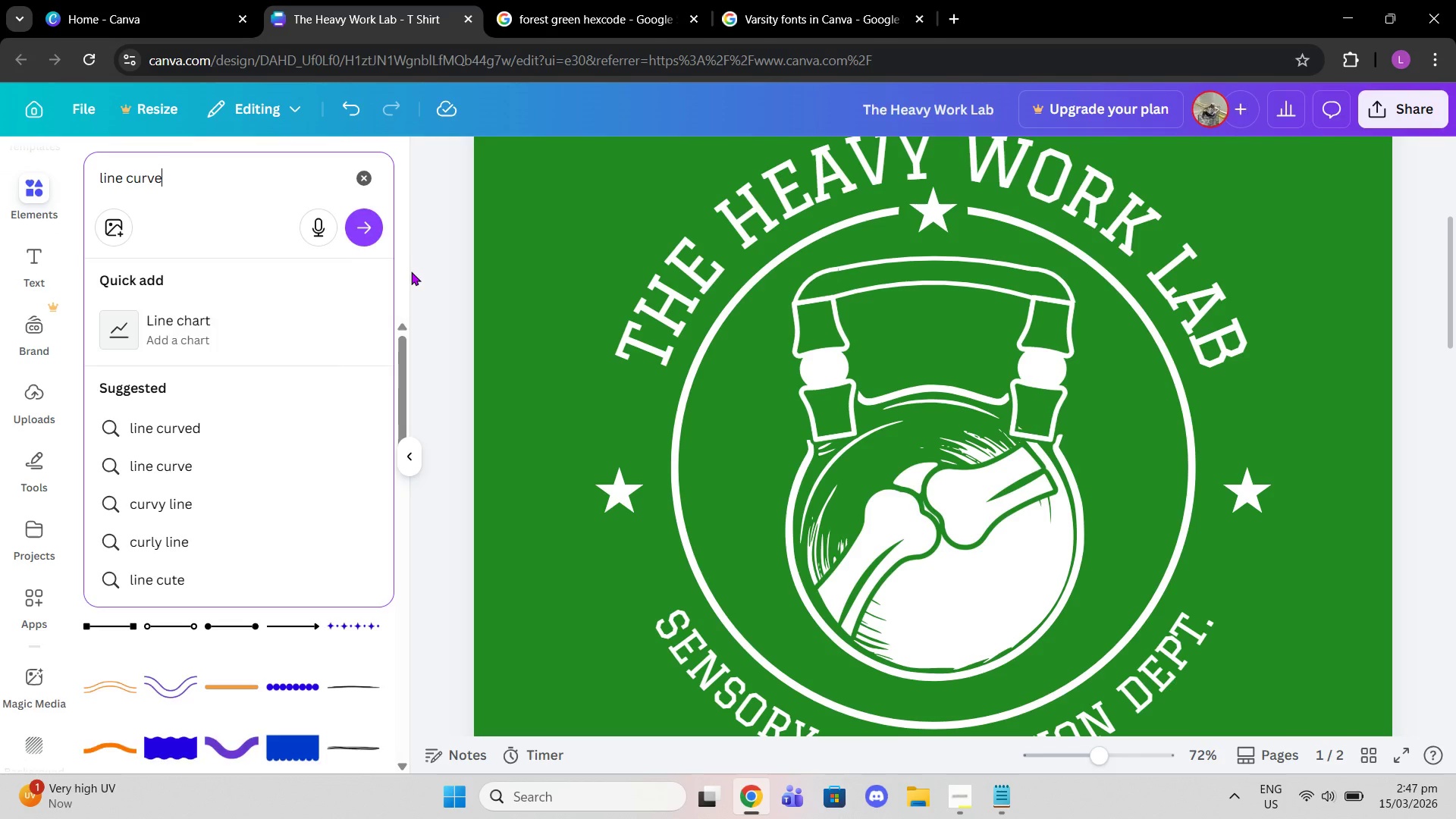 
key(Enter)
 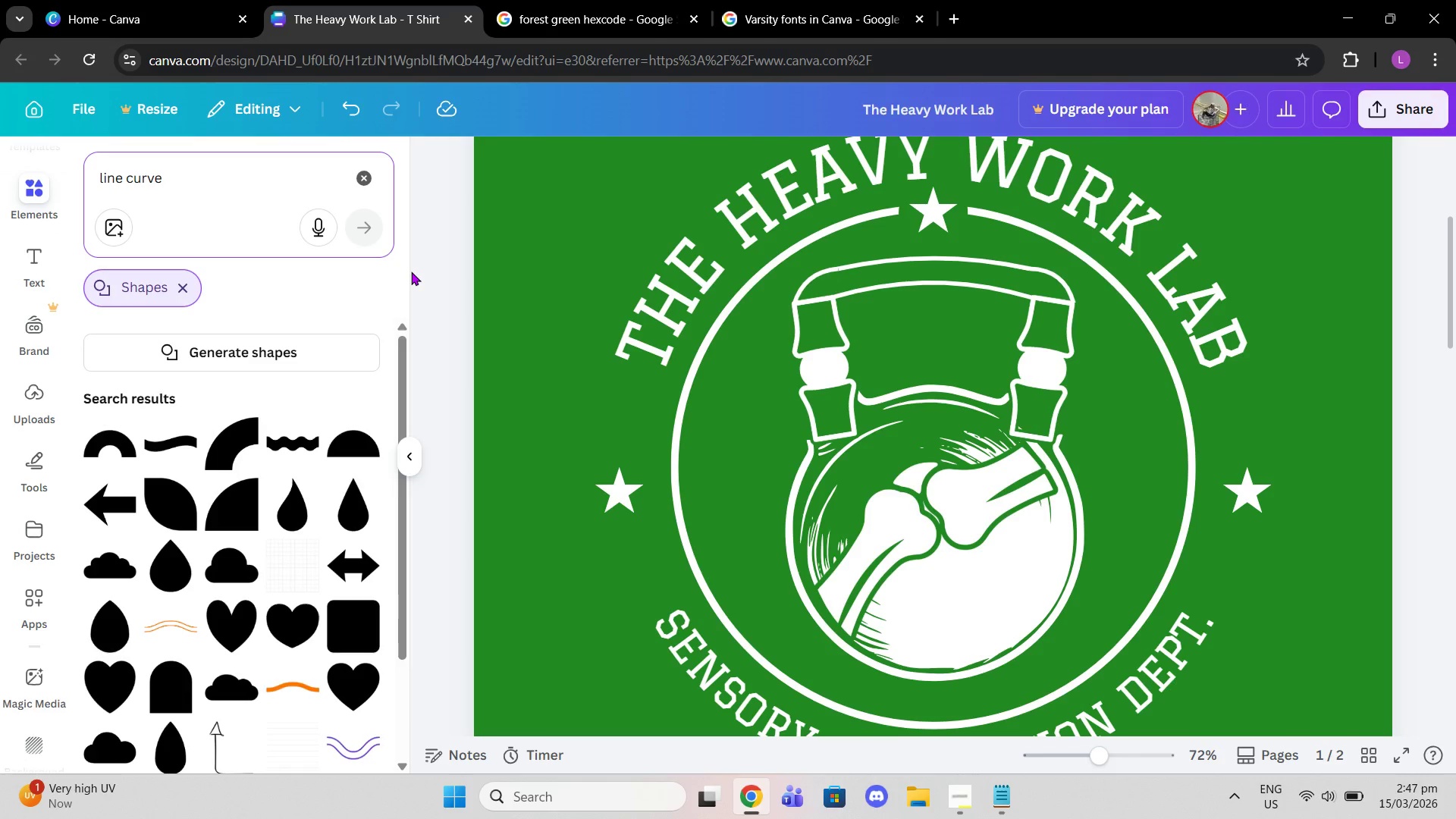 
wait(10.86)
 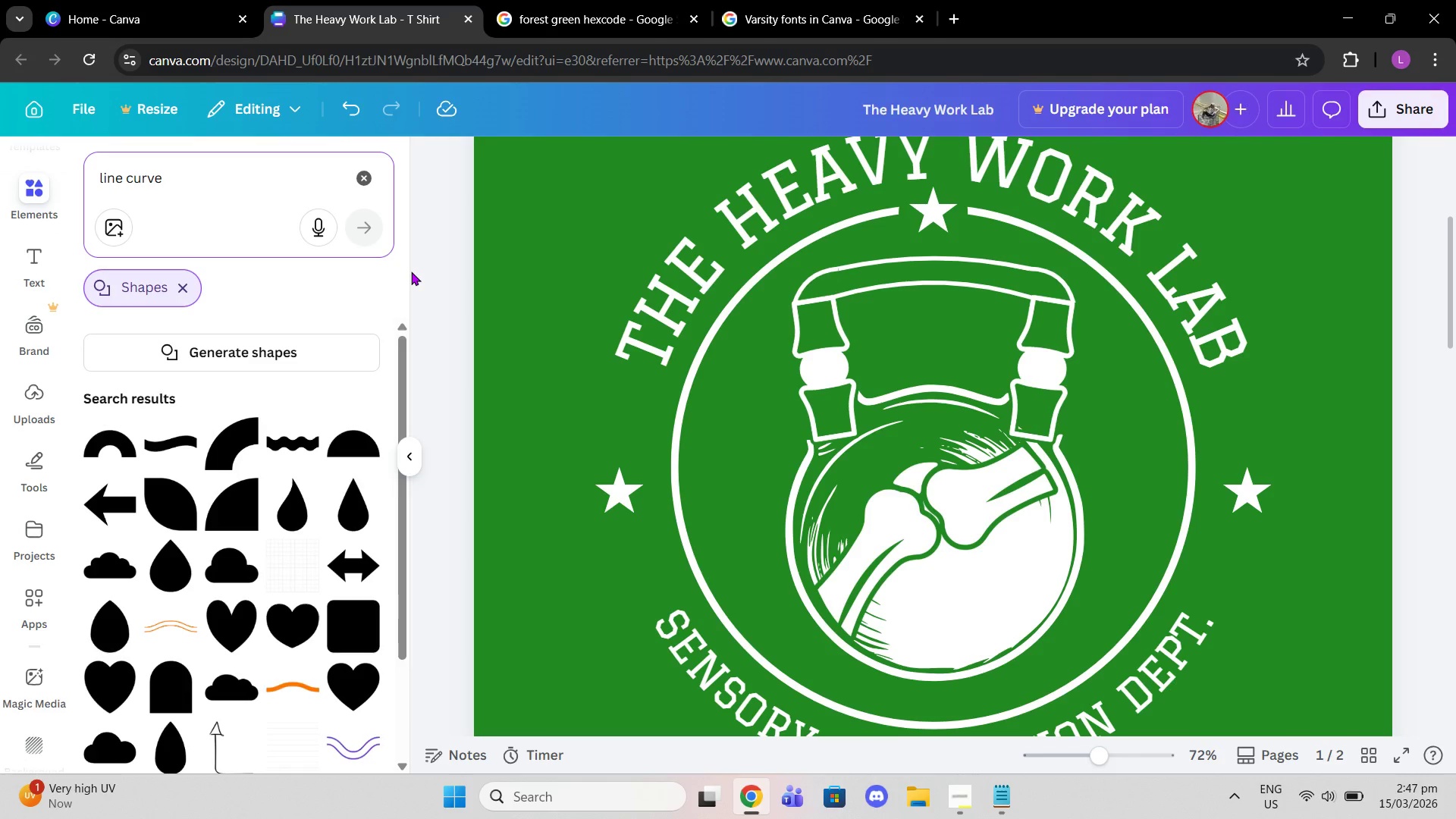 
left_click([965, 467])
 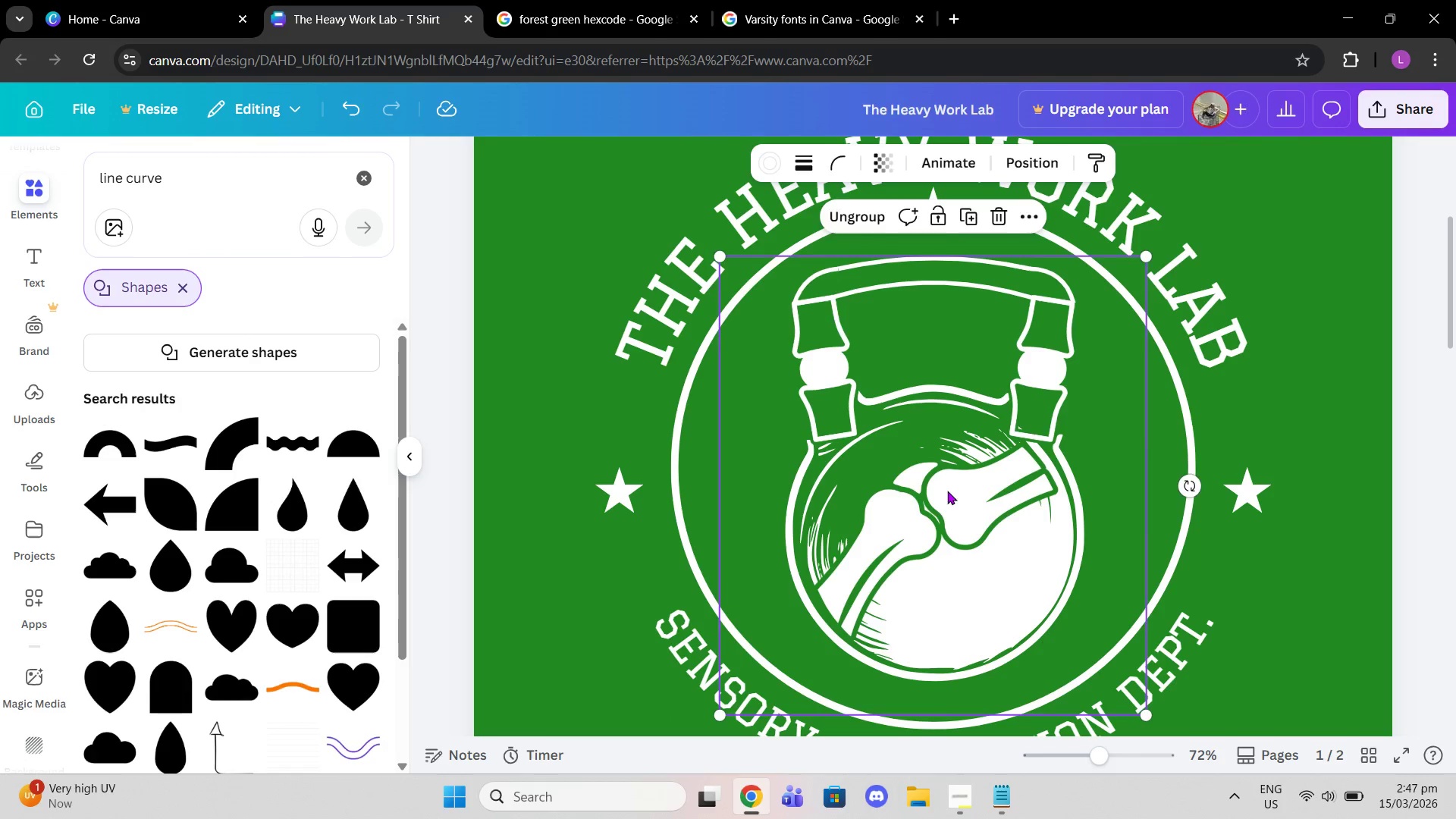 
left_click([941, 499])
 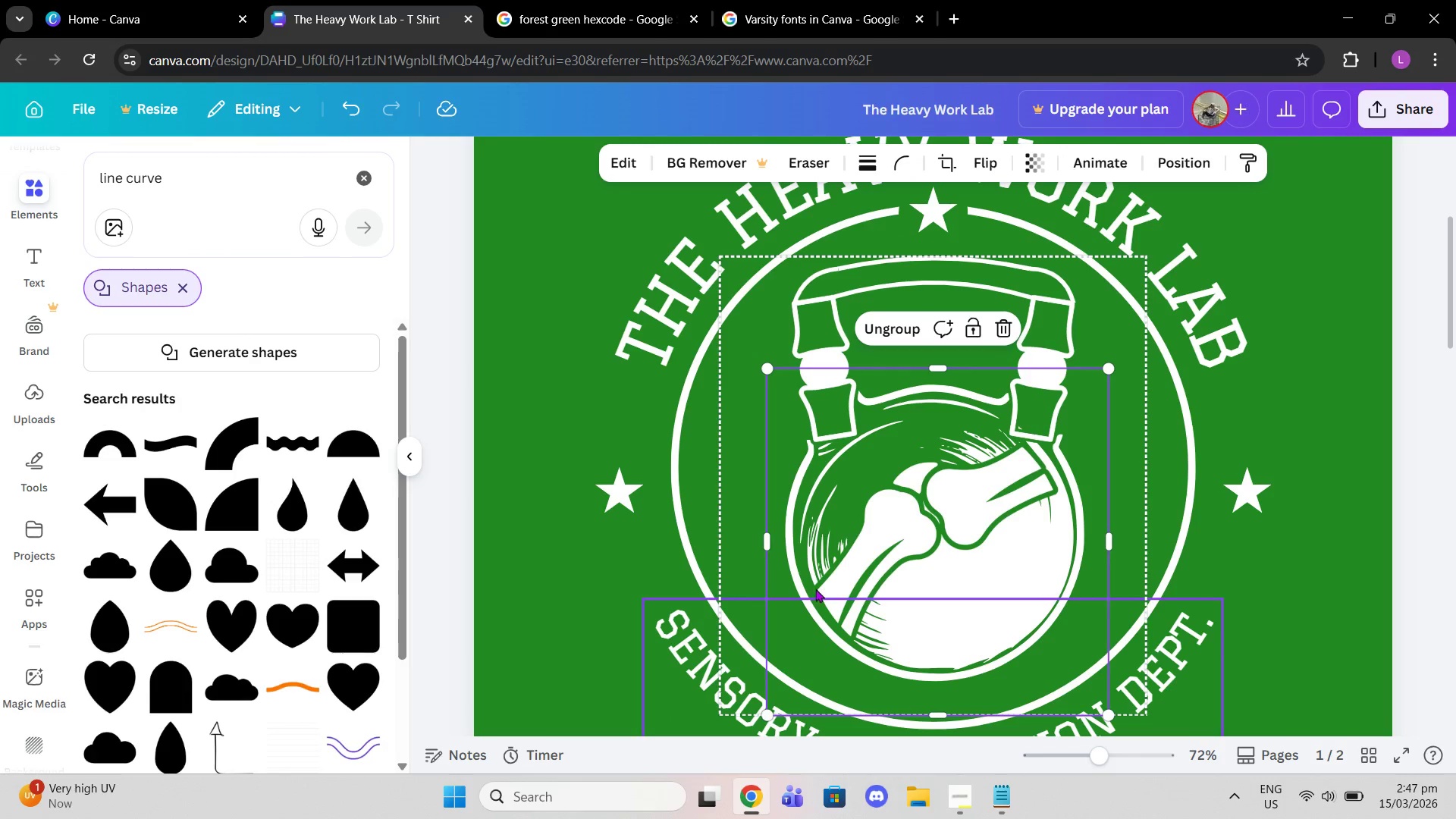 
left_click([854, 522])
 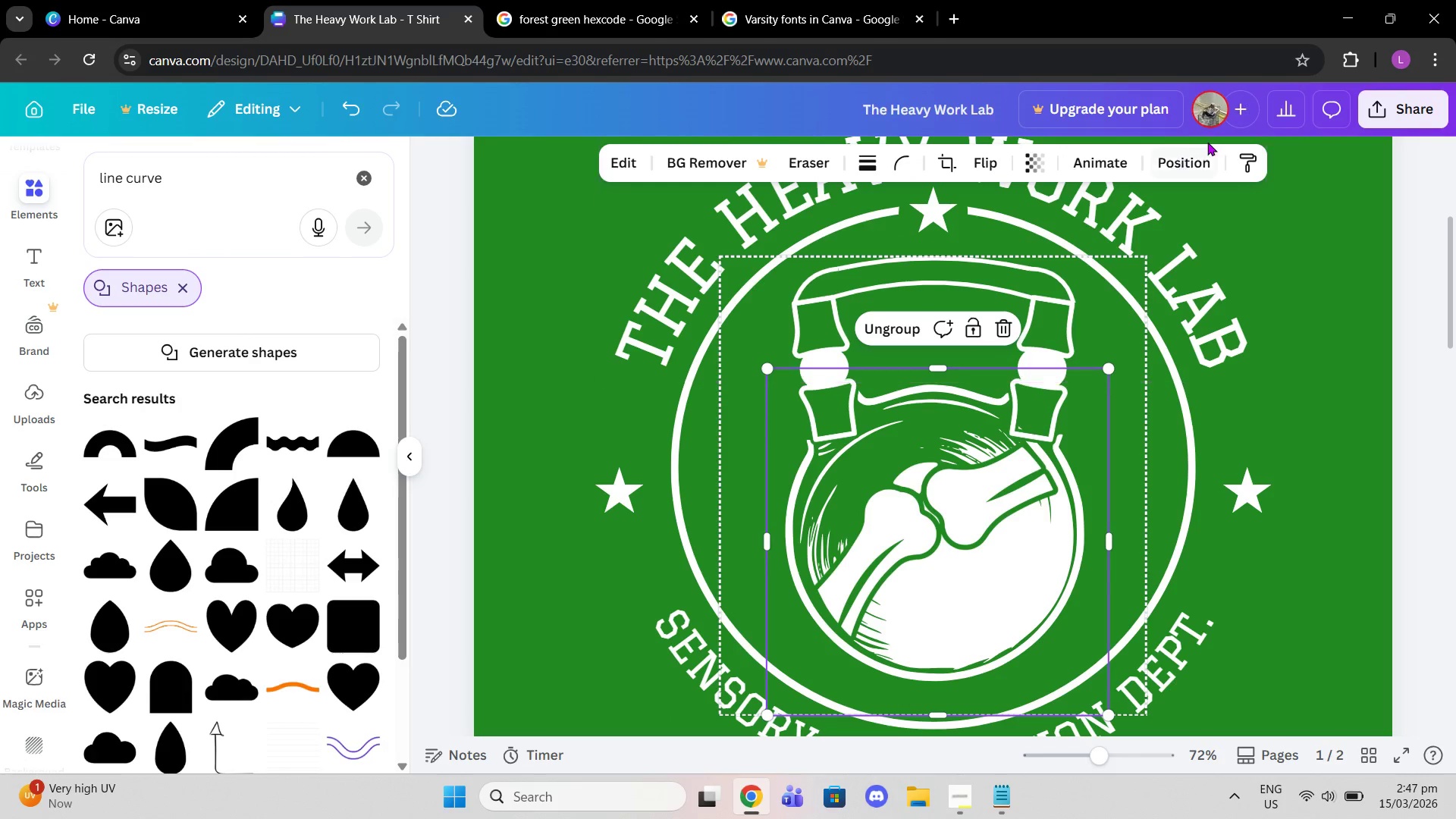 
left_click([1188, 164])
 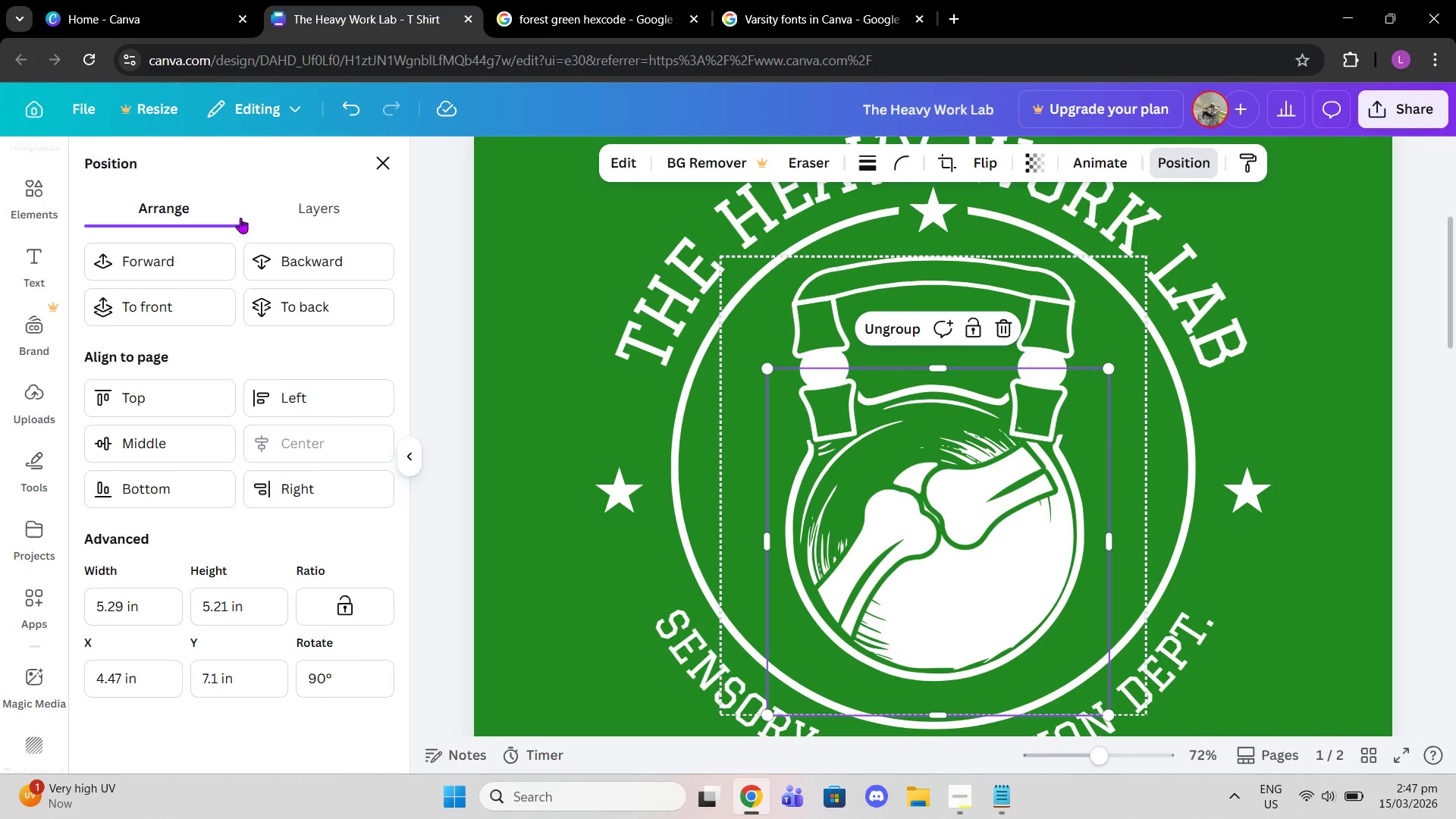 
left_click([290, 202])
 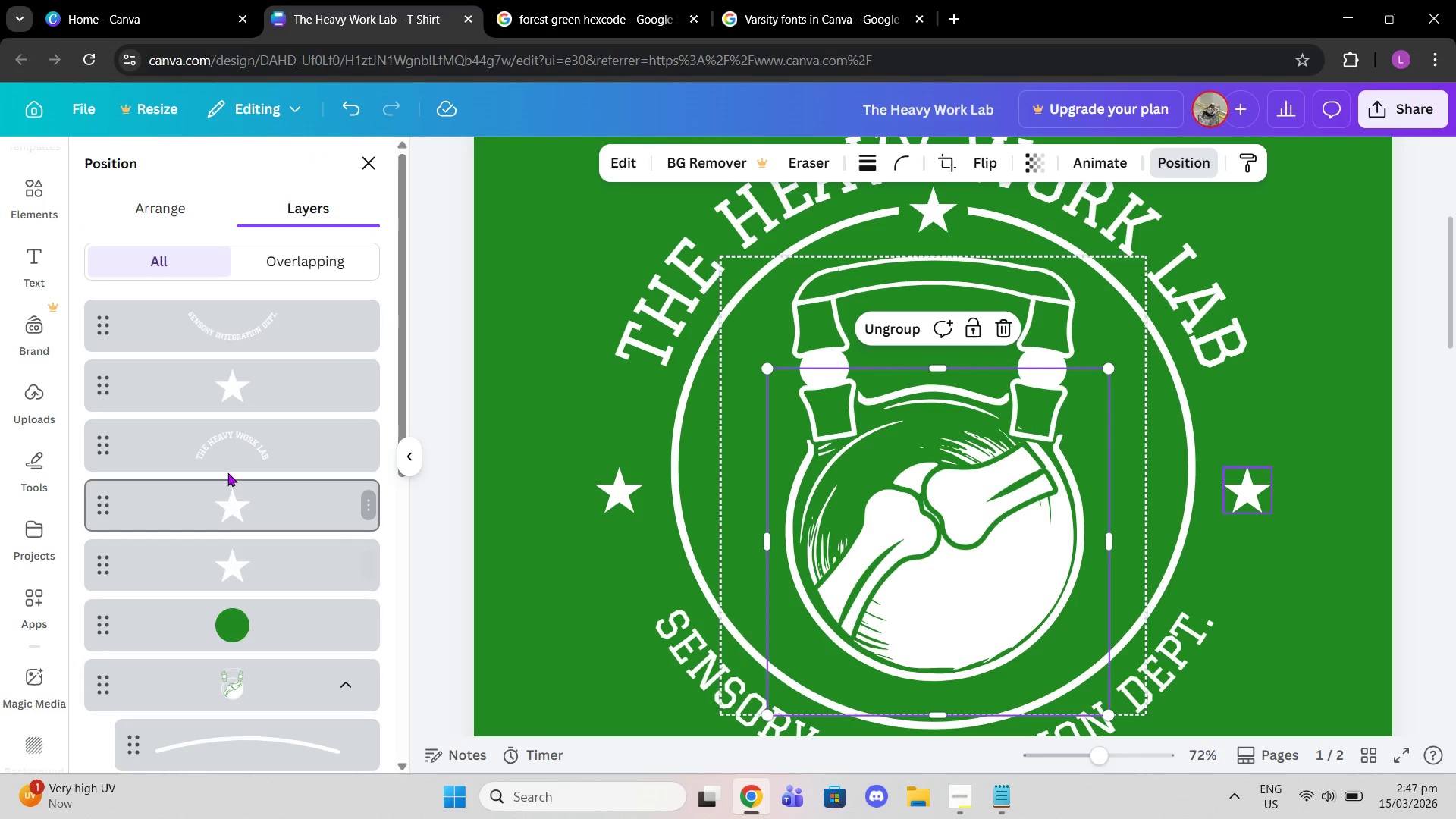 
scroll: coordinate [228, 472], scroll_direction: down, amount: 1.0
 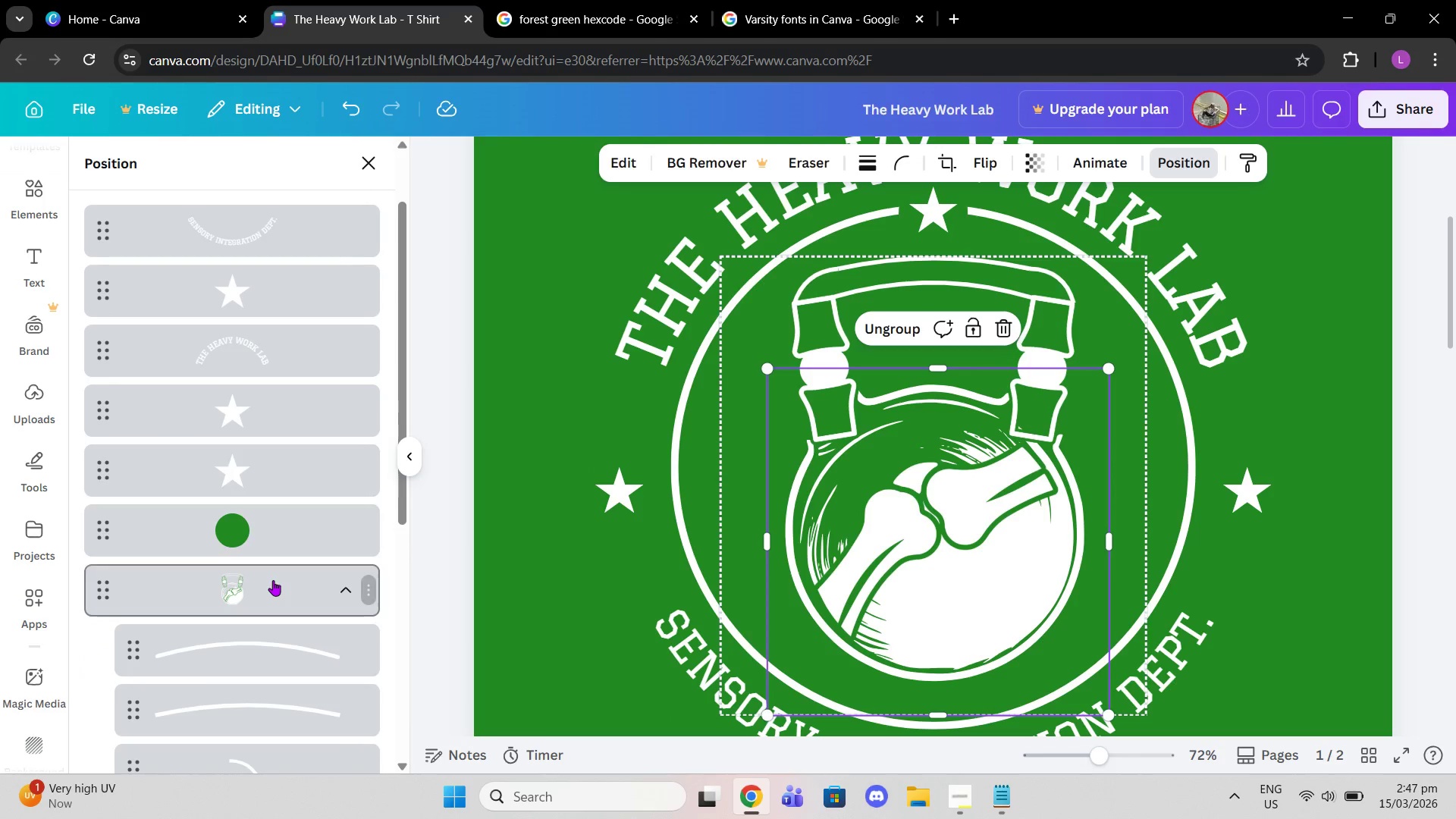 
left_click([273, 580])
 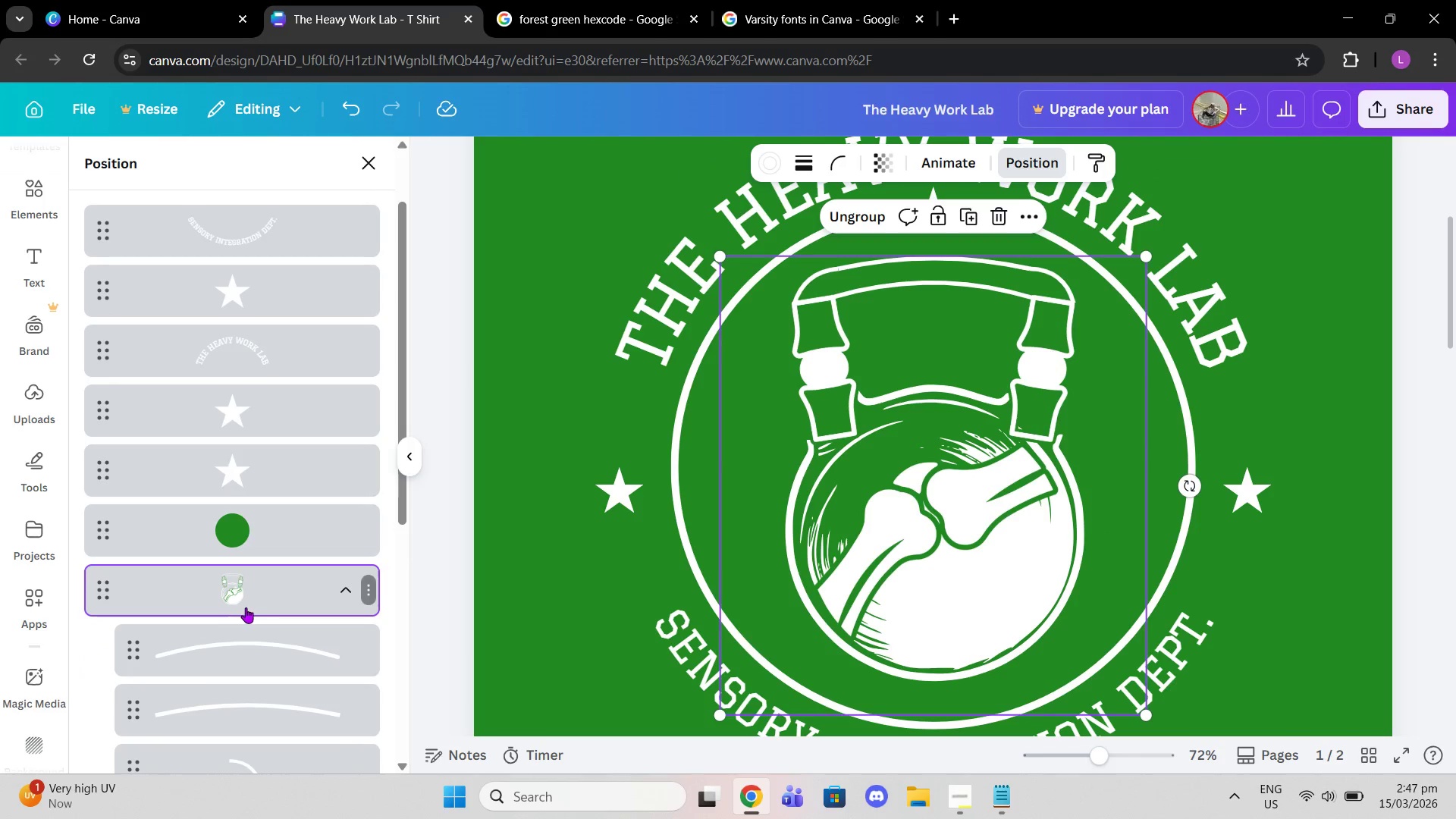 
scroll: coordinate [318, 582], scroll_direction: down, amount: 4.0
 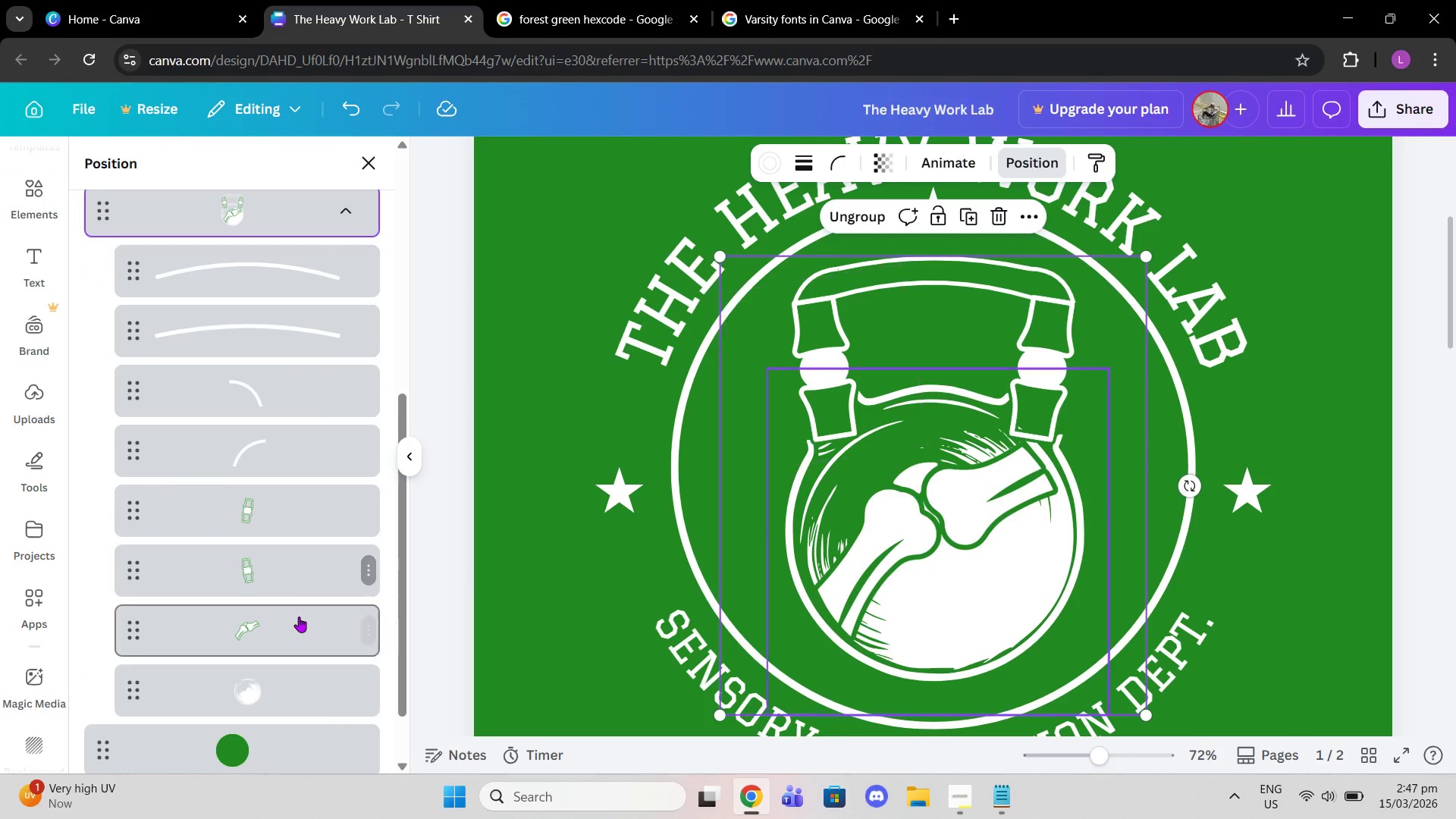 
left_click([299, 617])
 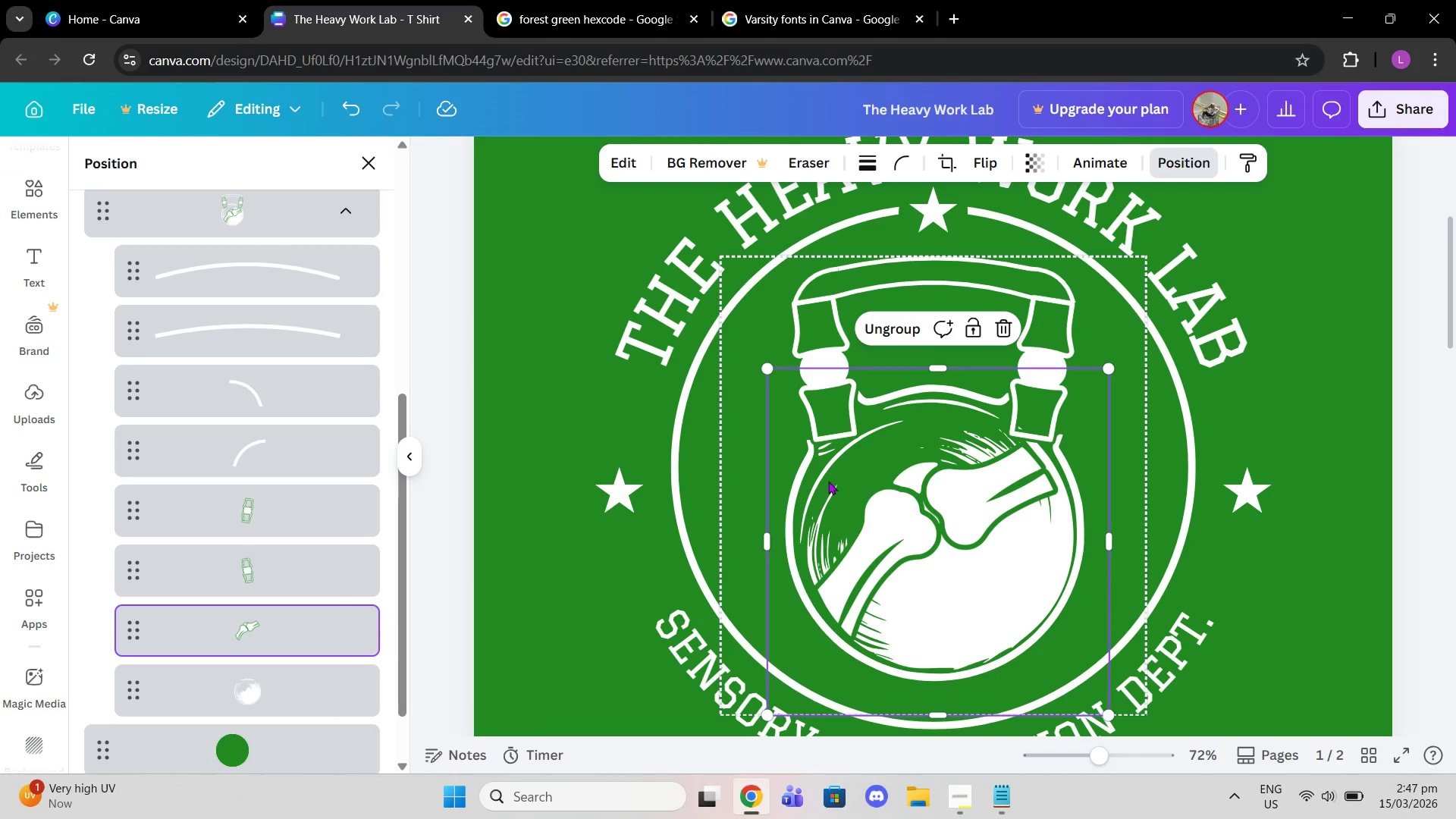 
scroll: coordinate [890, 494], scroll_direction: down, amount: 1.0
 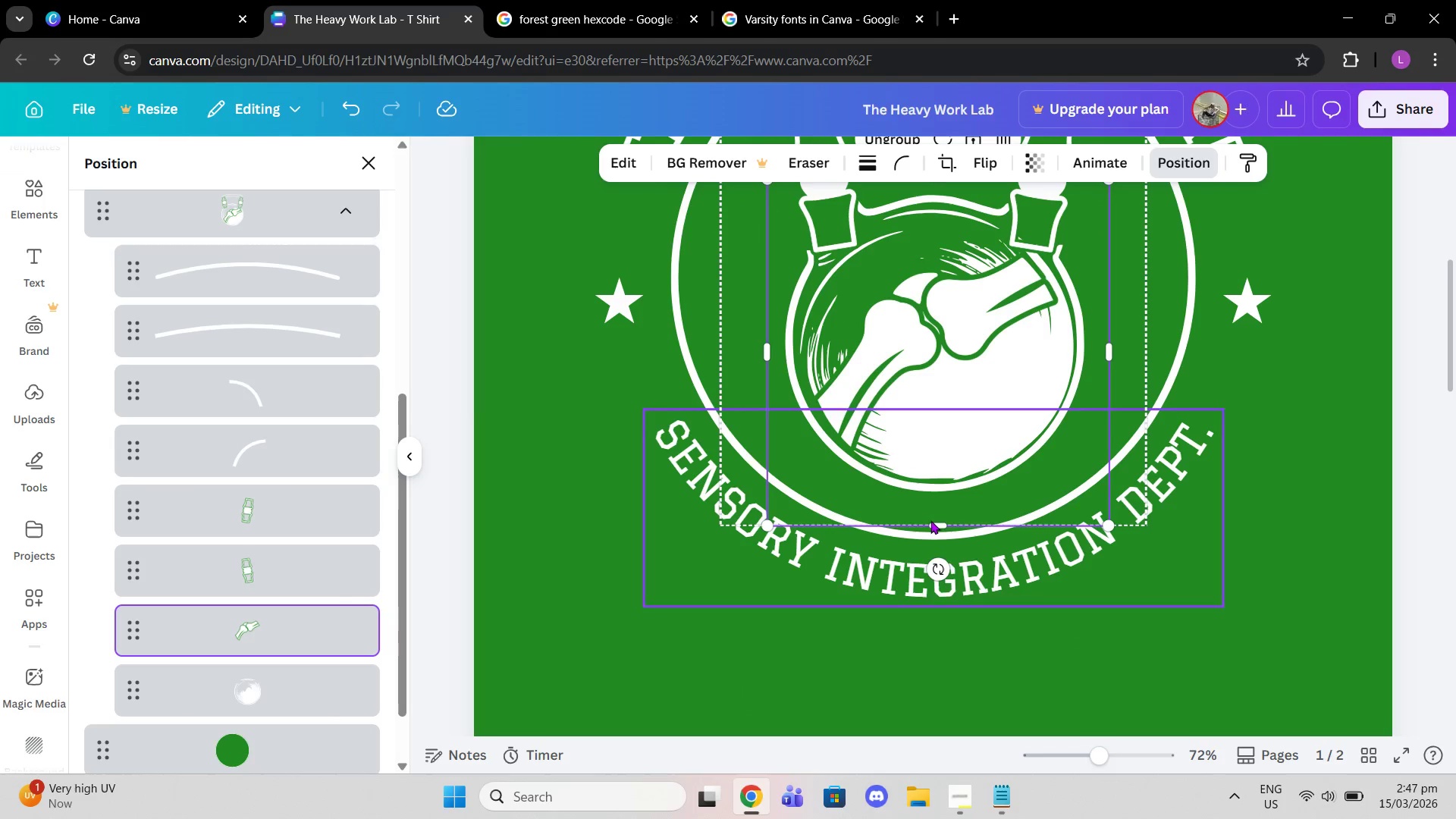 
scroll: coordinate [952, 555], scroll_direction: up, amount: 1.0
 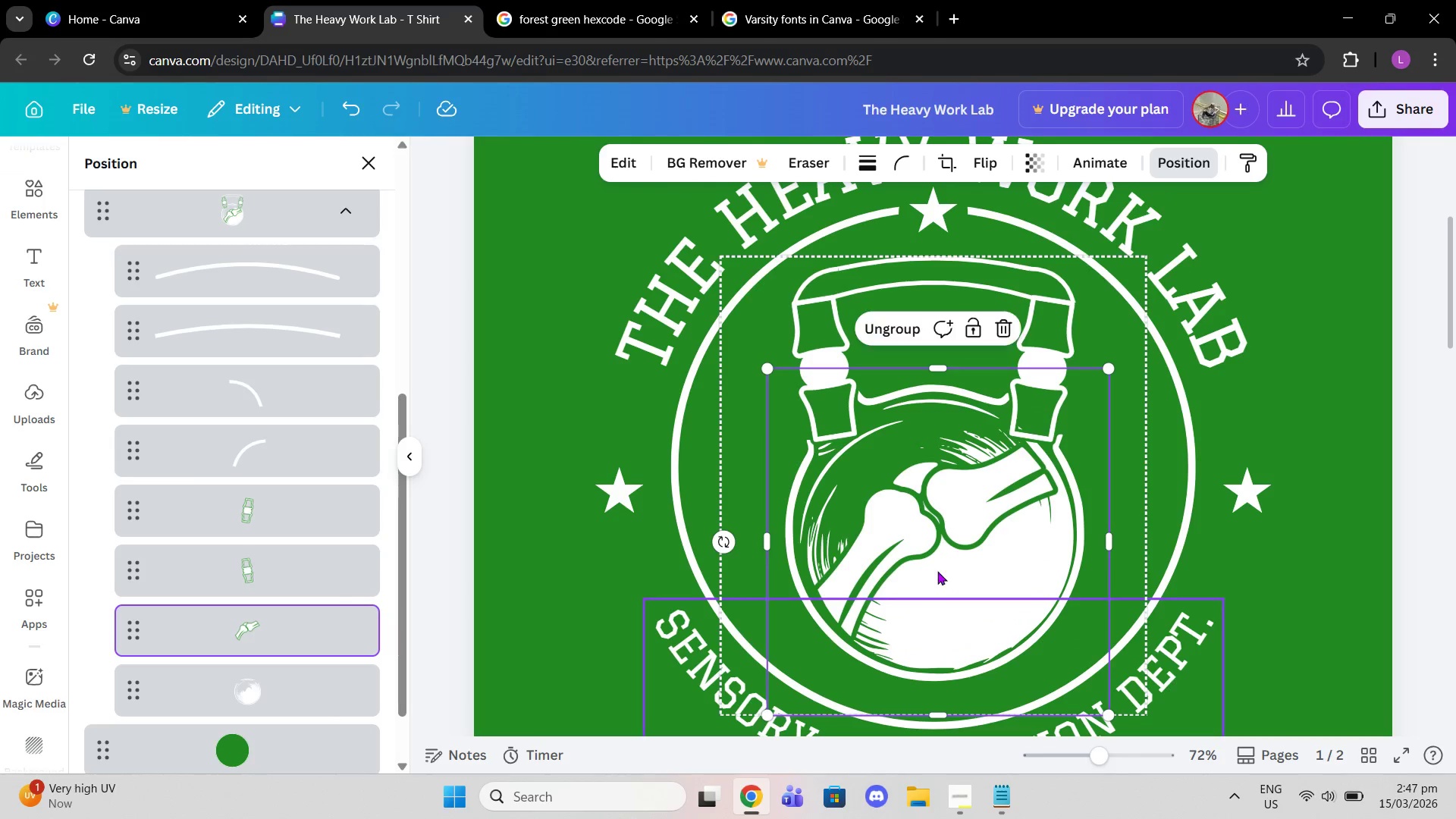 
scroll: coordinate [940, 568], scroll_direction: down, amount: 1.0
 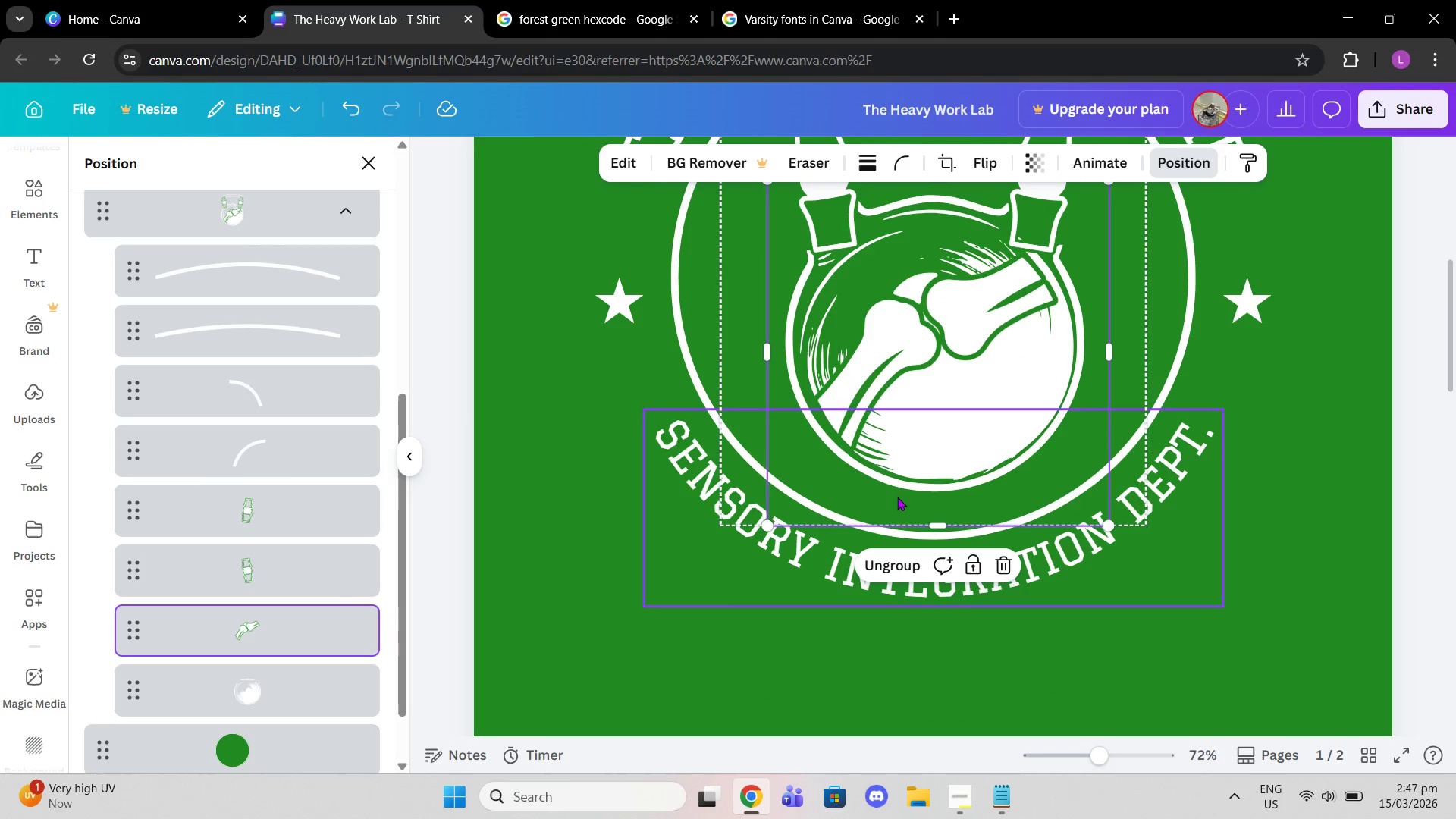 
left_click([254, 652])
 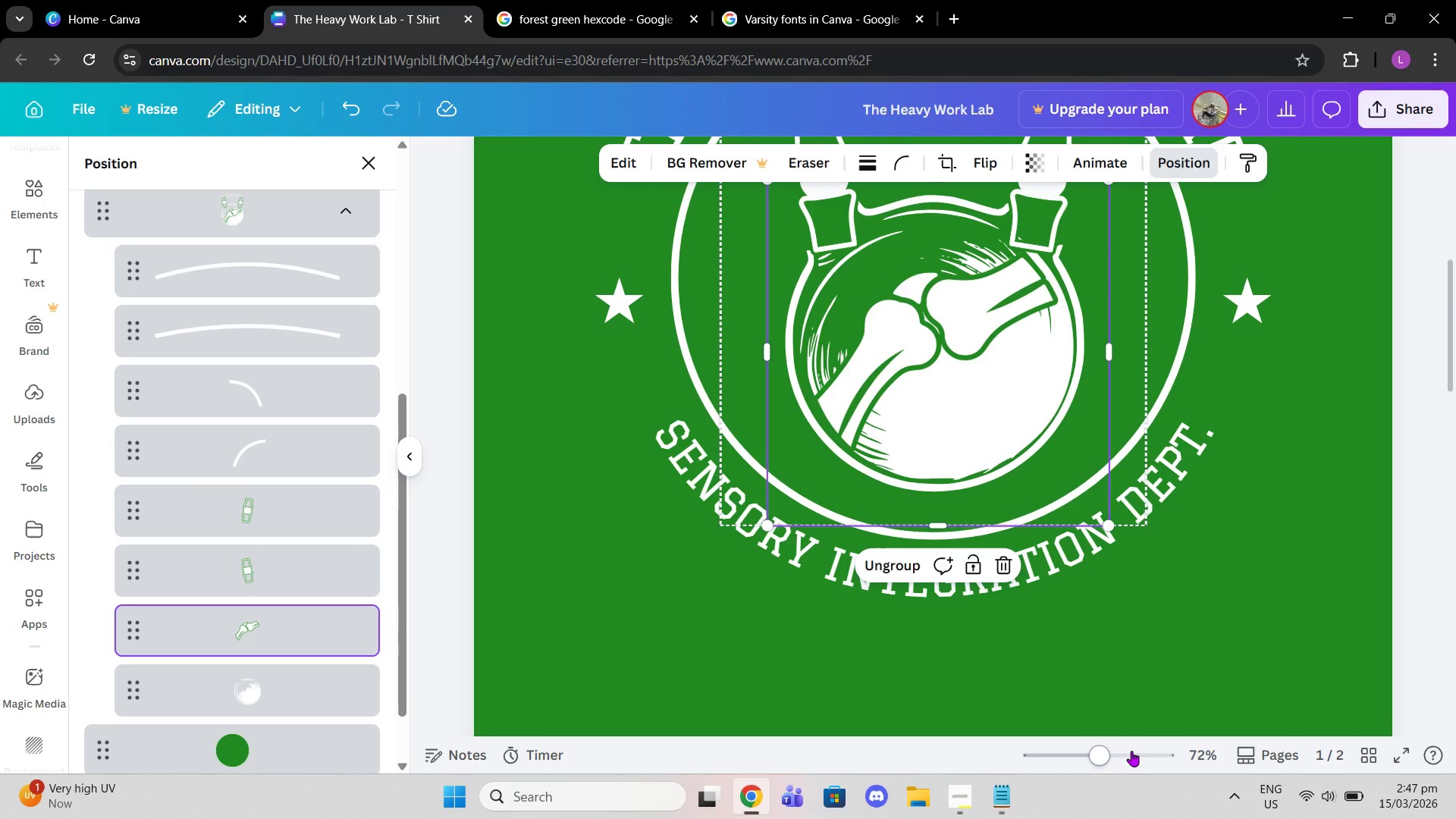 
left_click_drag(start_coordinate=[1100, 751], to_coordinate=[1085, 749])
 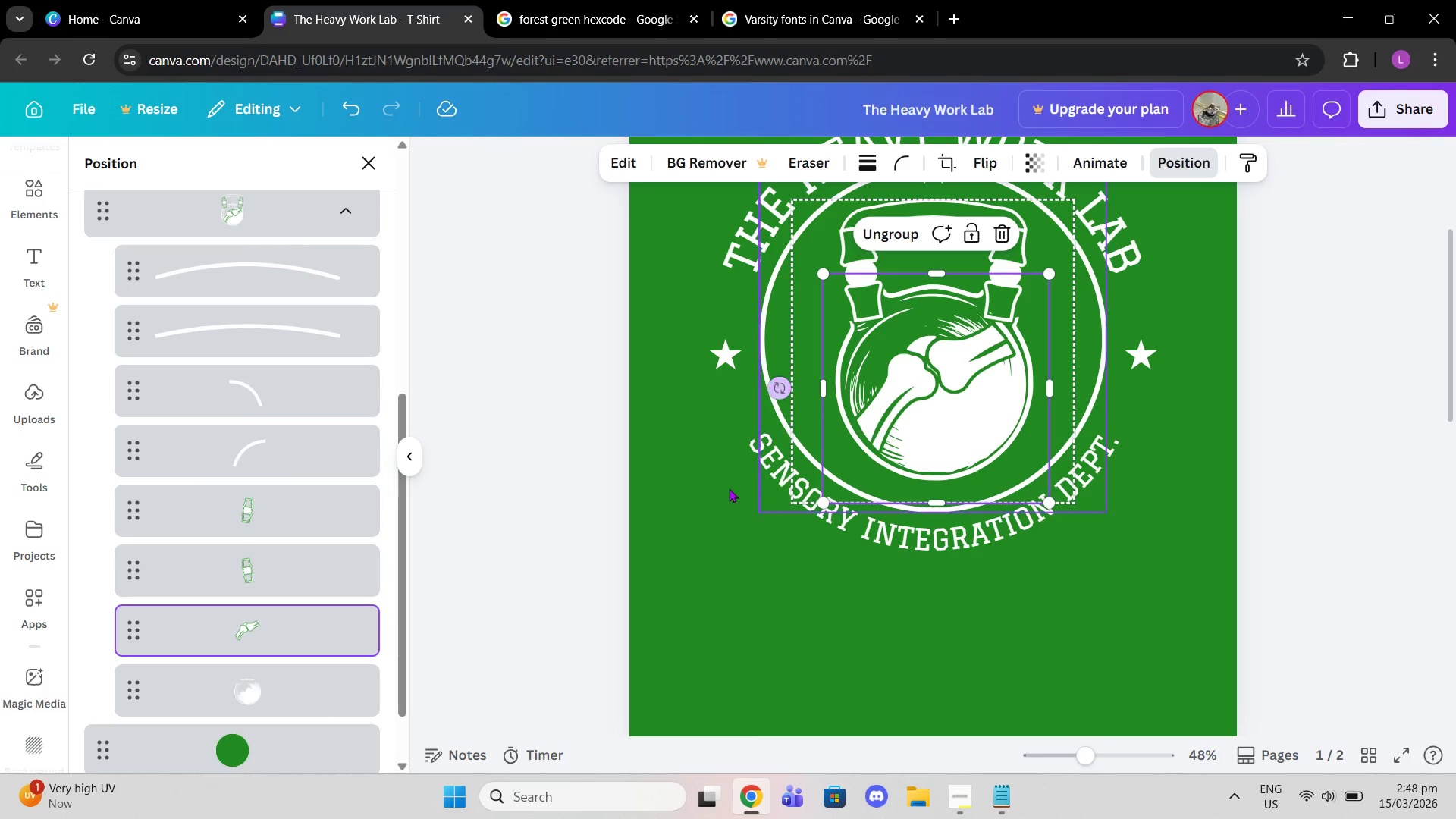 
mouse_move([14, 810])
 